 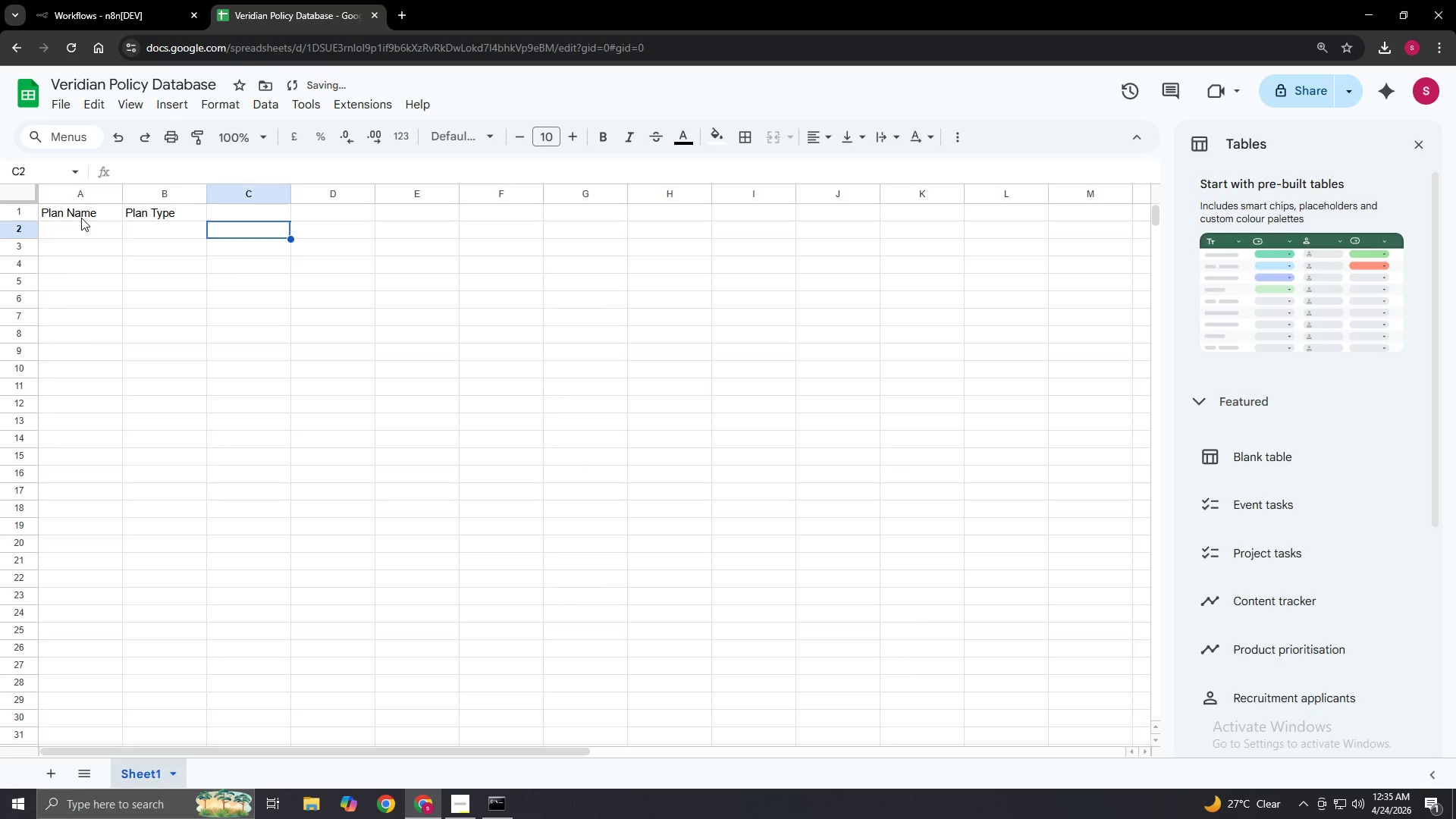 
key(ArrowRight)
 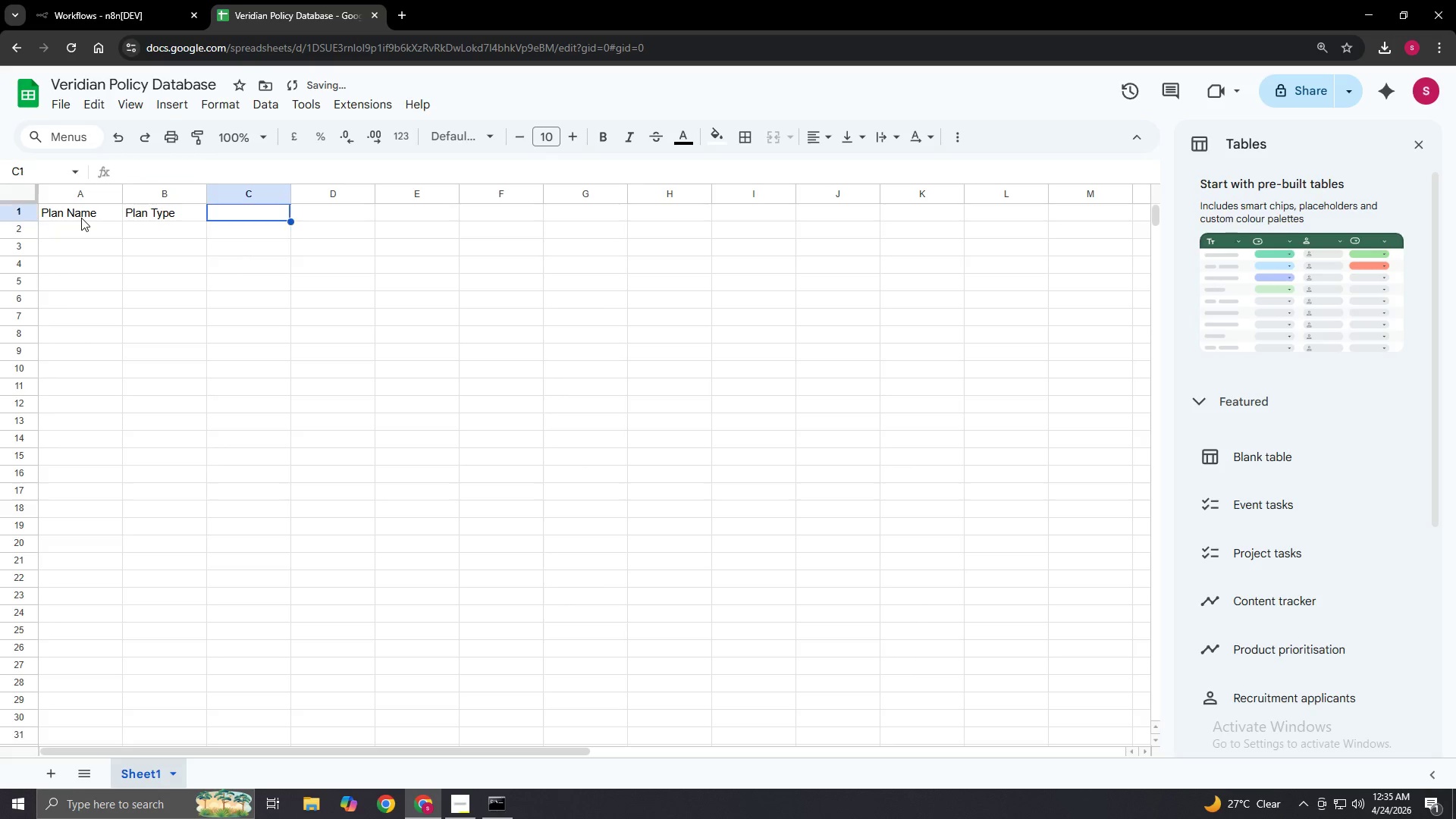 
key(ArrowUp)
 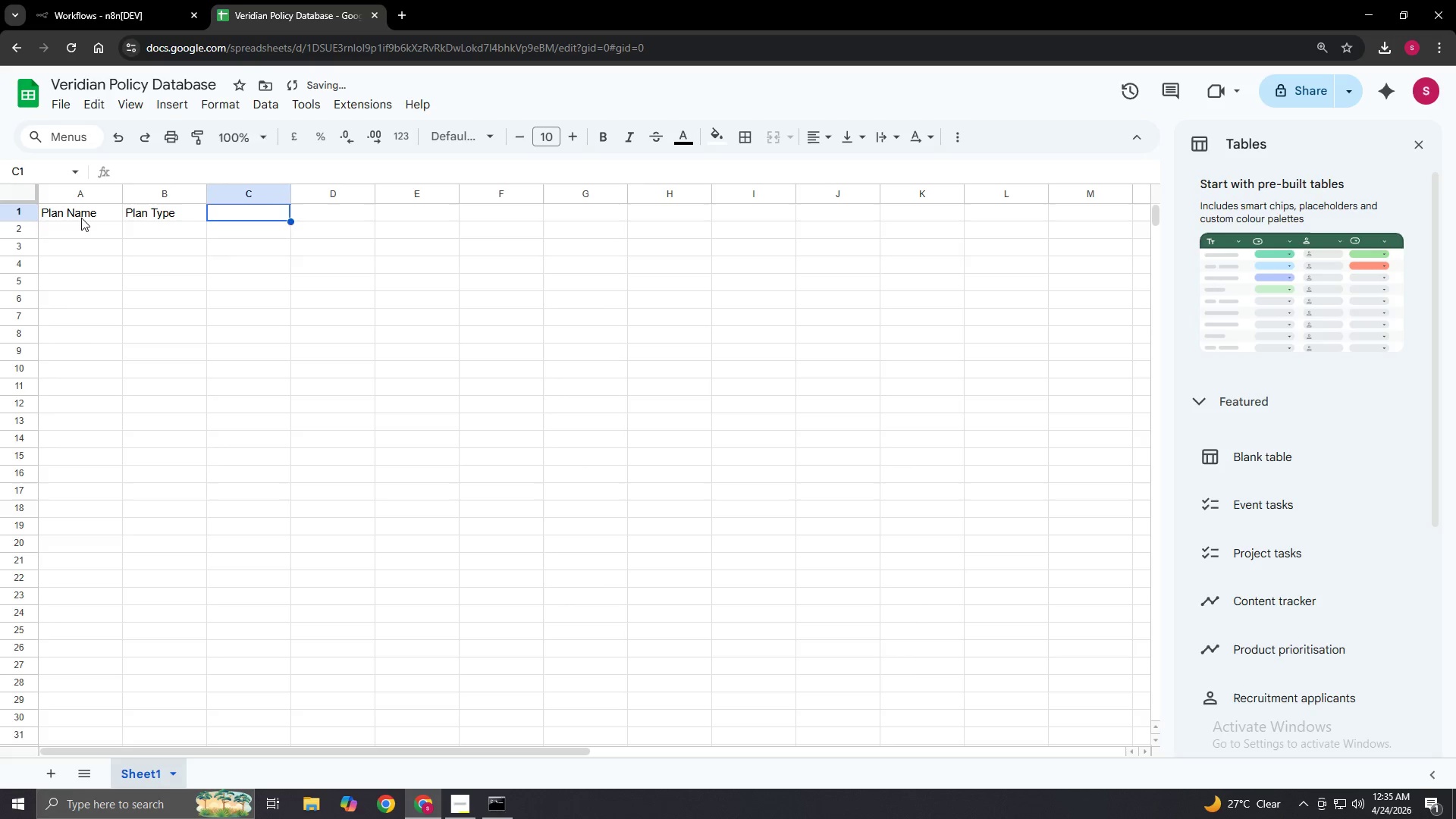 
key(Enter)
 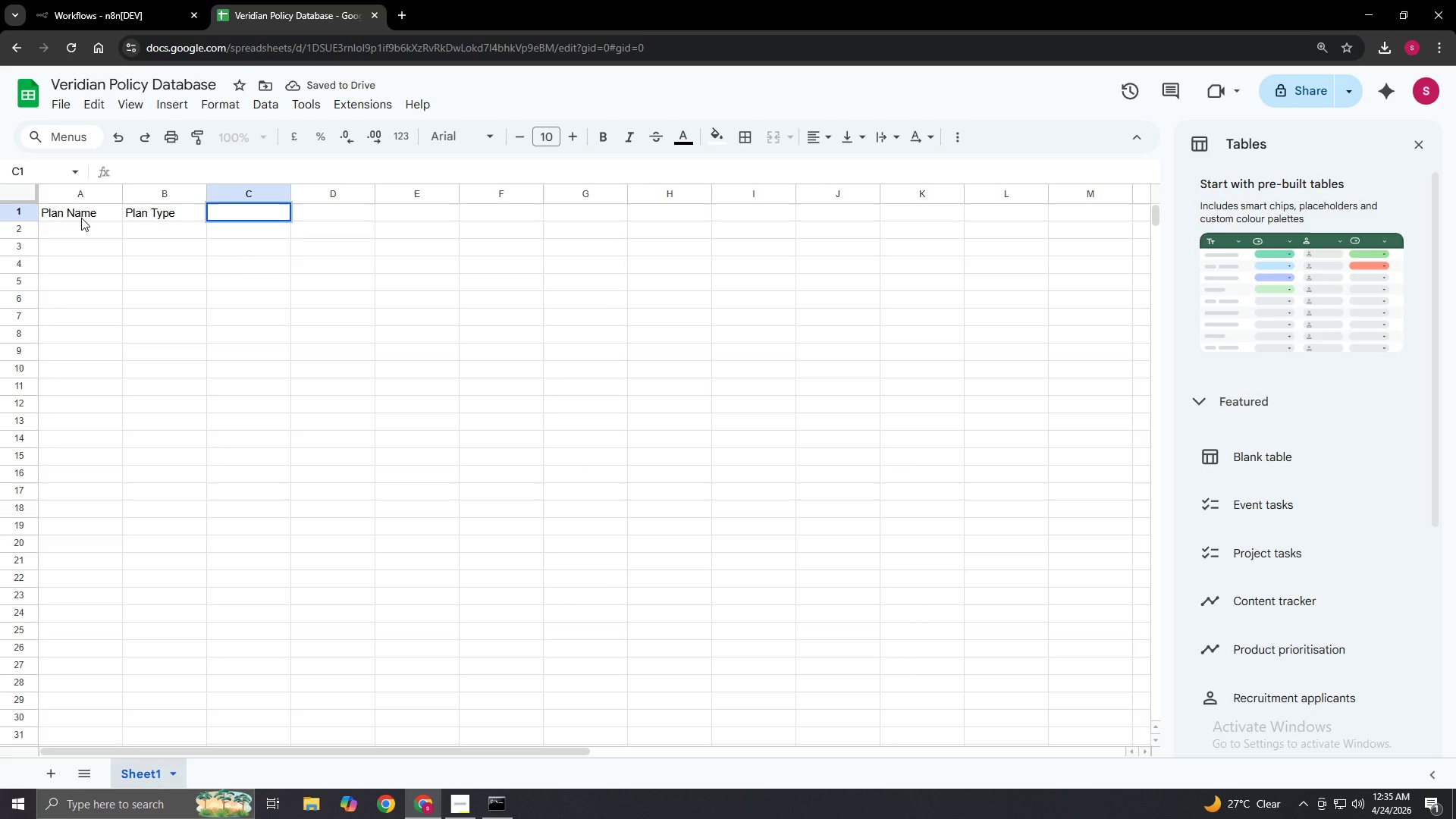 
type(Monthly Premium )
key(Backspace)
 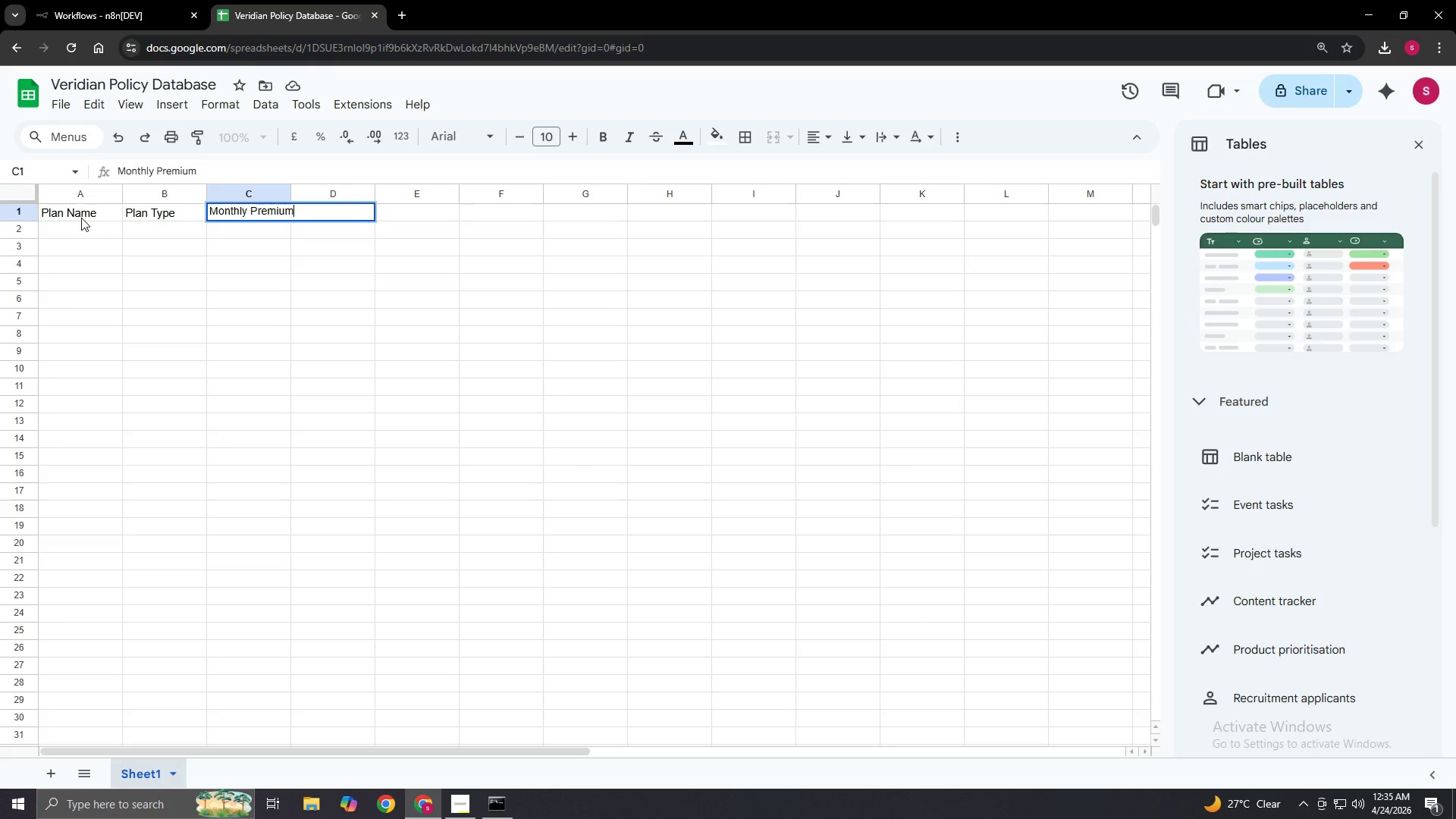 
key(Enter)
 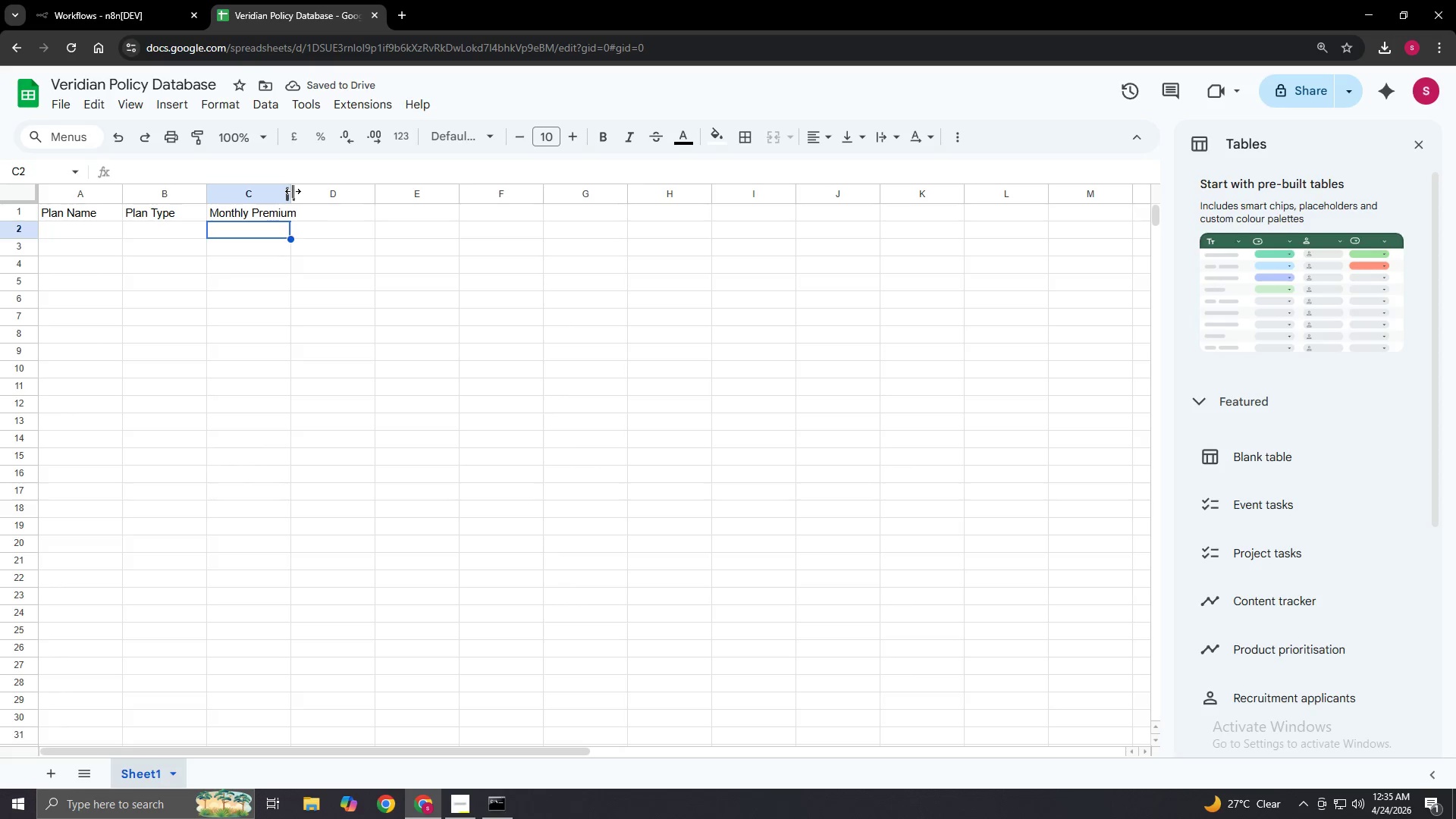 
left_click_drag(start_coordinate=[293, 191], to_coordinate=[312, 192])
 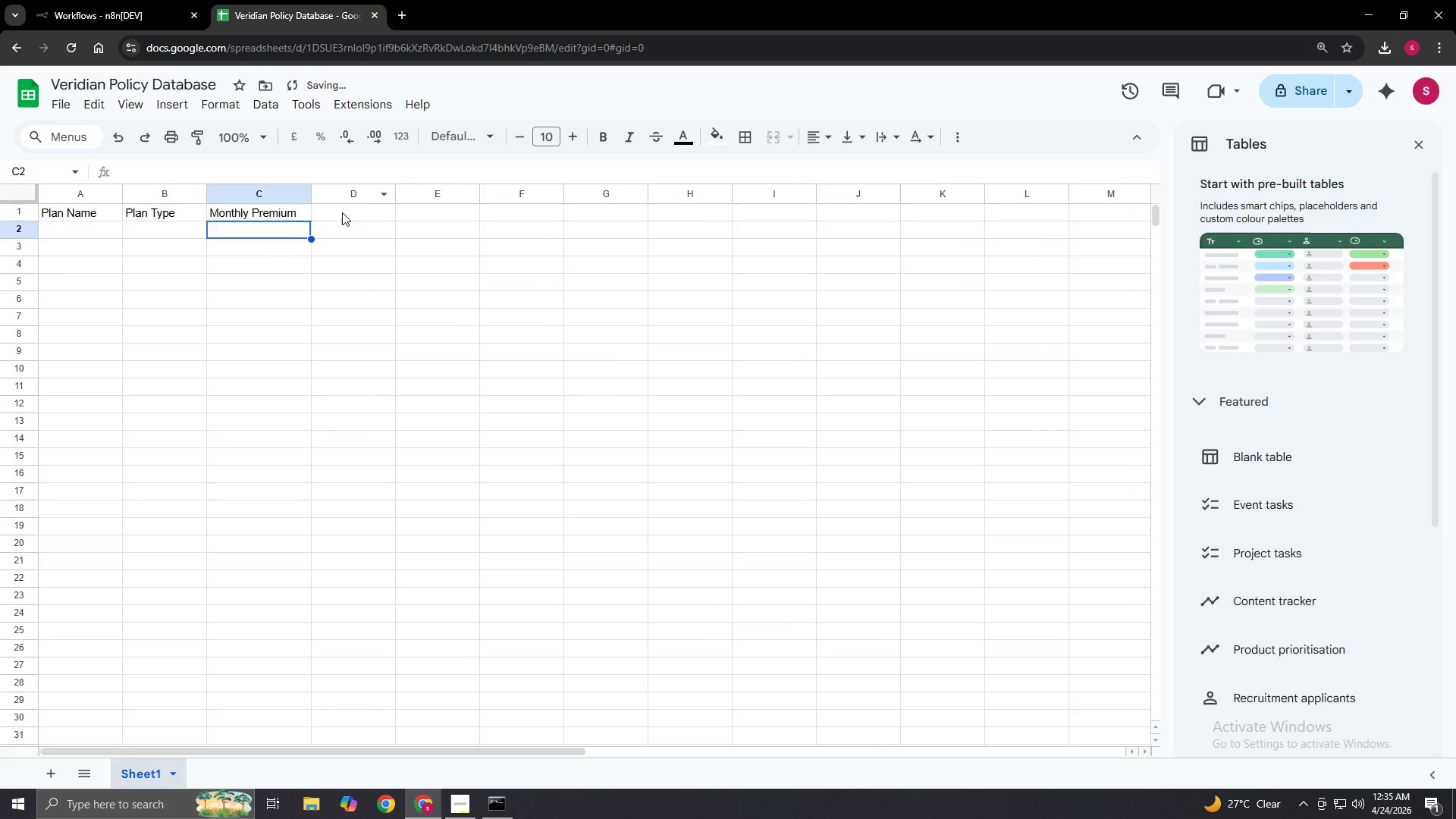 
double_click([342, 212])
 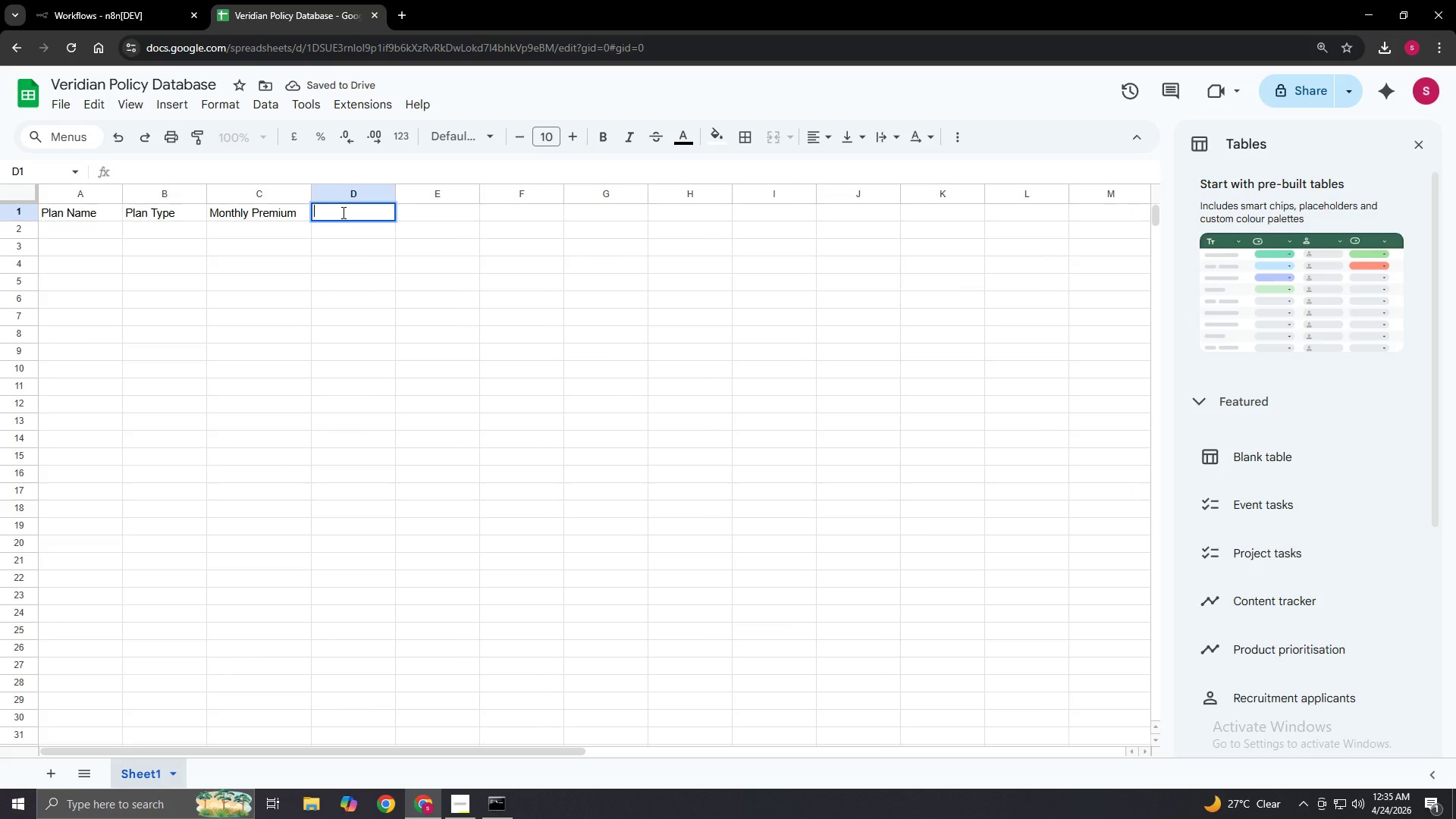 
type(Deductible)
 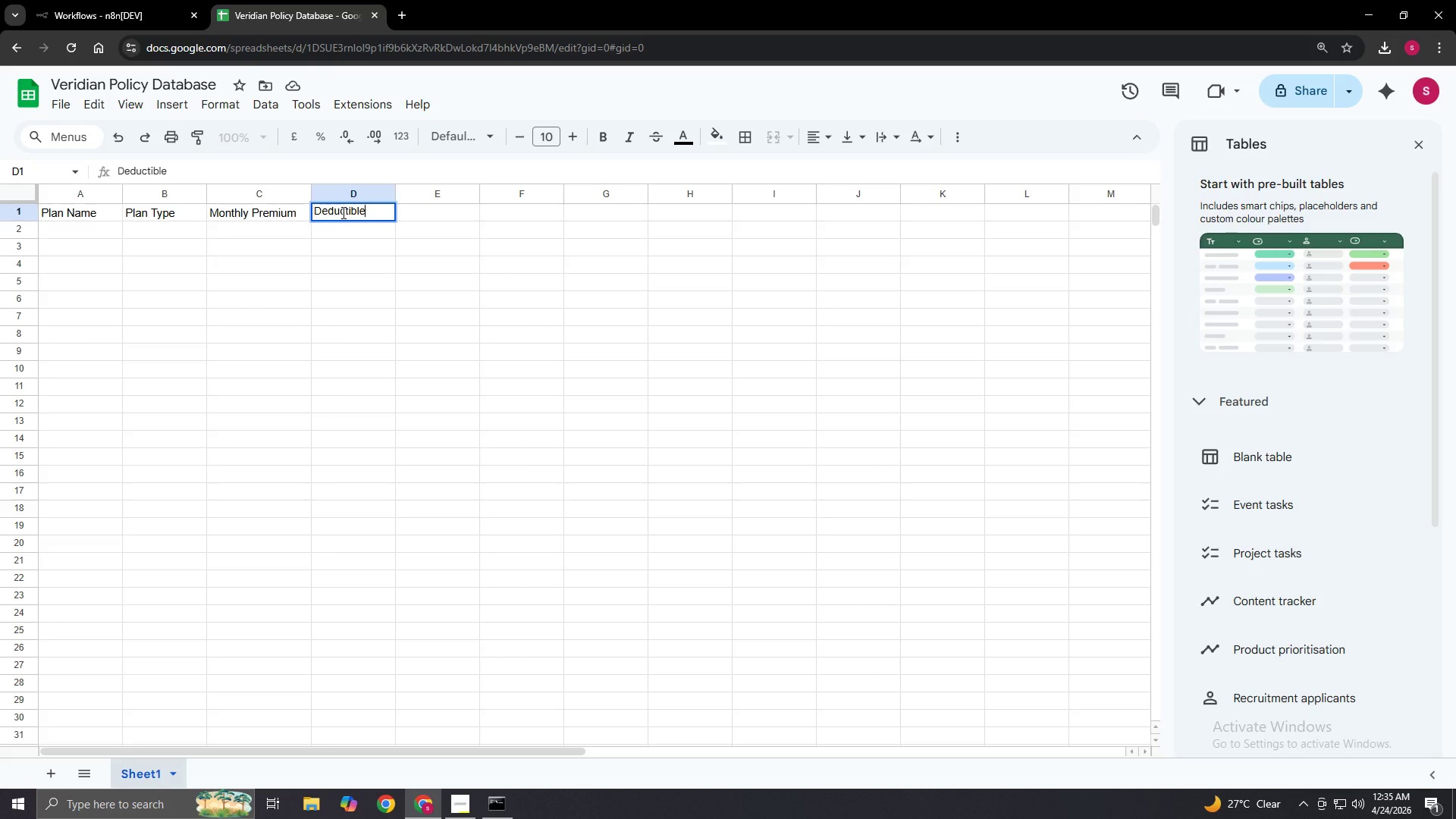 
key(Enter)
 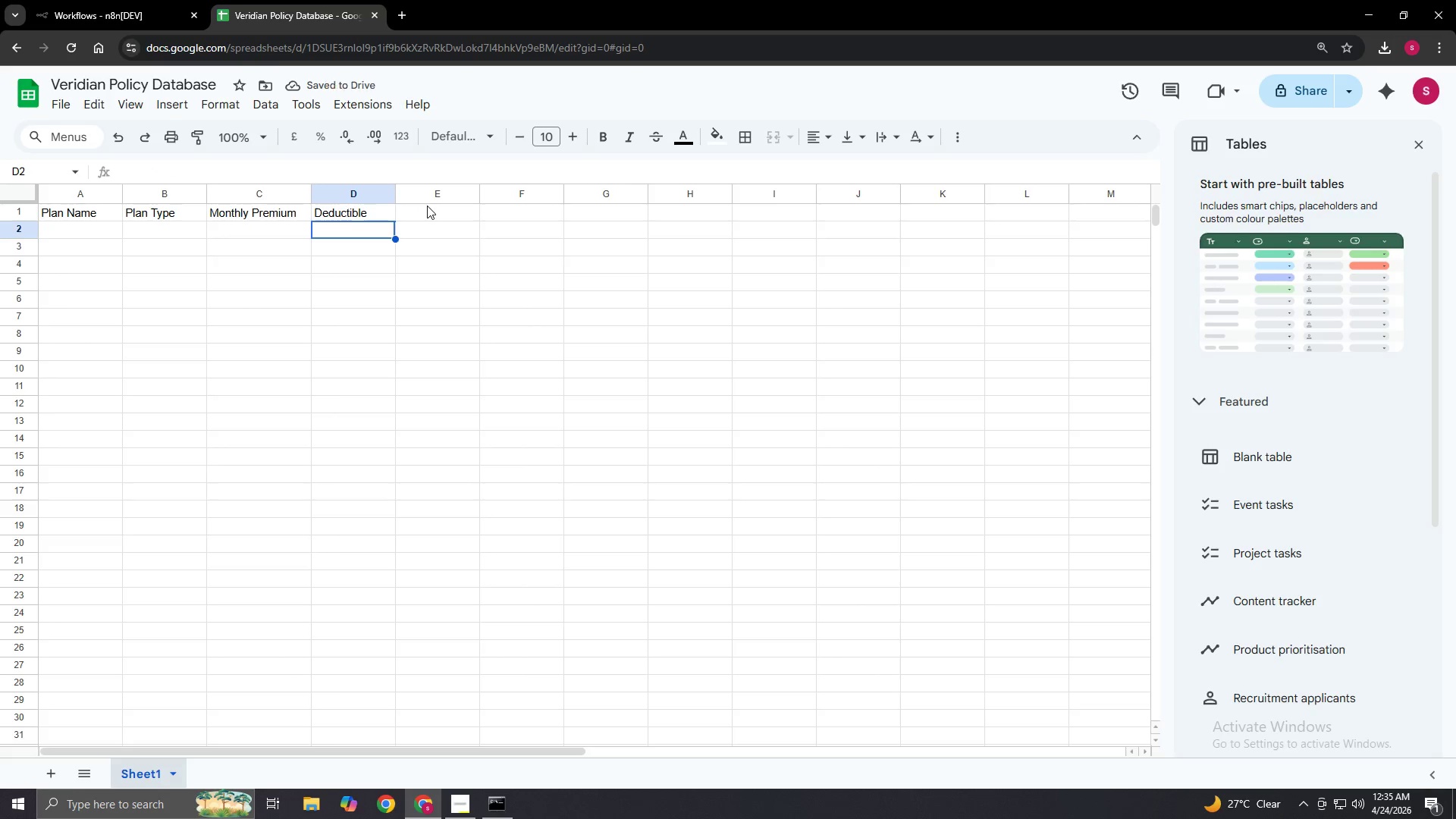 
double_click([427, 206])
 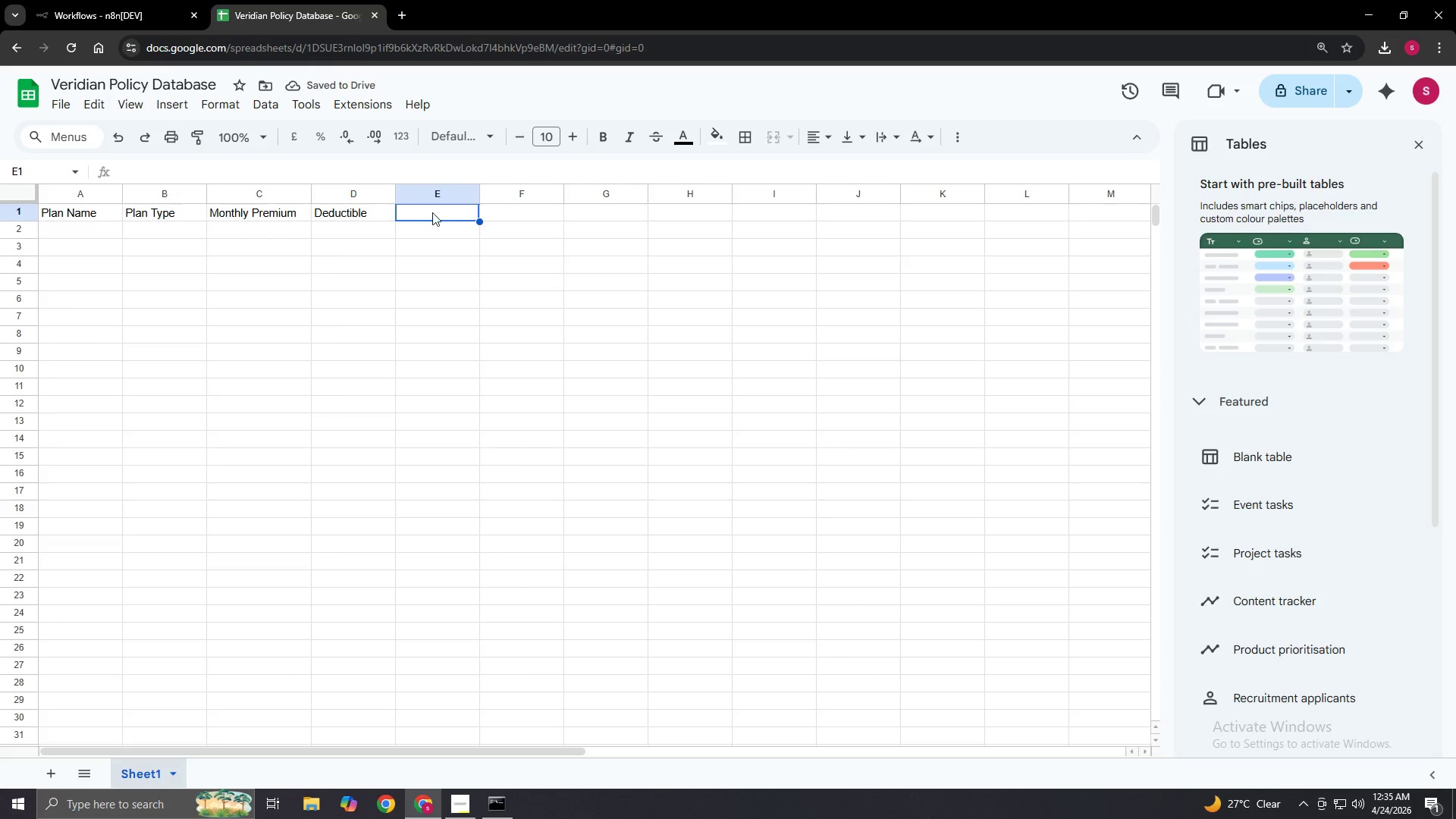 
double_click([432, 212])
 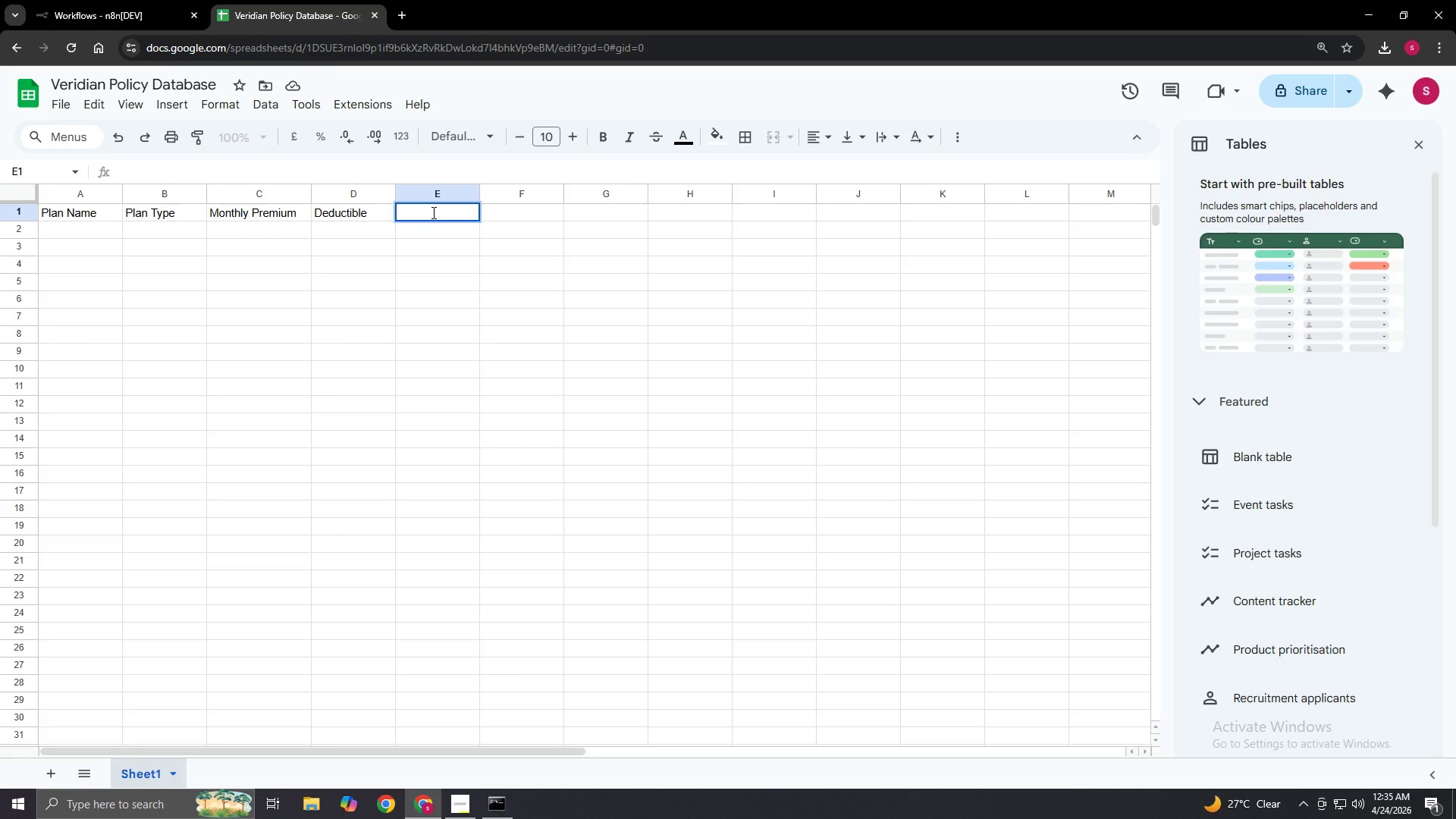 
type(Copay)
 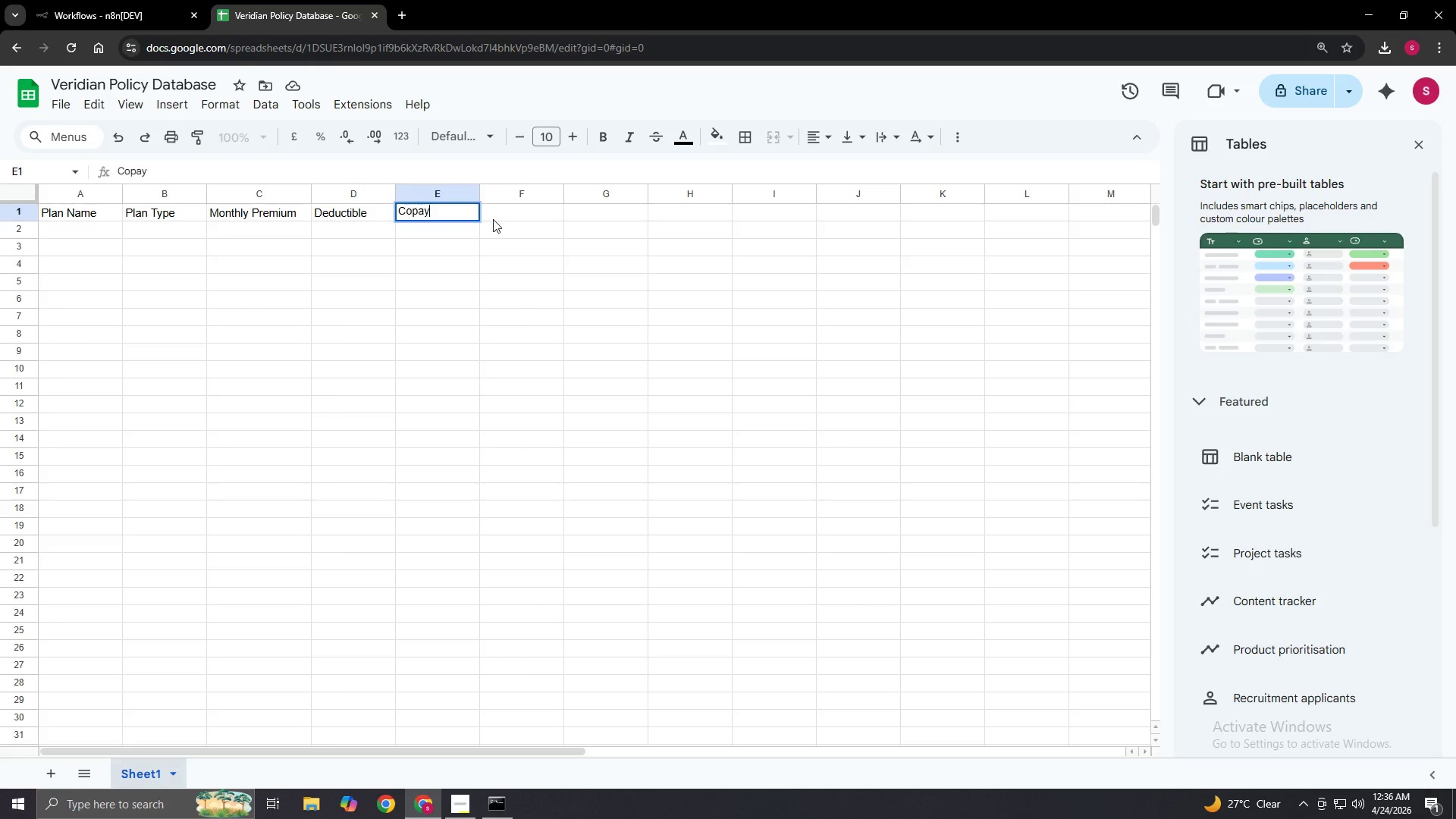 
left_click([507, 212])
 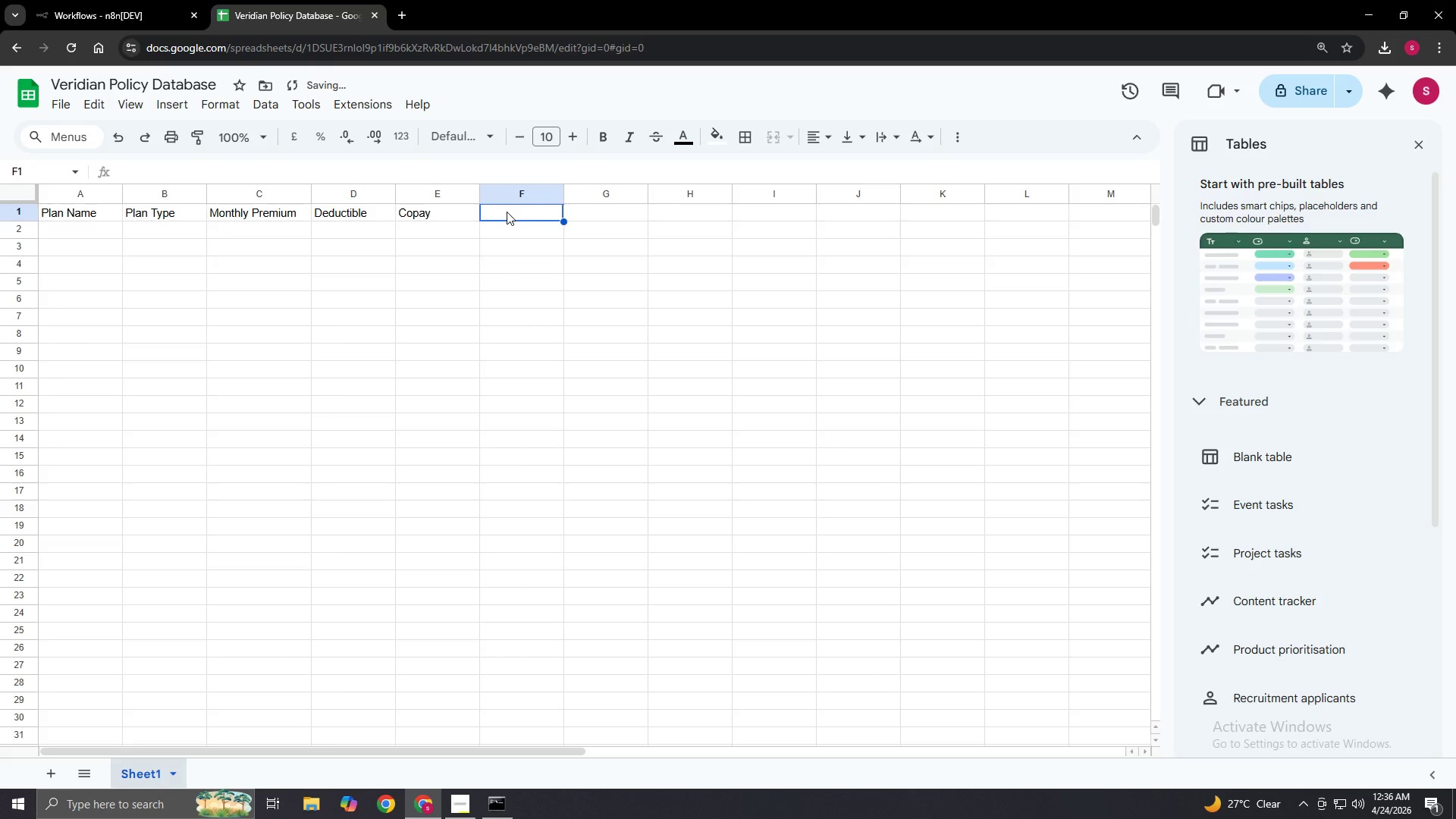 
double_click([507, 212])
 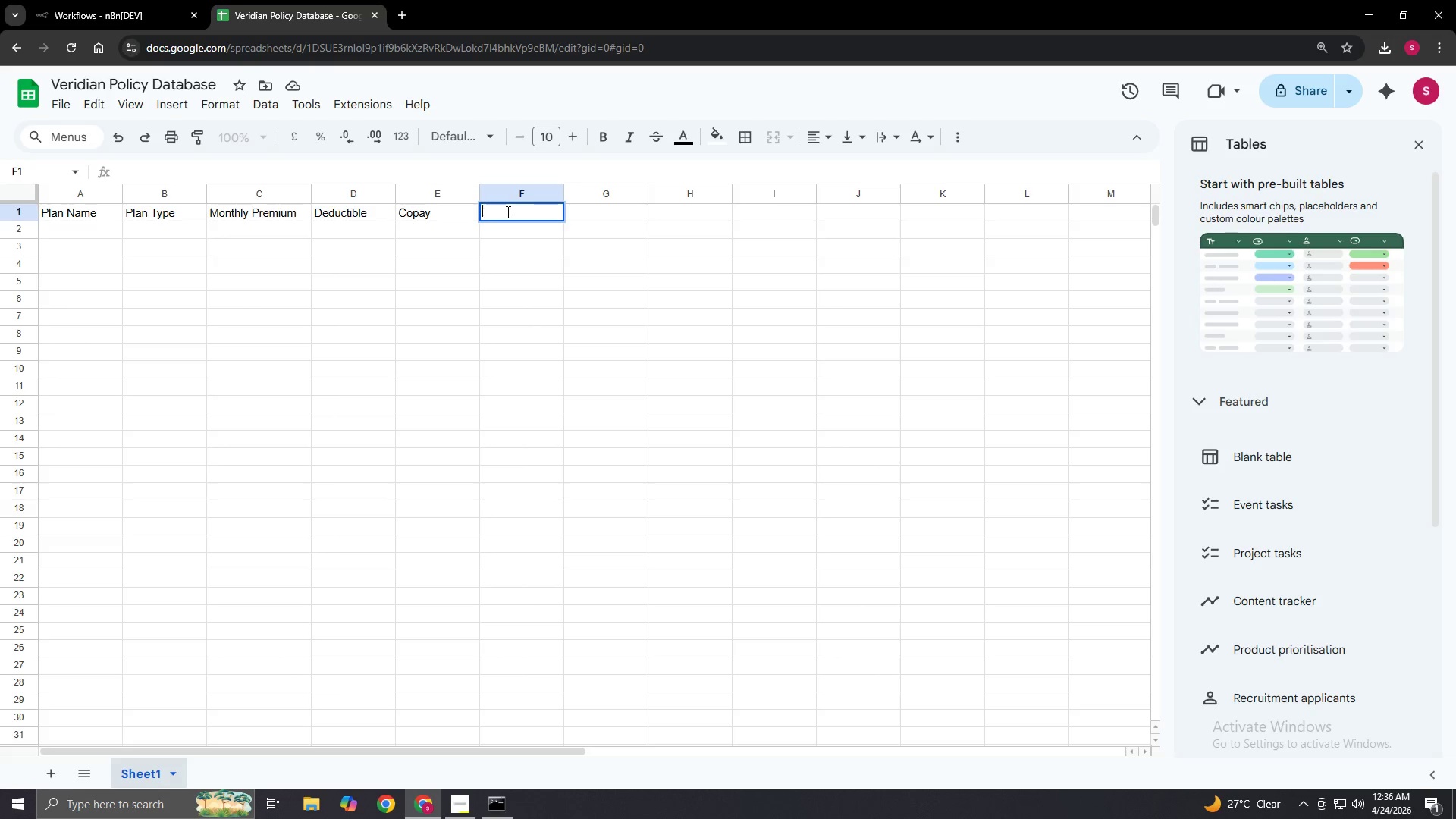 
wait(6.94)
 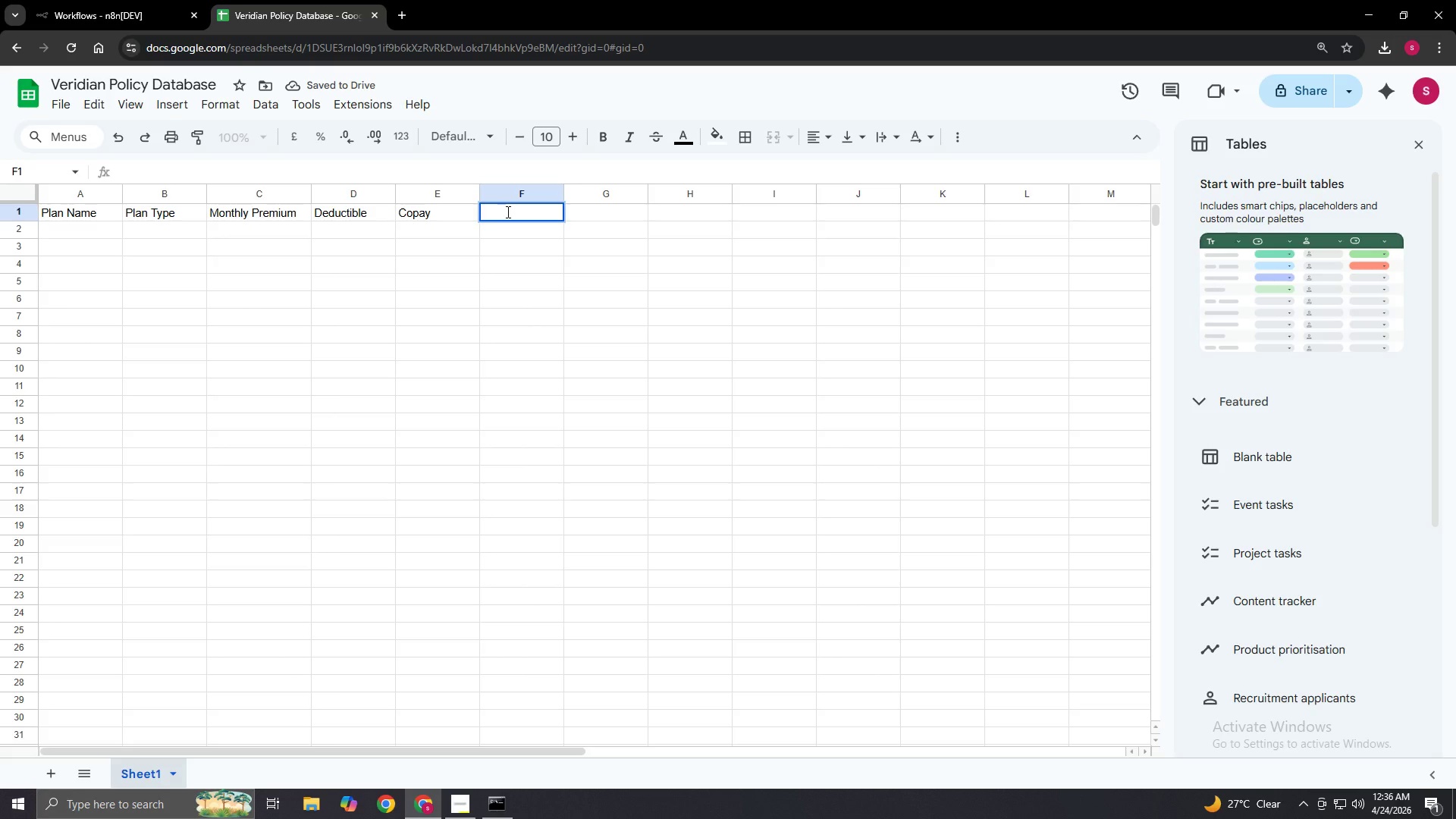 
type(Out )
key(Backspace)
 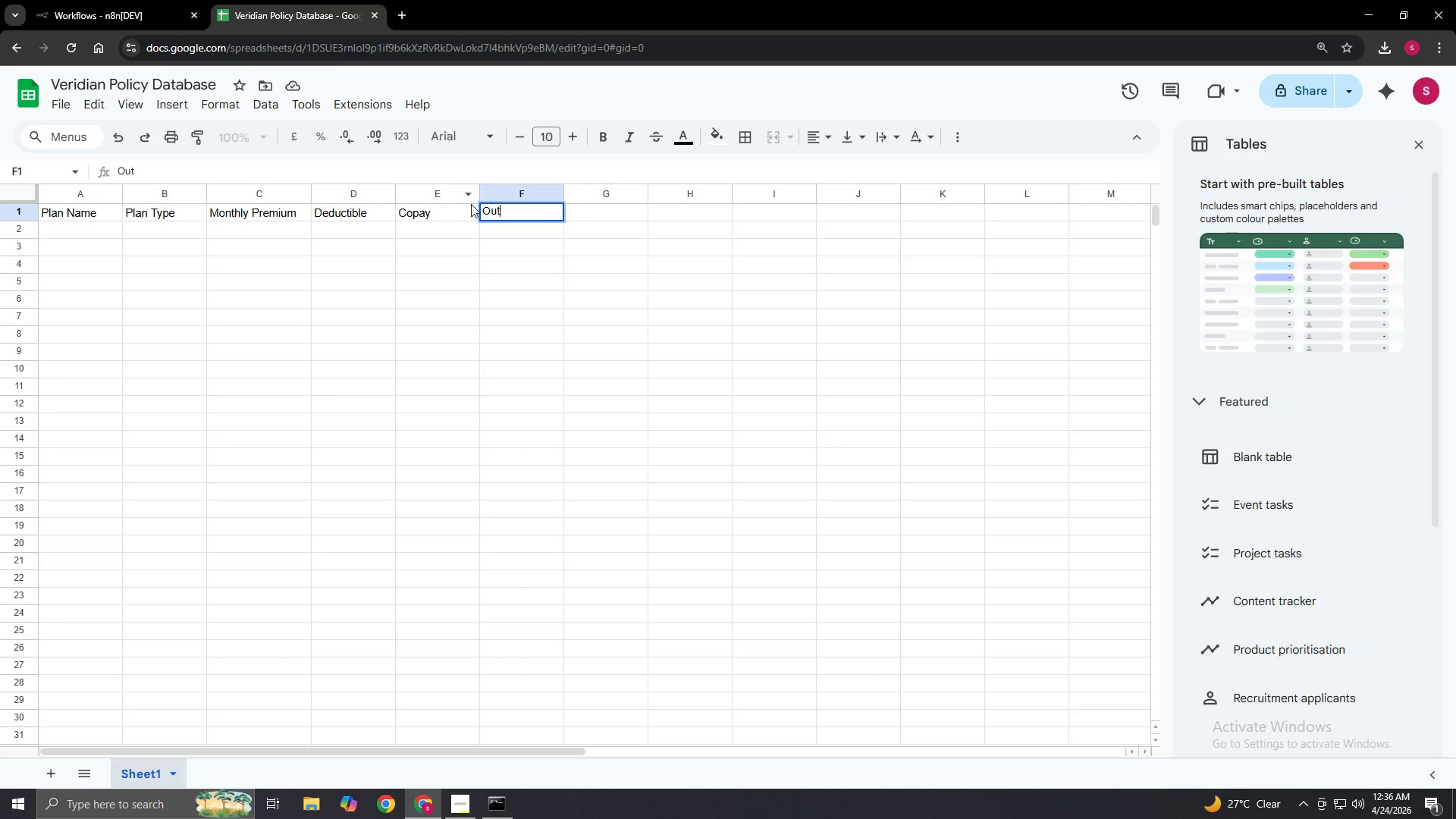 
type(-of-p)
key(Backspace)
type(Pocket Max)
 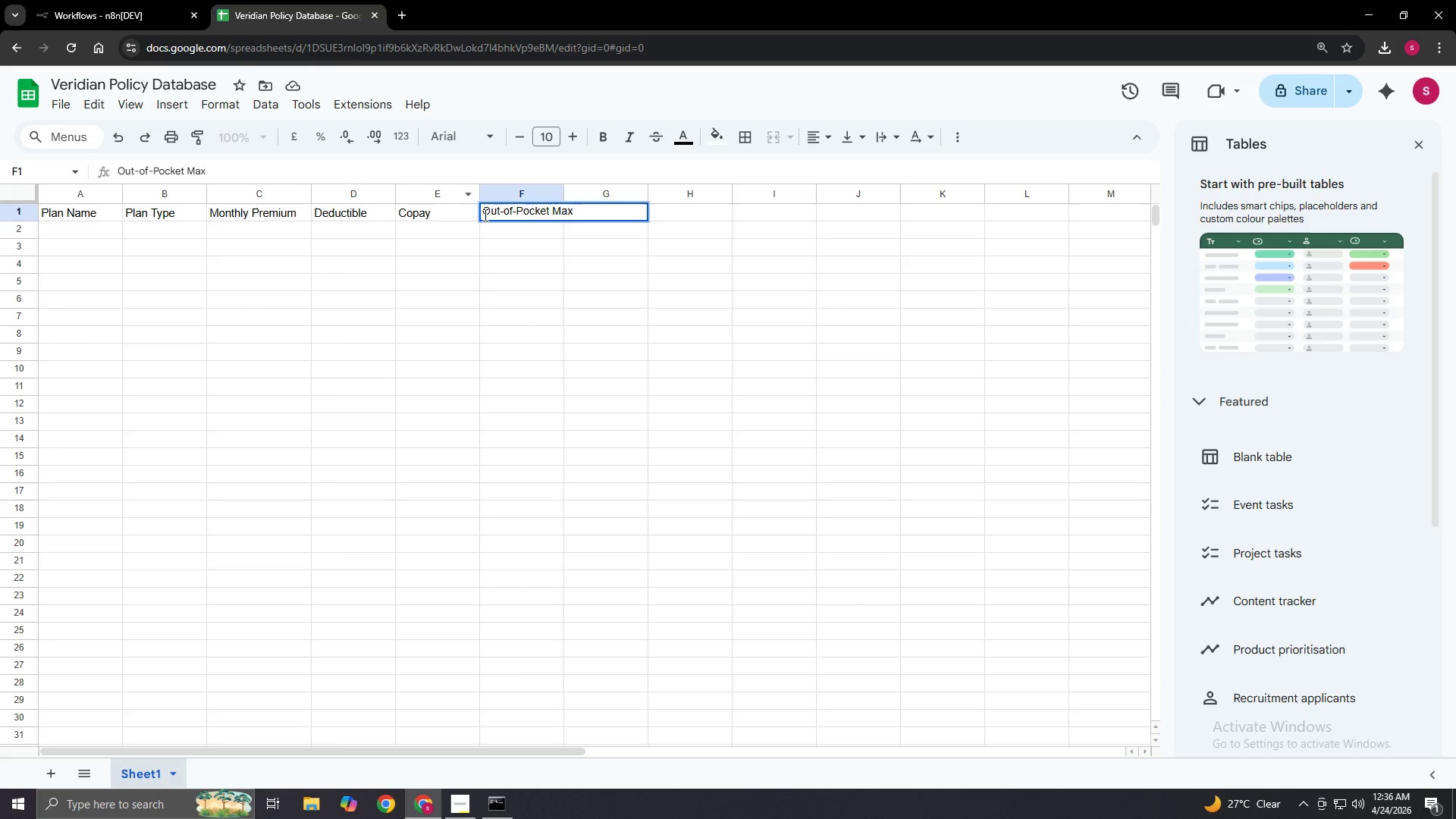 
left_click([549, 253])
 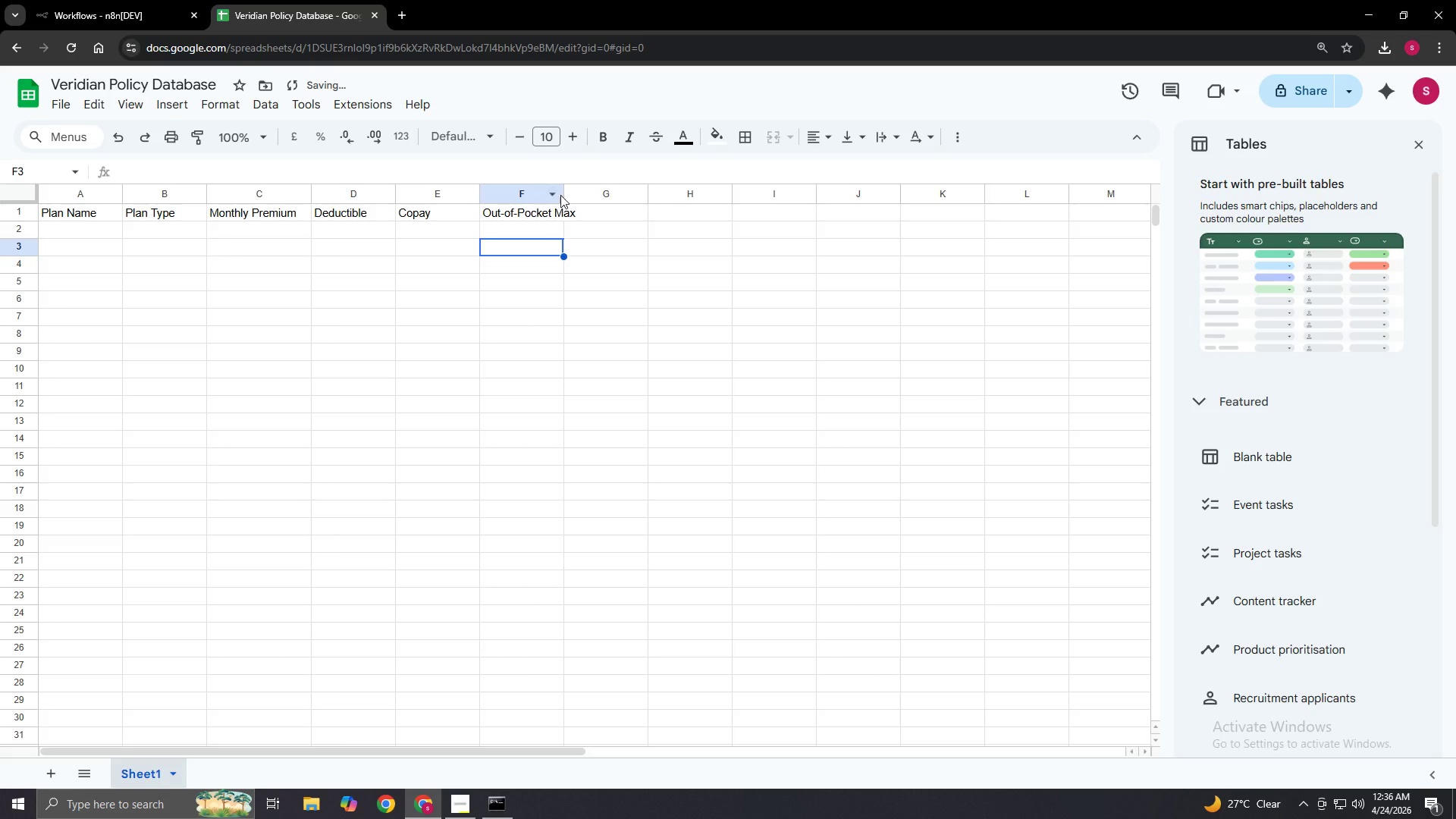 
left_click_drag(start_coordinate=[561, 194], to_coordinate=[581, 193])
 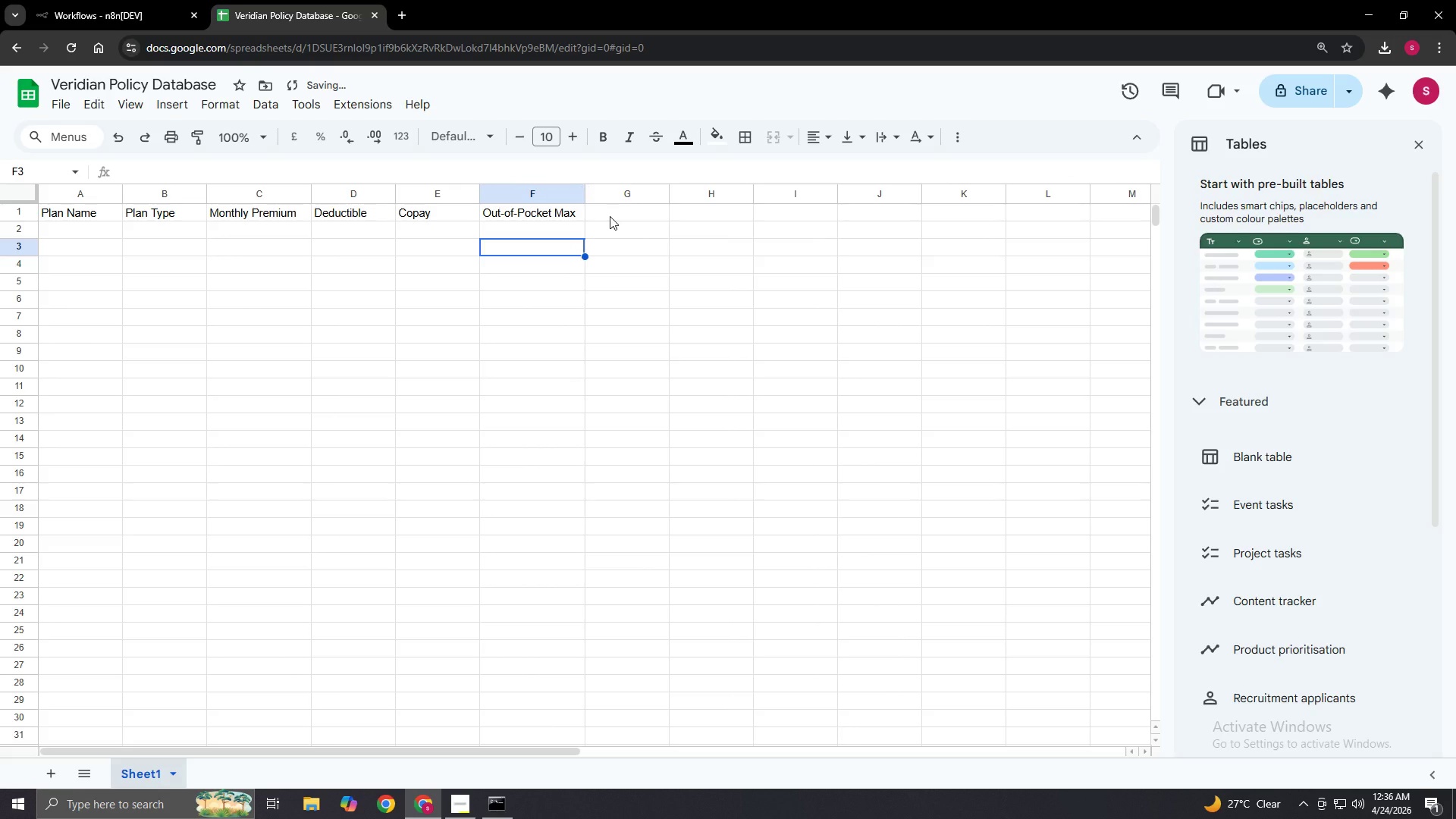 
left_click([610, 216])
 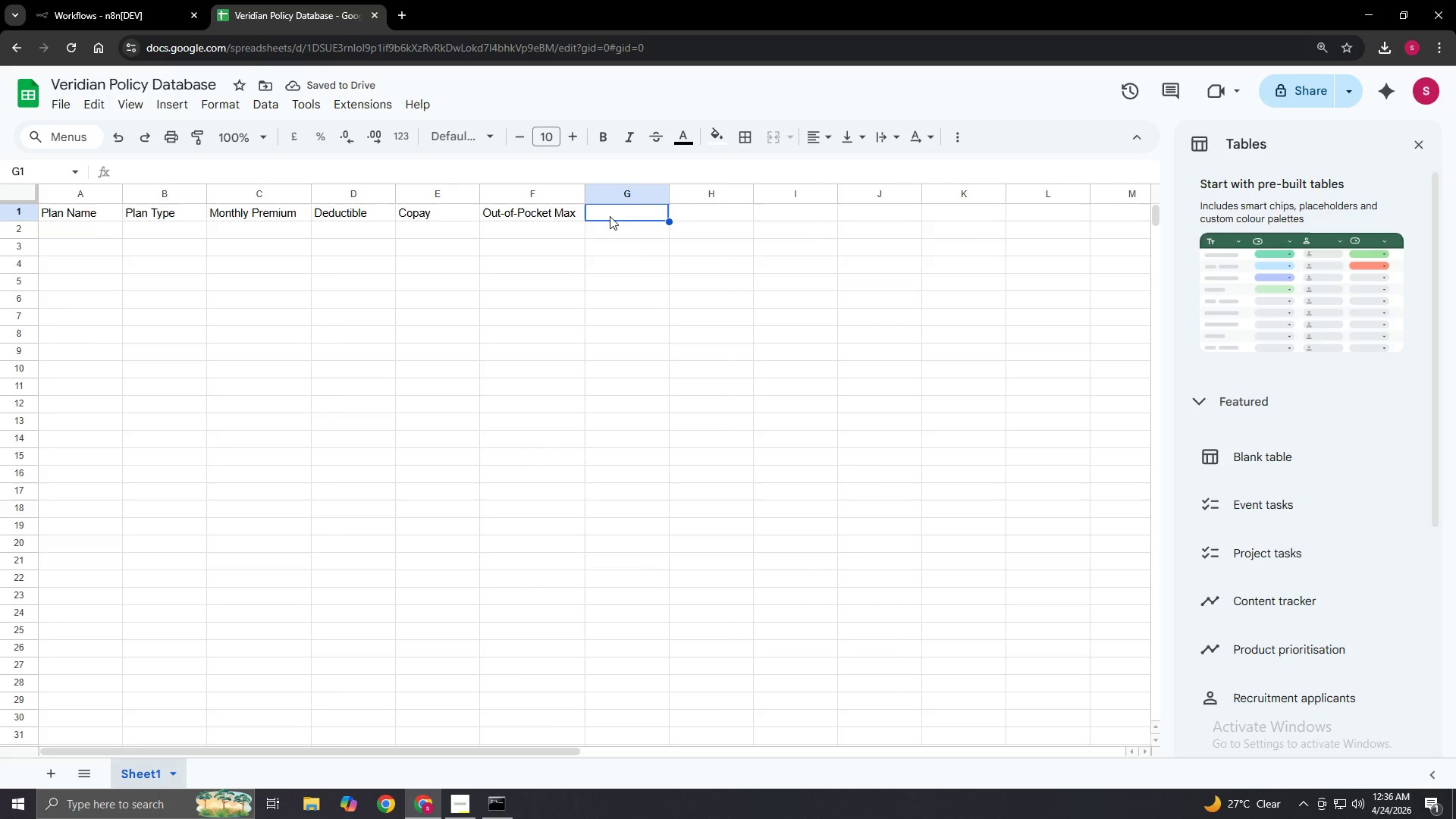 
double_click([610, 216])
 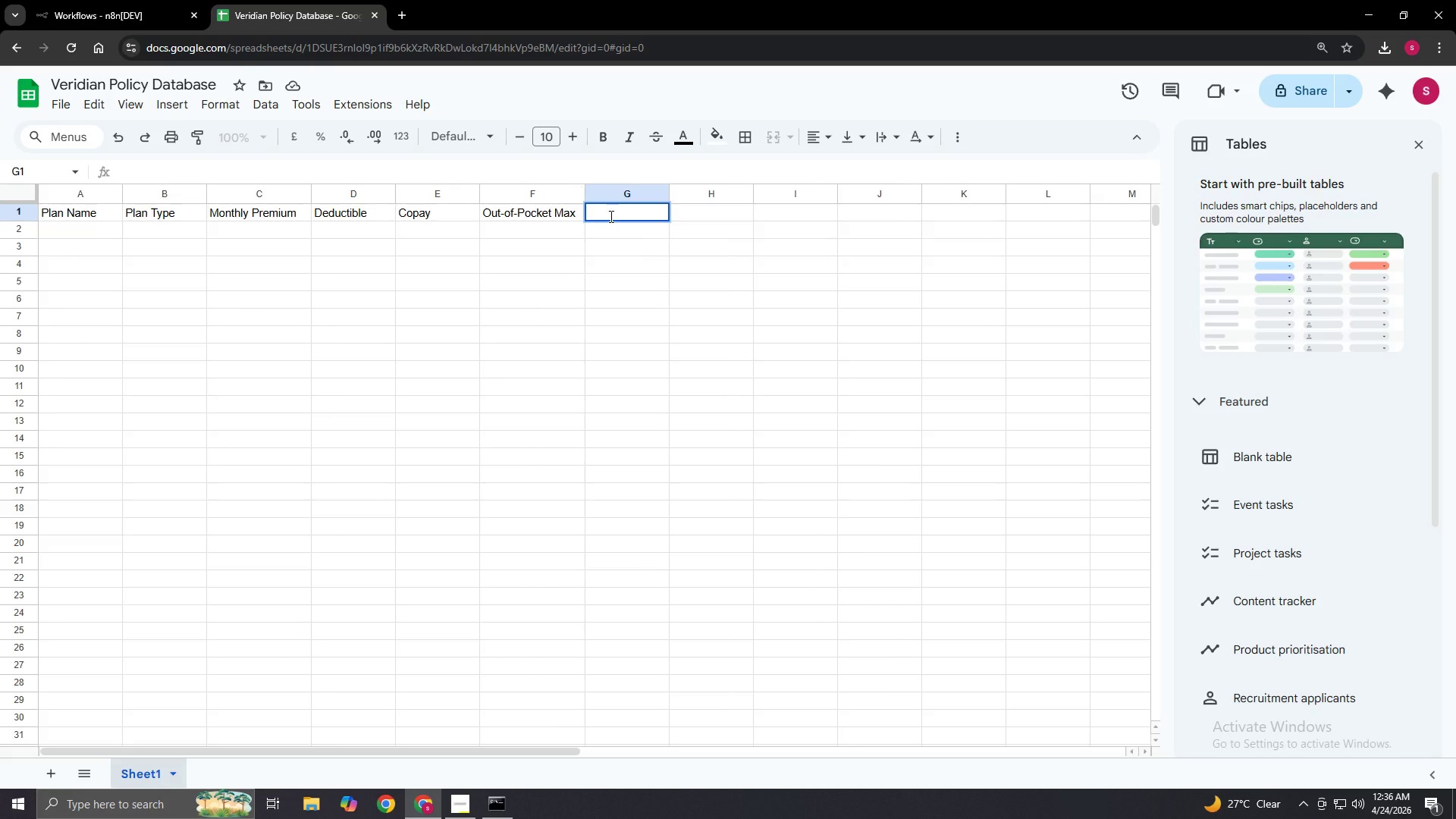 
type(Network)
 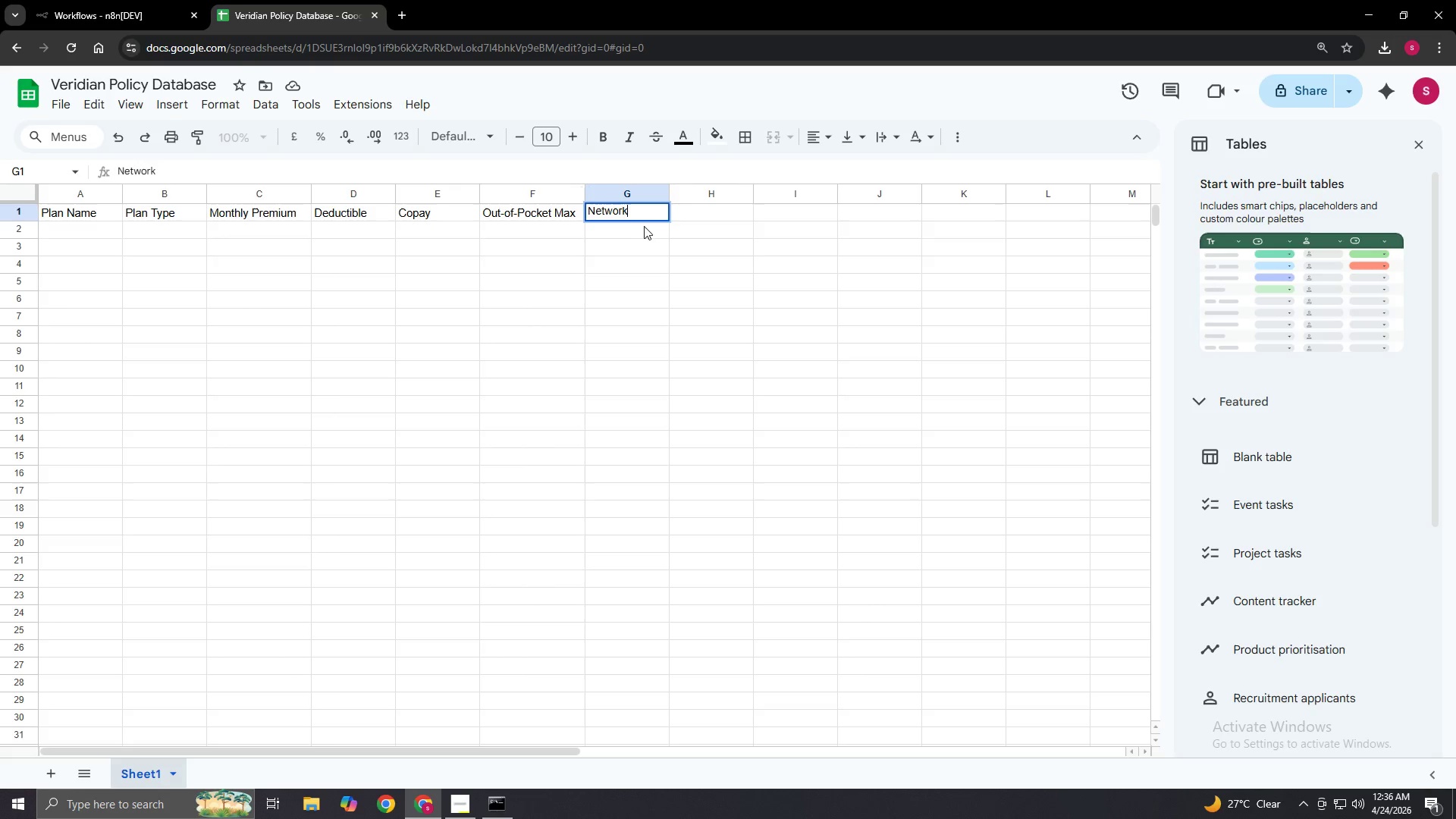 
left_click([648, 228])
 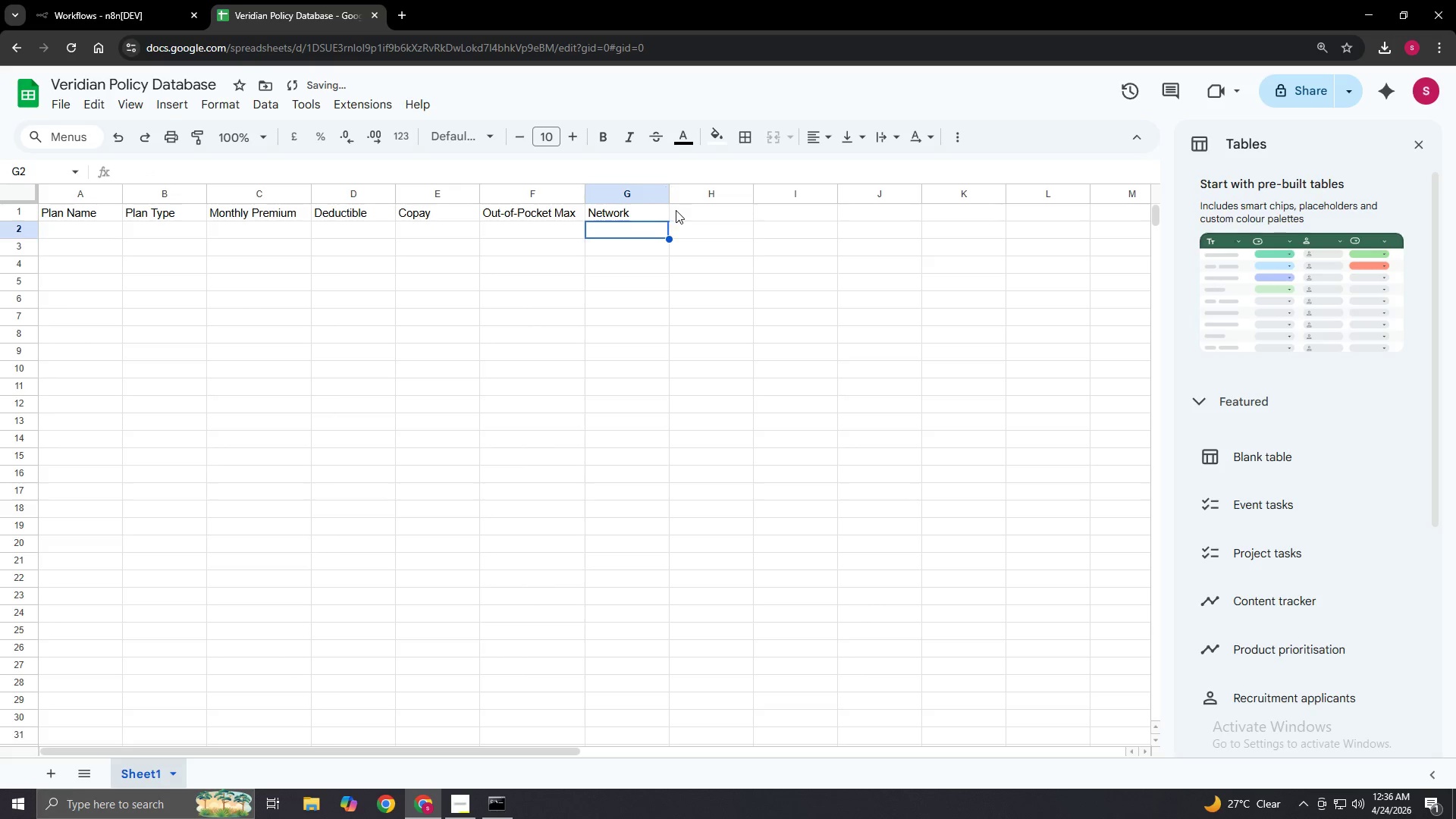 
double_click([677, 210])
 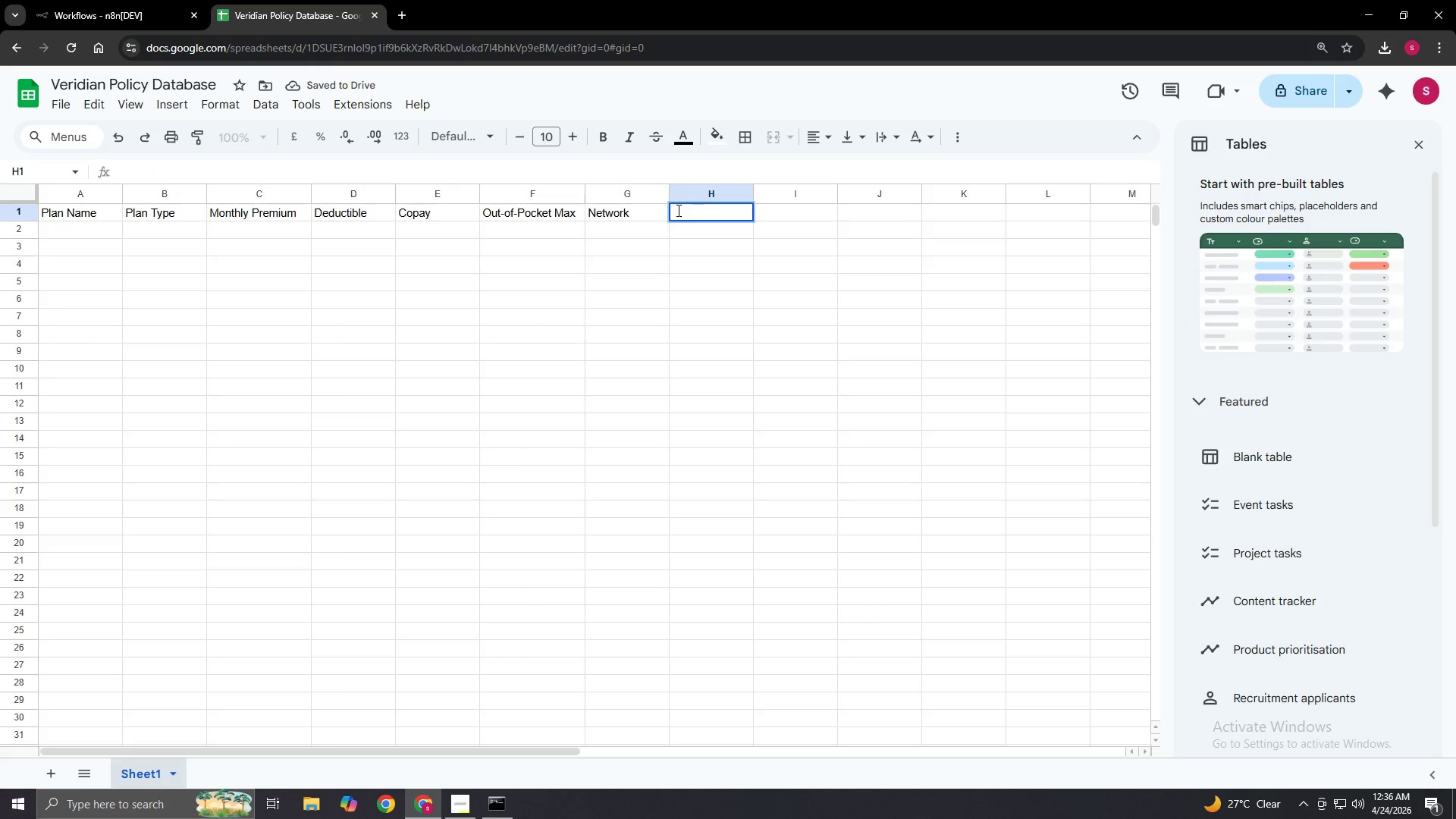 
type(Dental Included)
 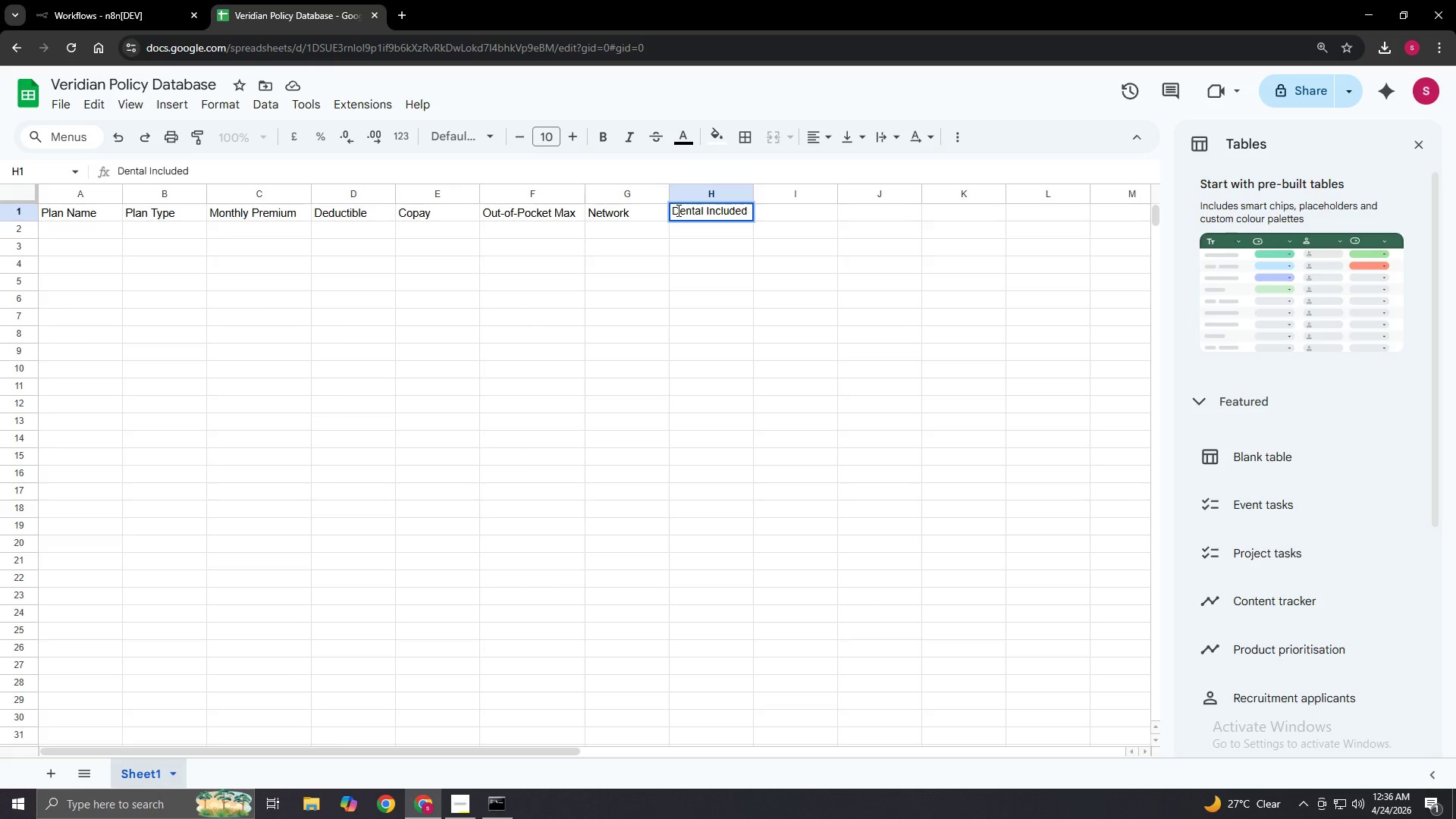 
wait(12.09)
 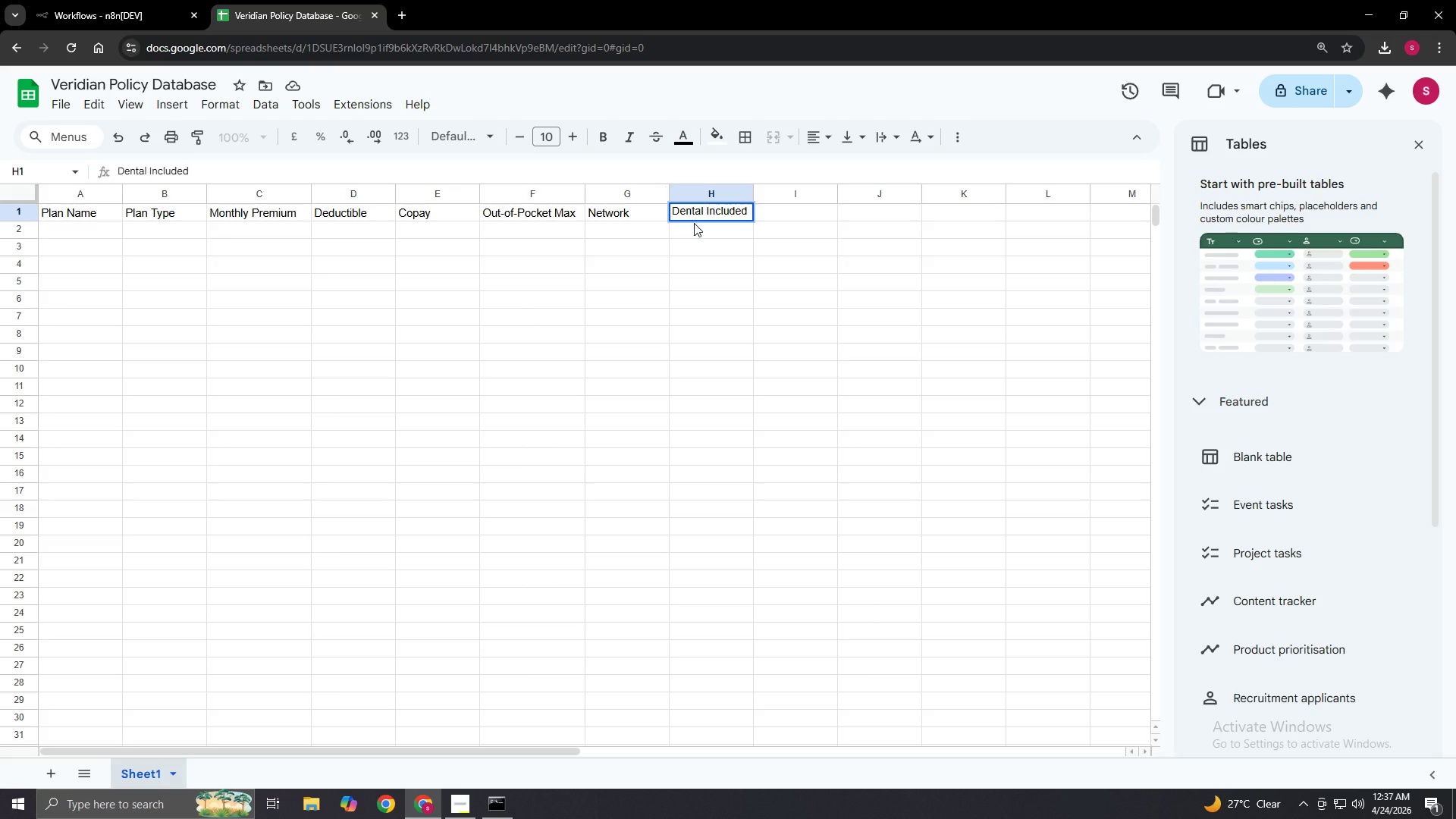 
double_click([814, 209])
 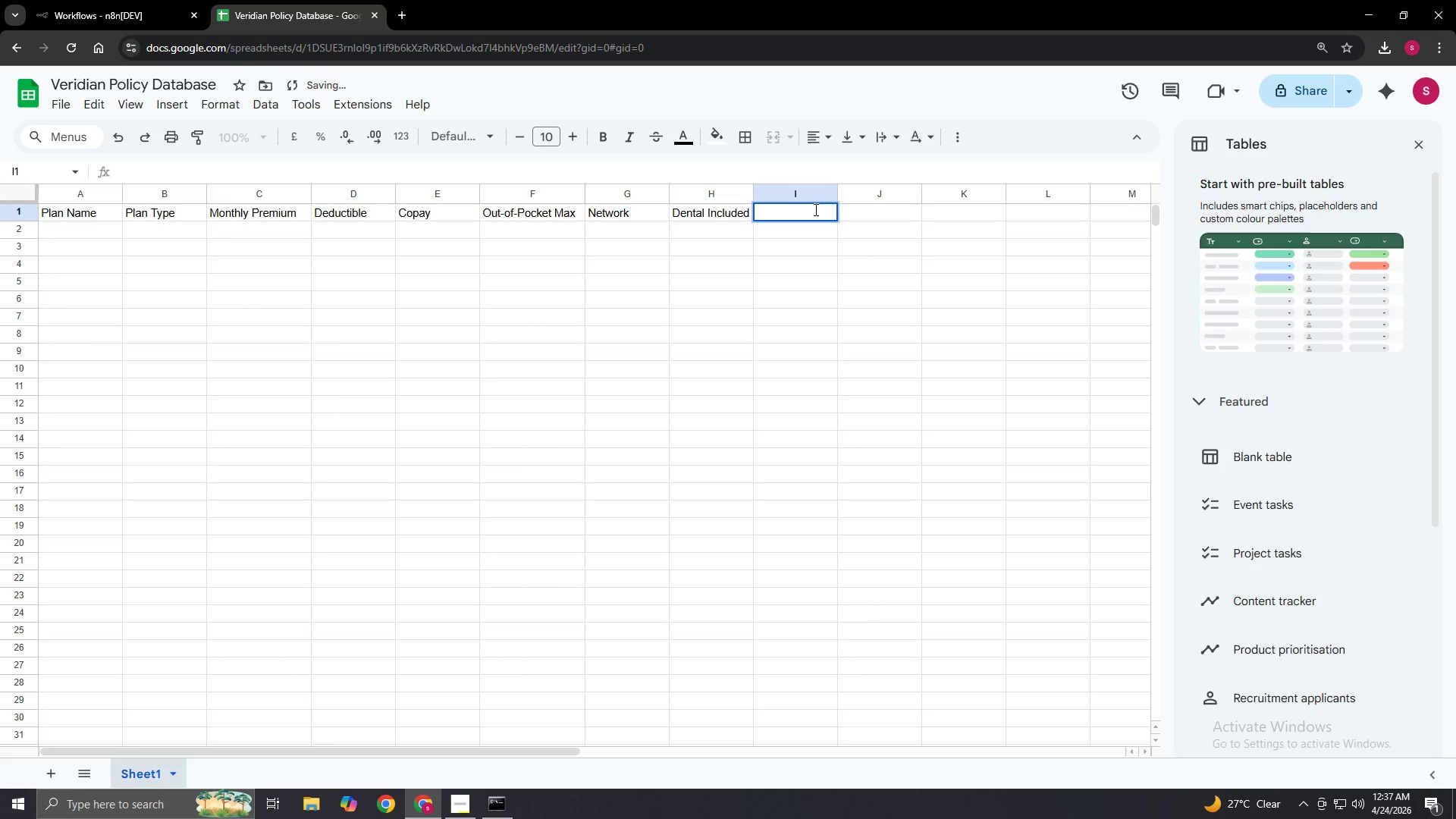 
type(Vision Included)
 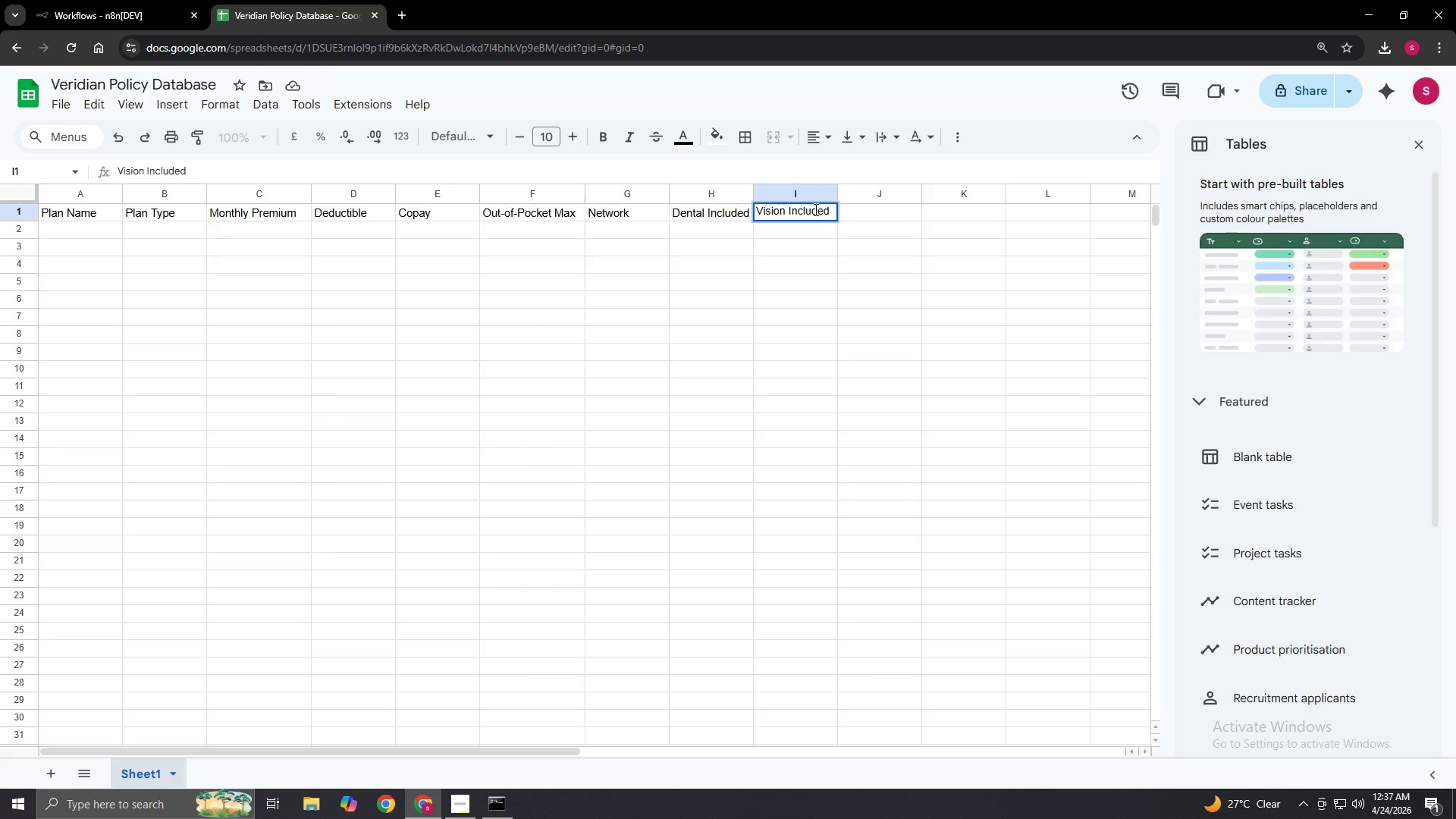 
left_click([780, 271])
 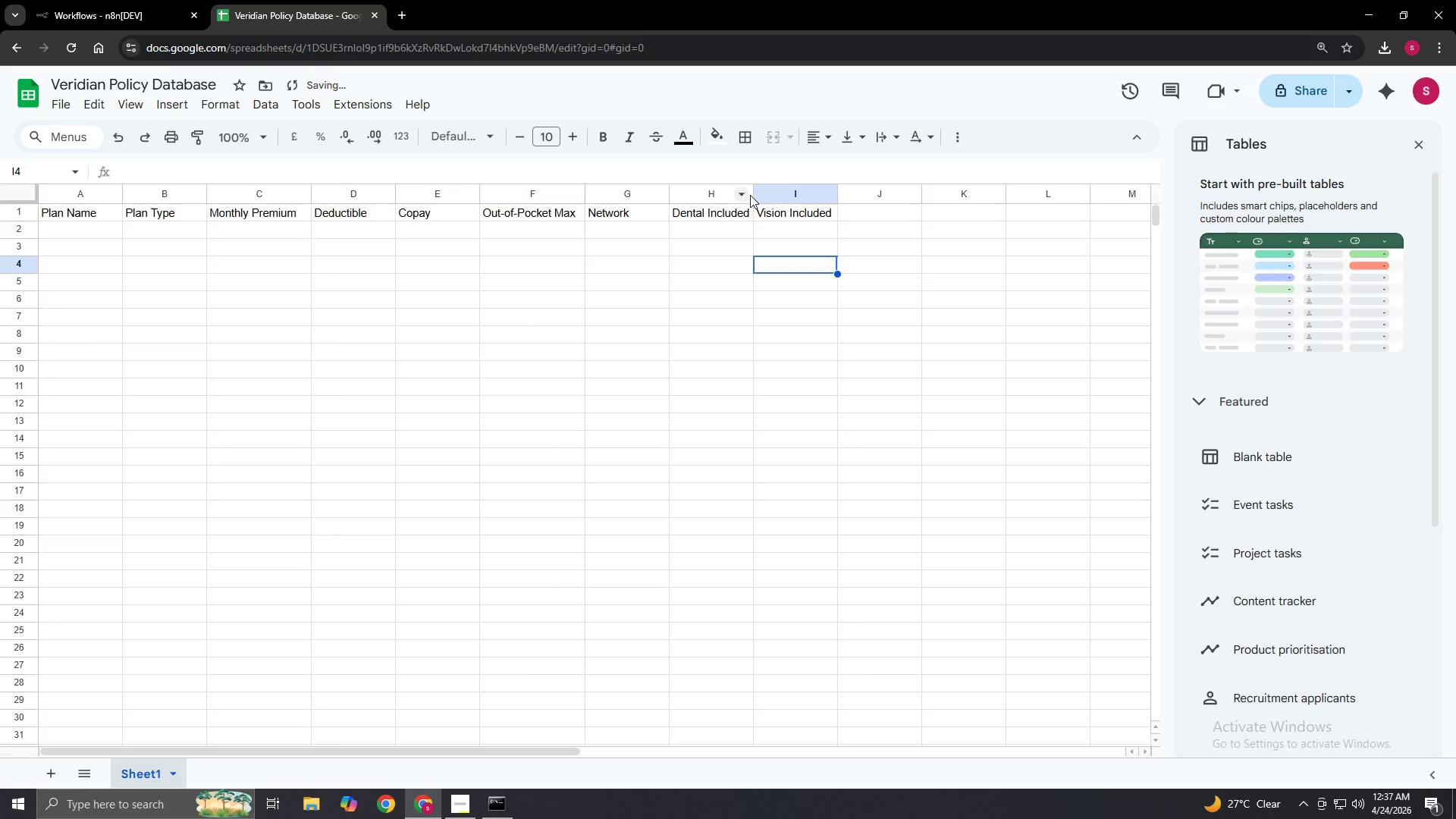 
left_click_drag(start_coordinate=[751, 195], to_coordinate=[758, 195])
 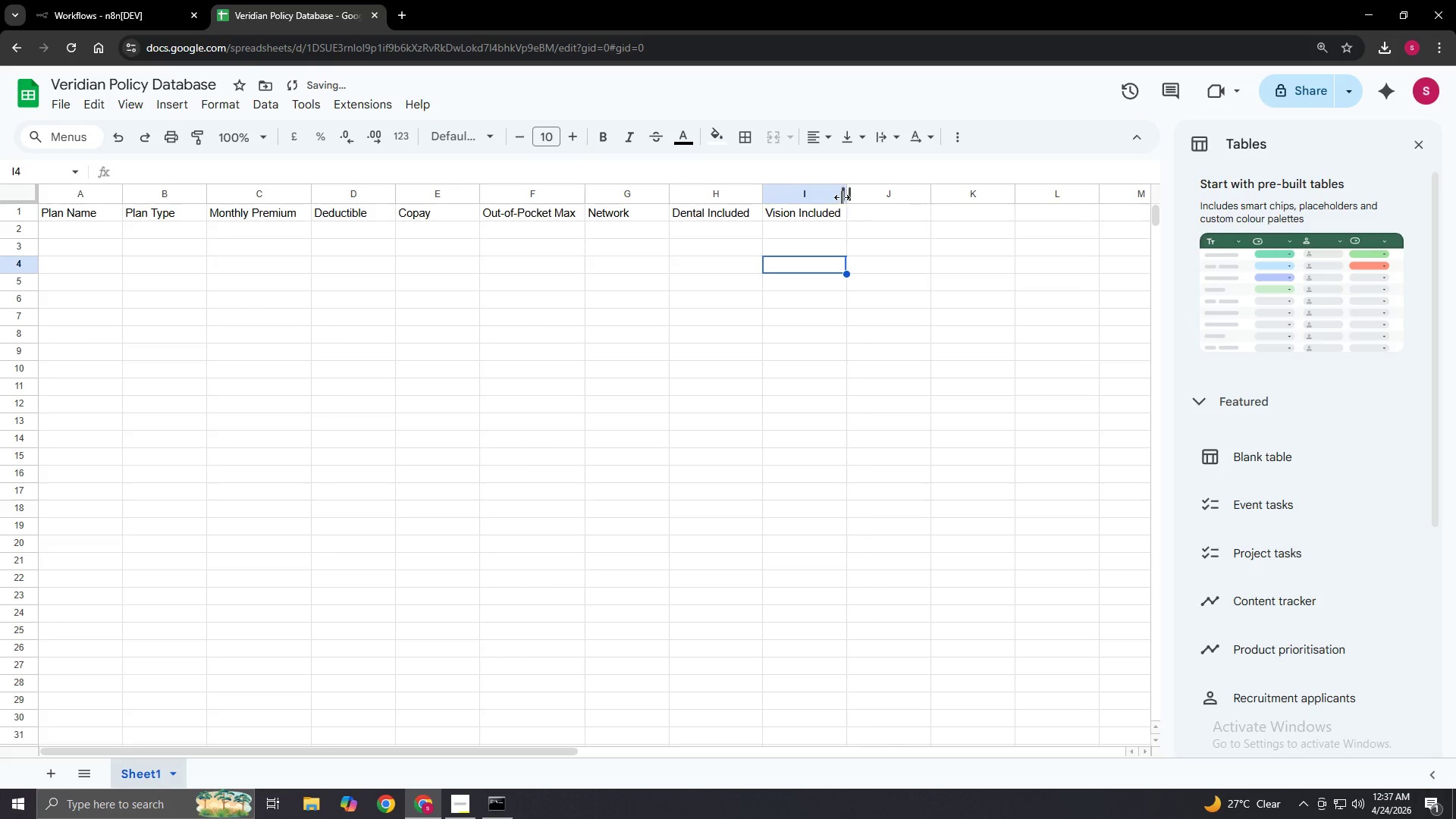 
left_click_drag(start_coordinate=[847, 196], to_coordinate=[855, 196])
 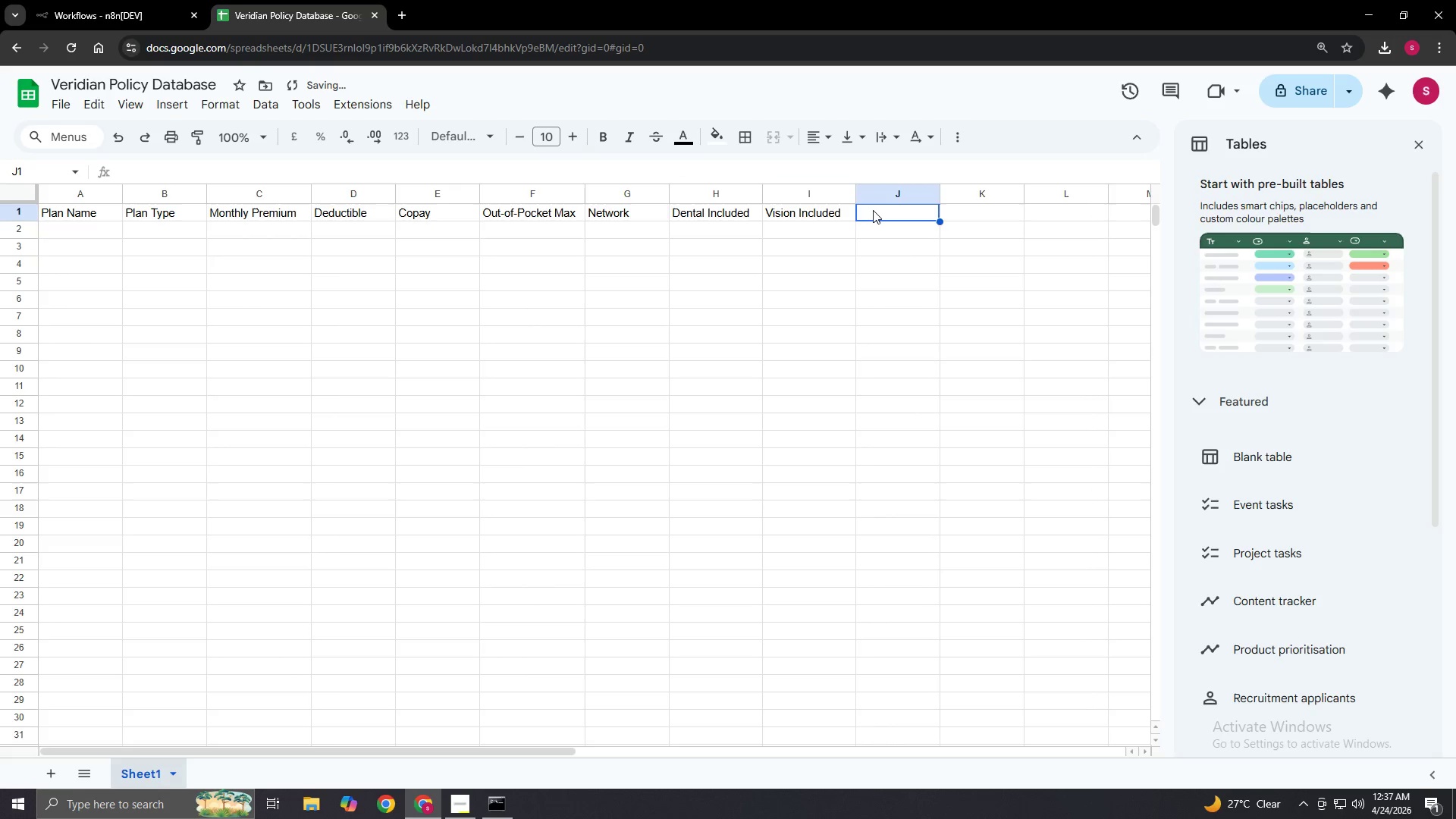 
double_click([873, 210])
 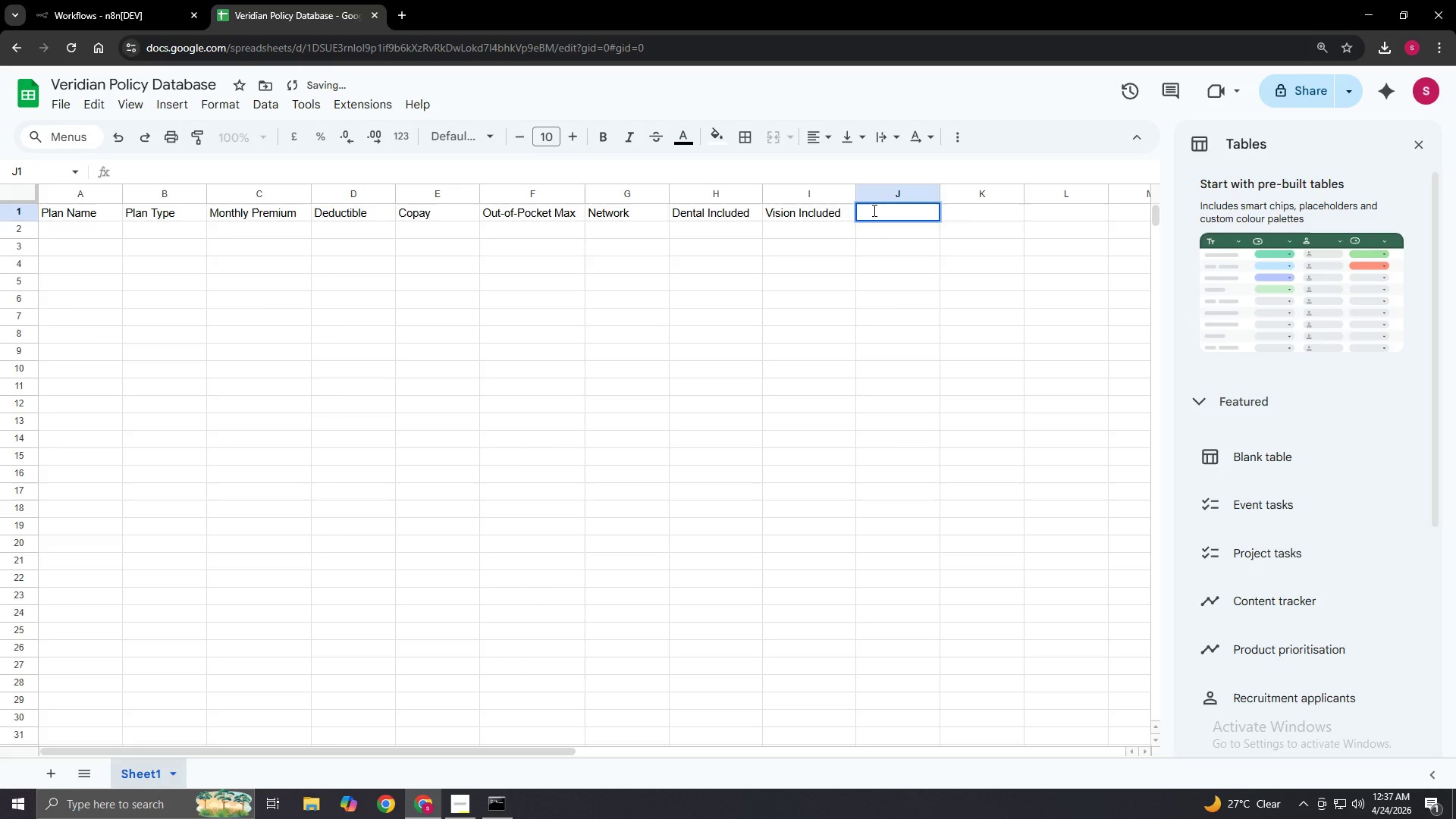 
type(Notes)
 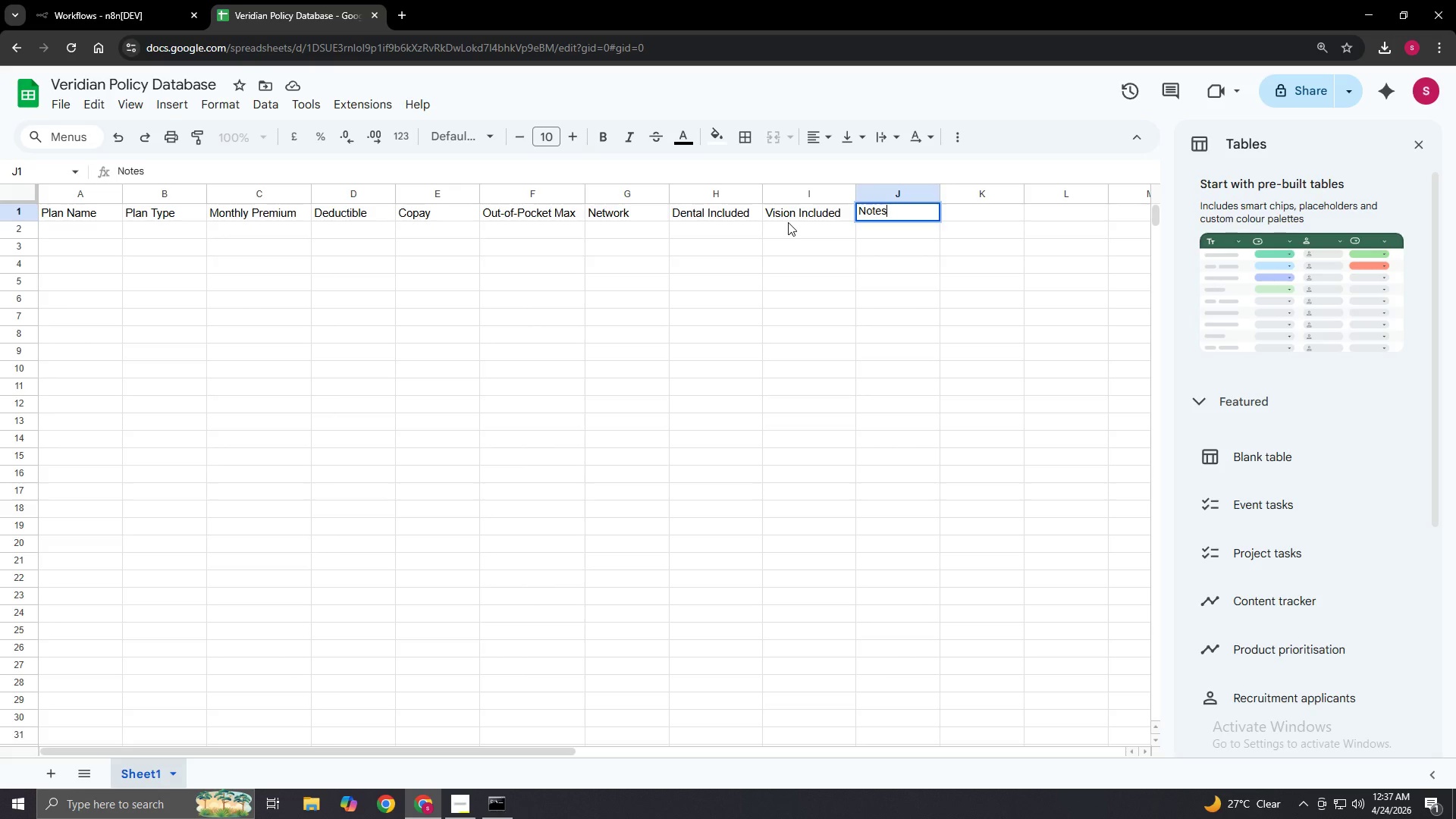 
left_click([795, 234])
 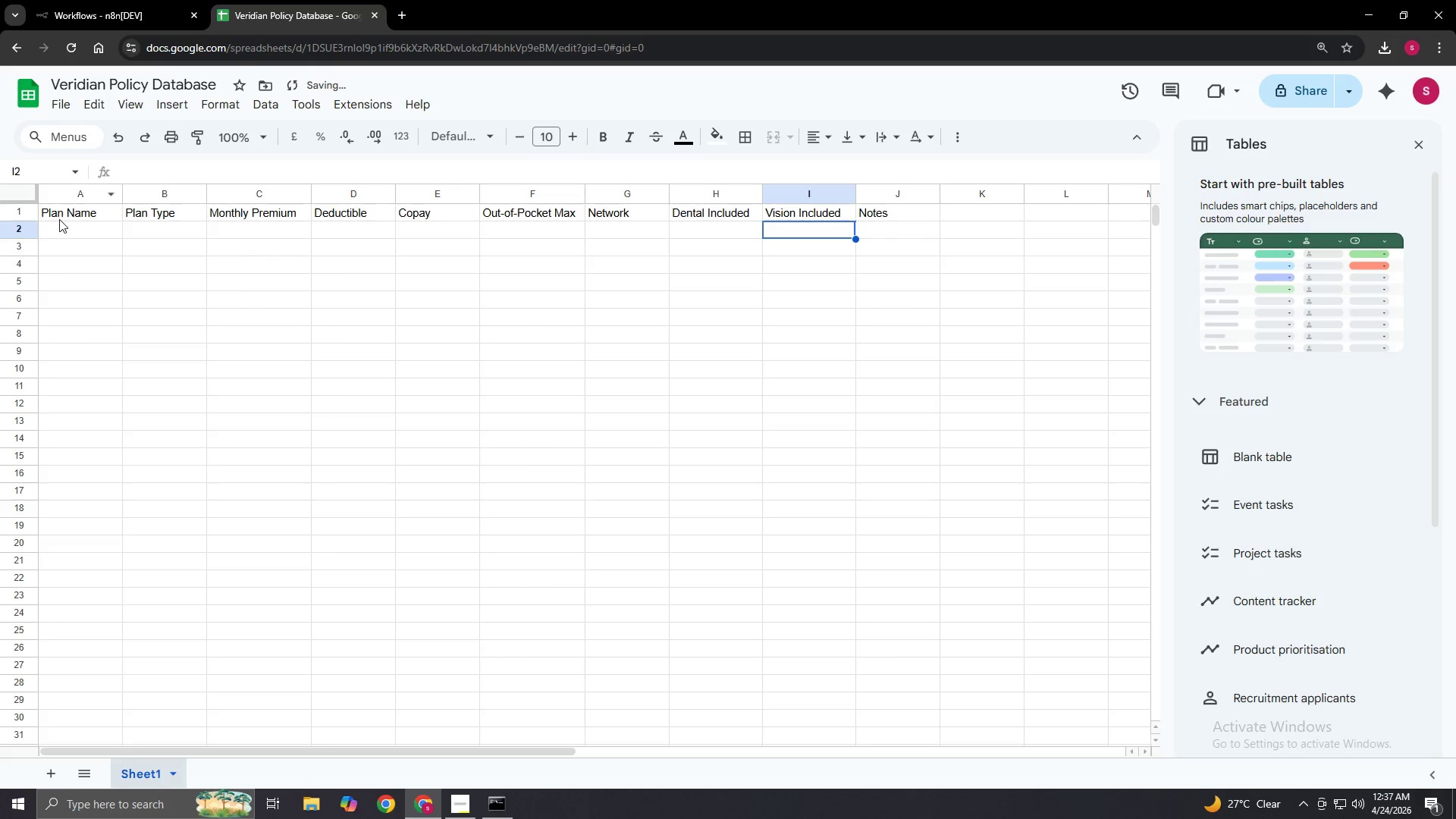 
left_click([59, 218])
 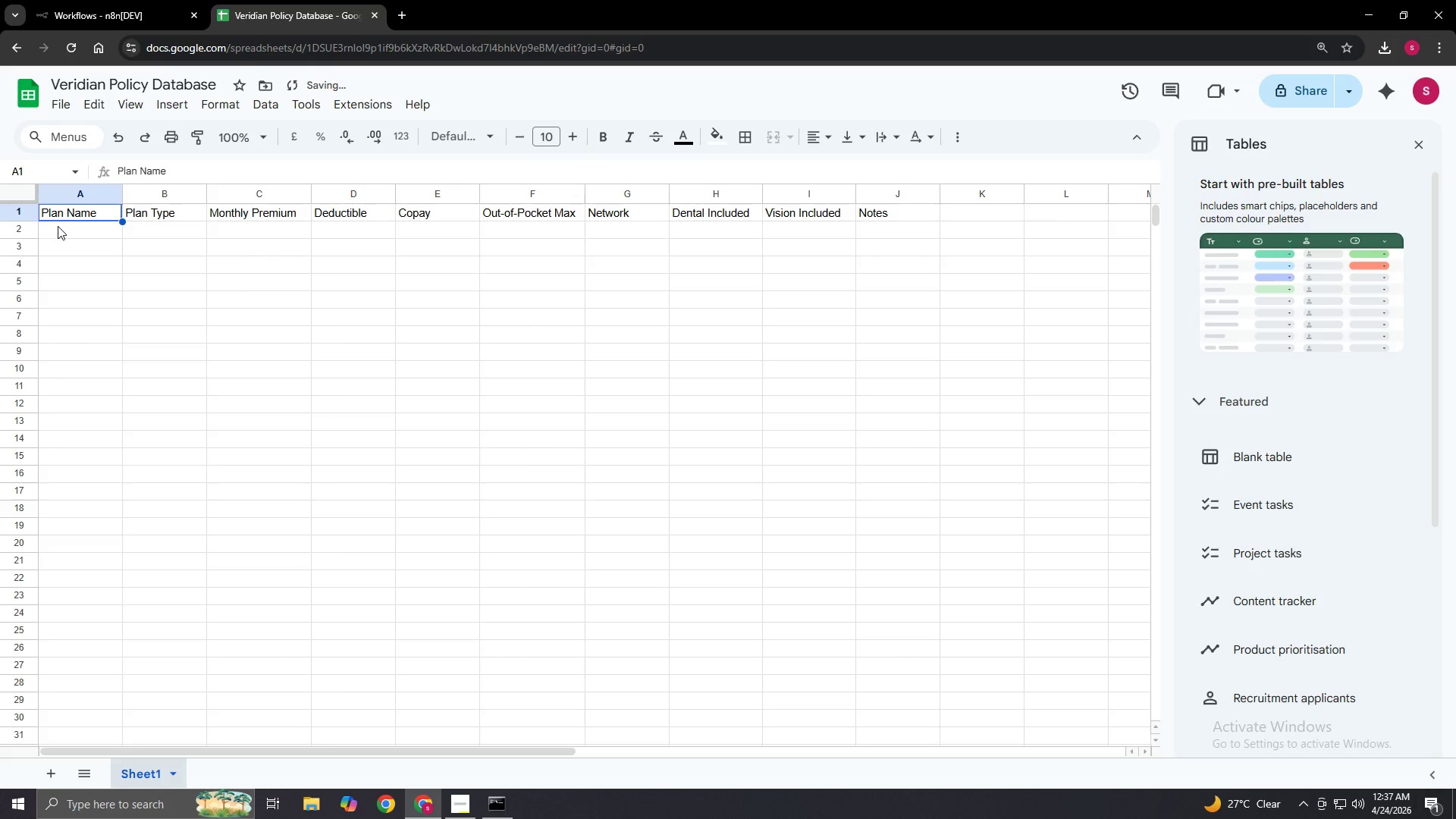 
left_click([58, 226])
 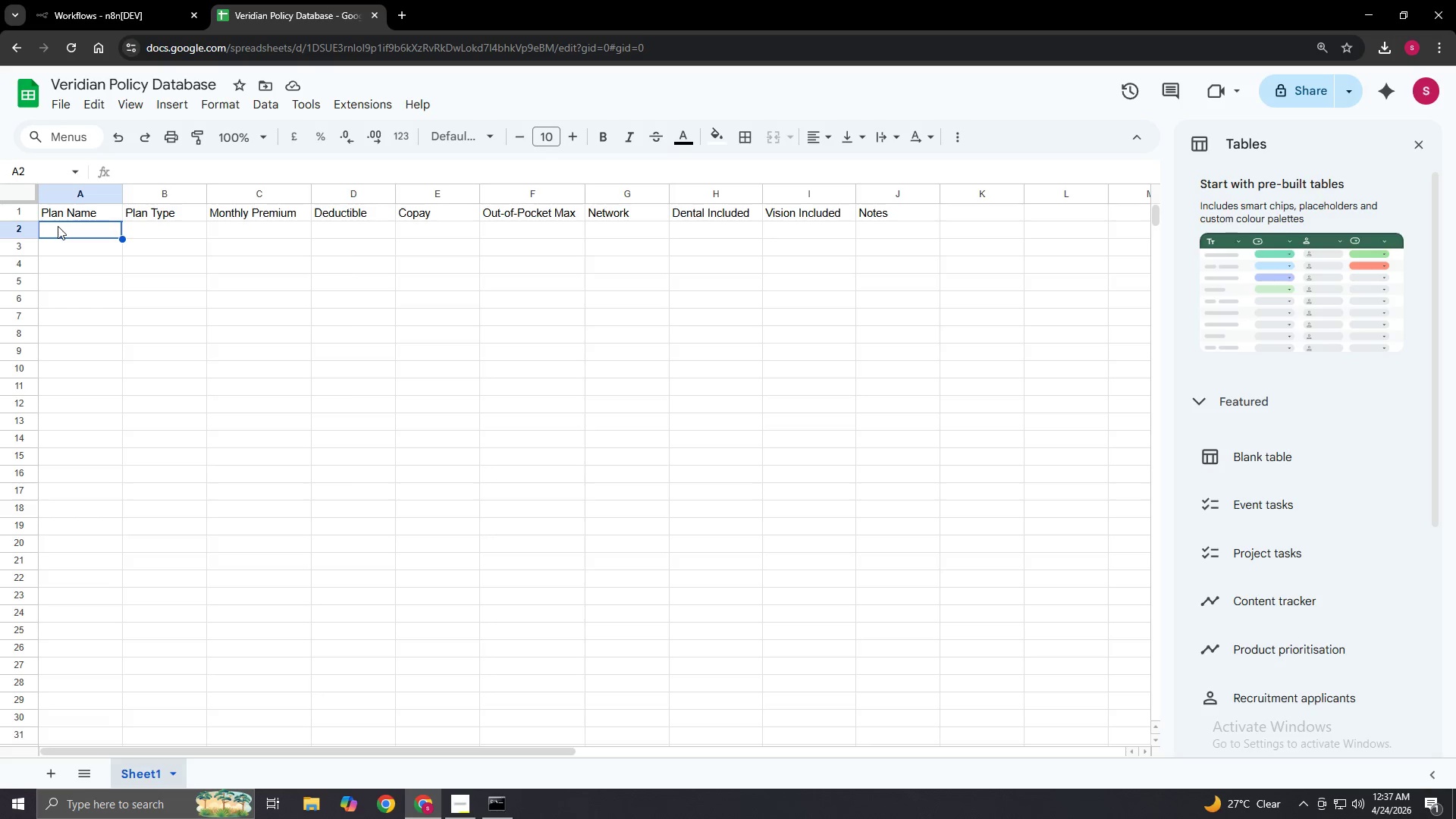 
wait(8.39)
 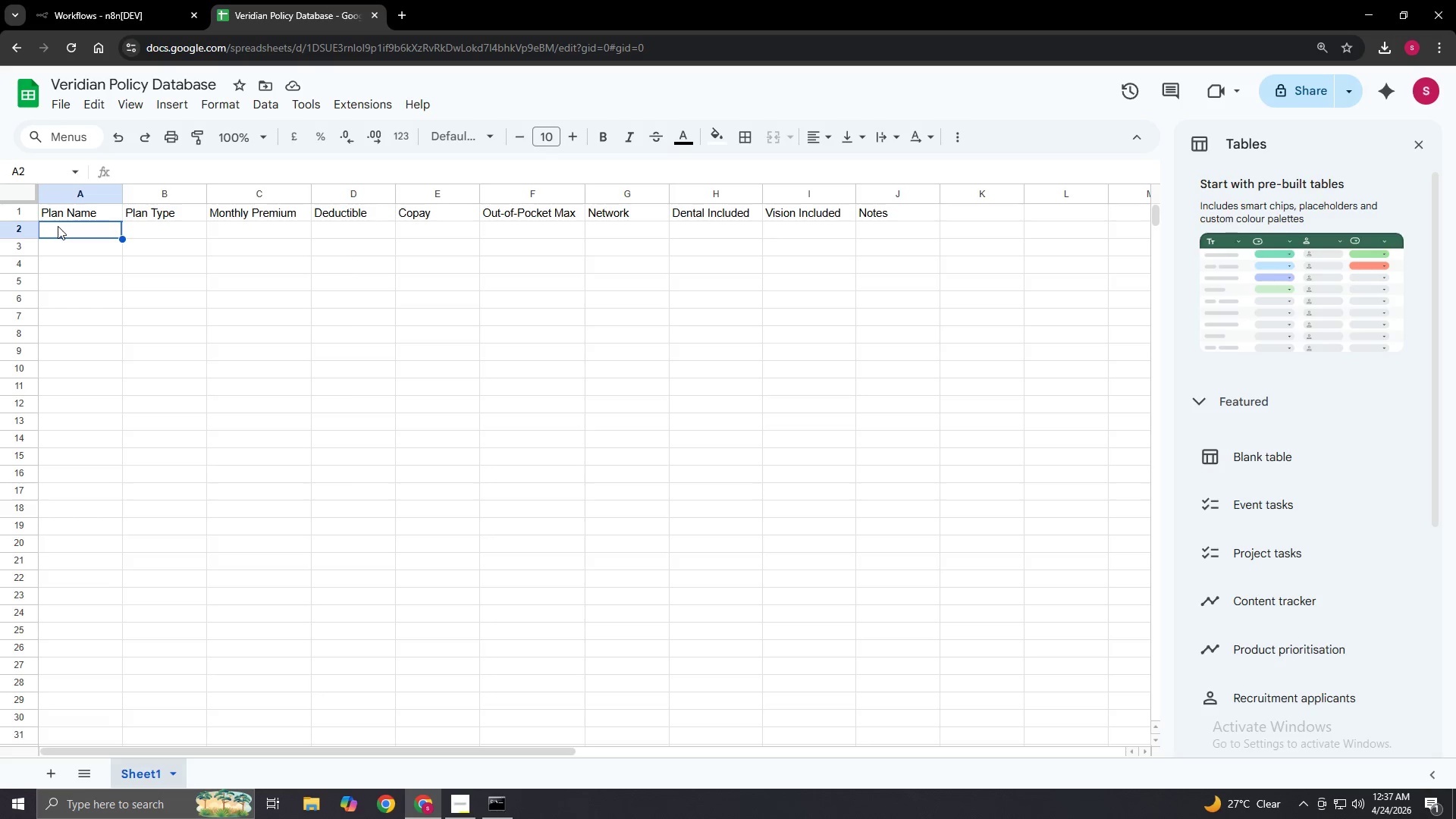 
double_click([77, 231])
 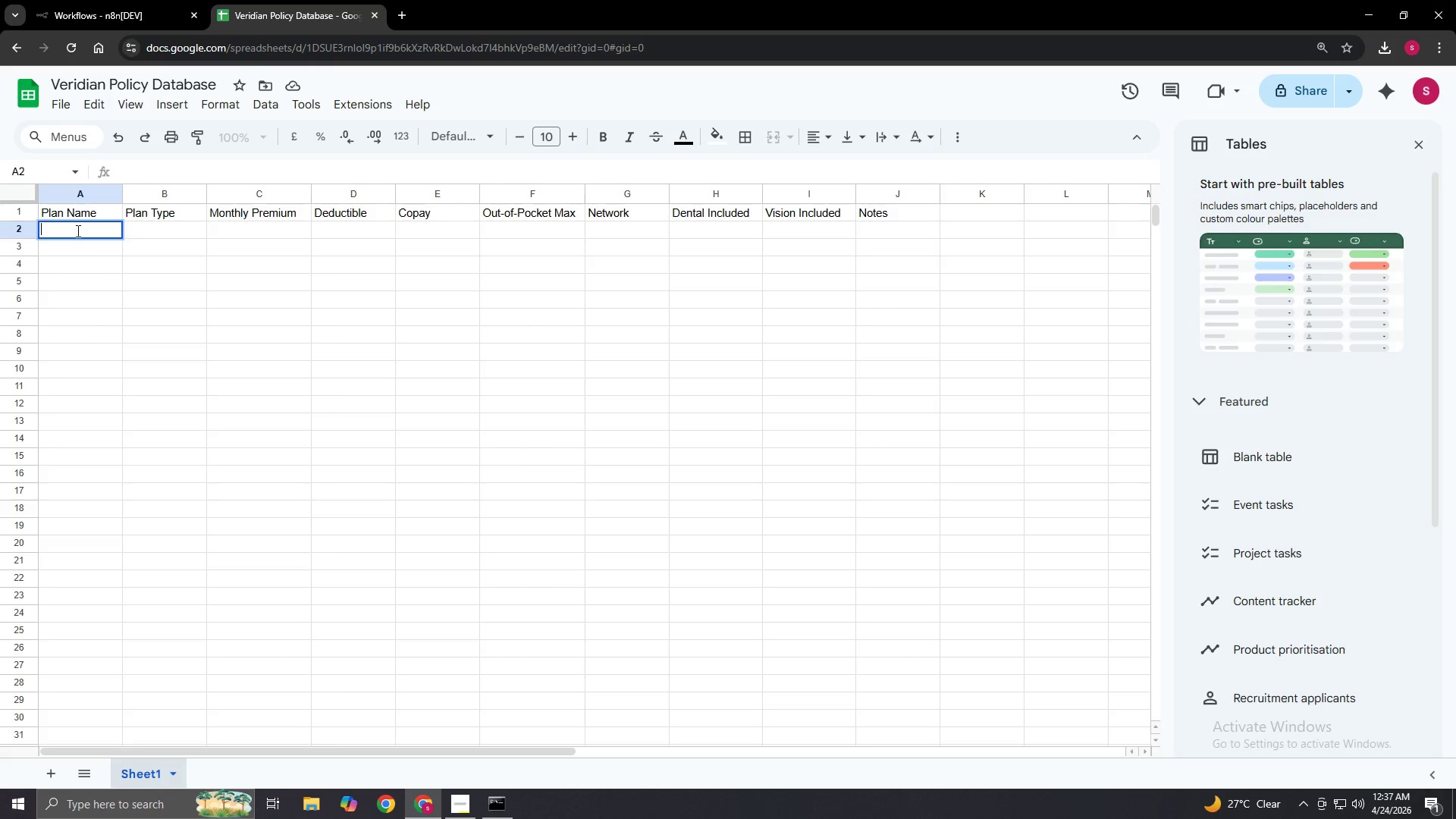 
type(Bronze Basic)
 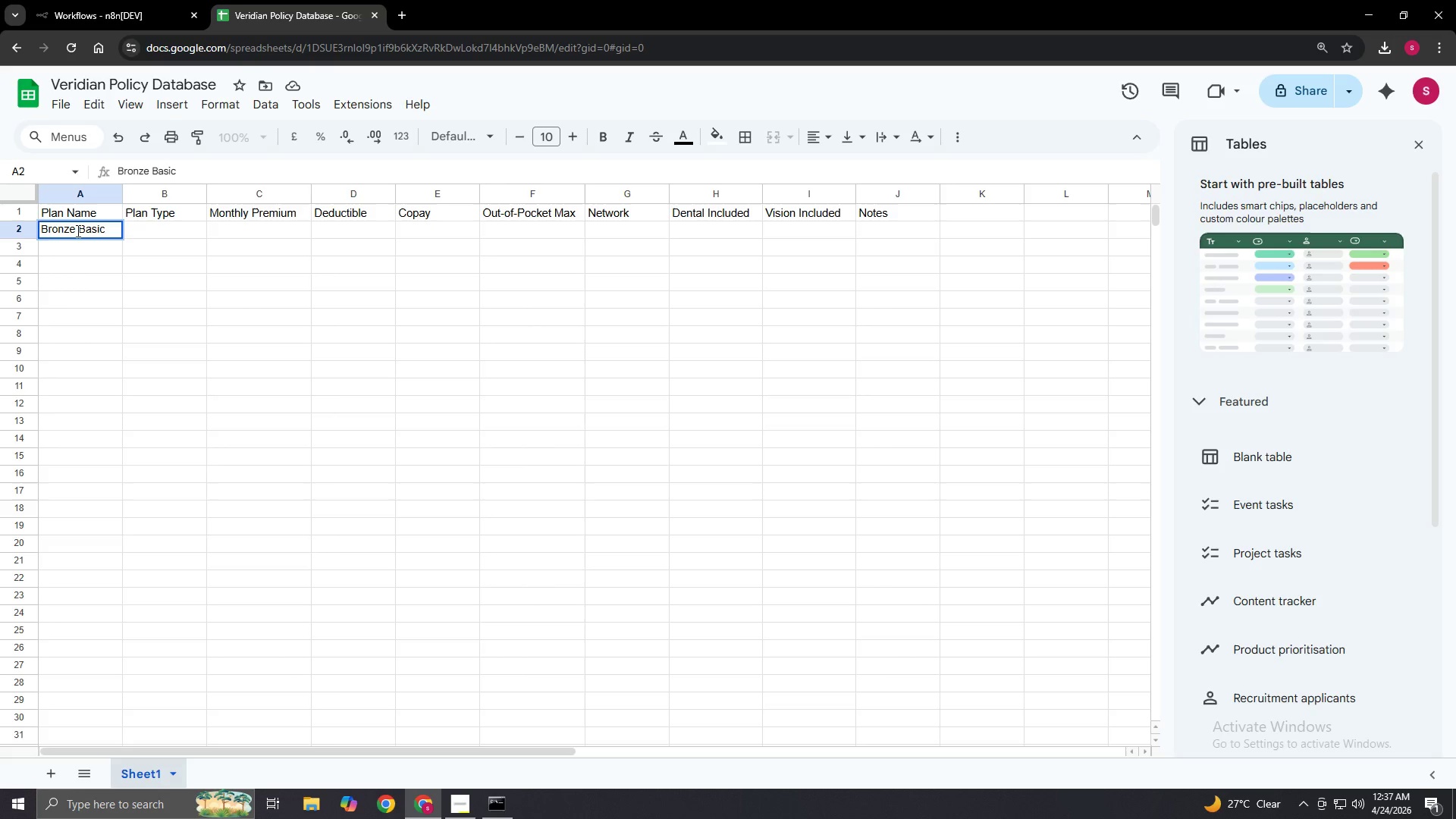 
key(Enter)
 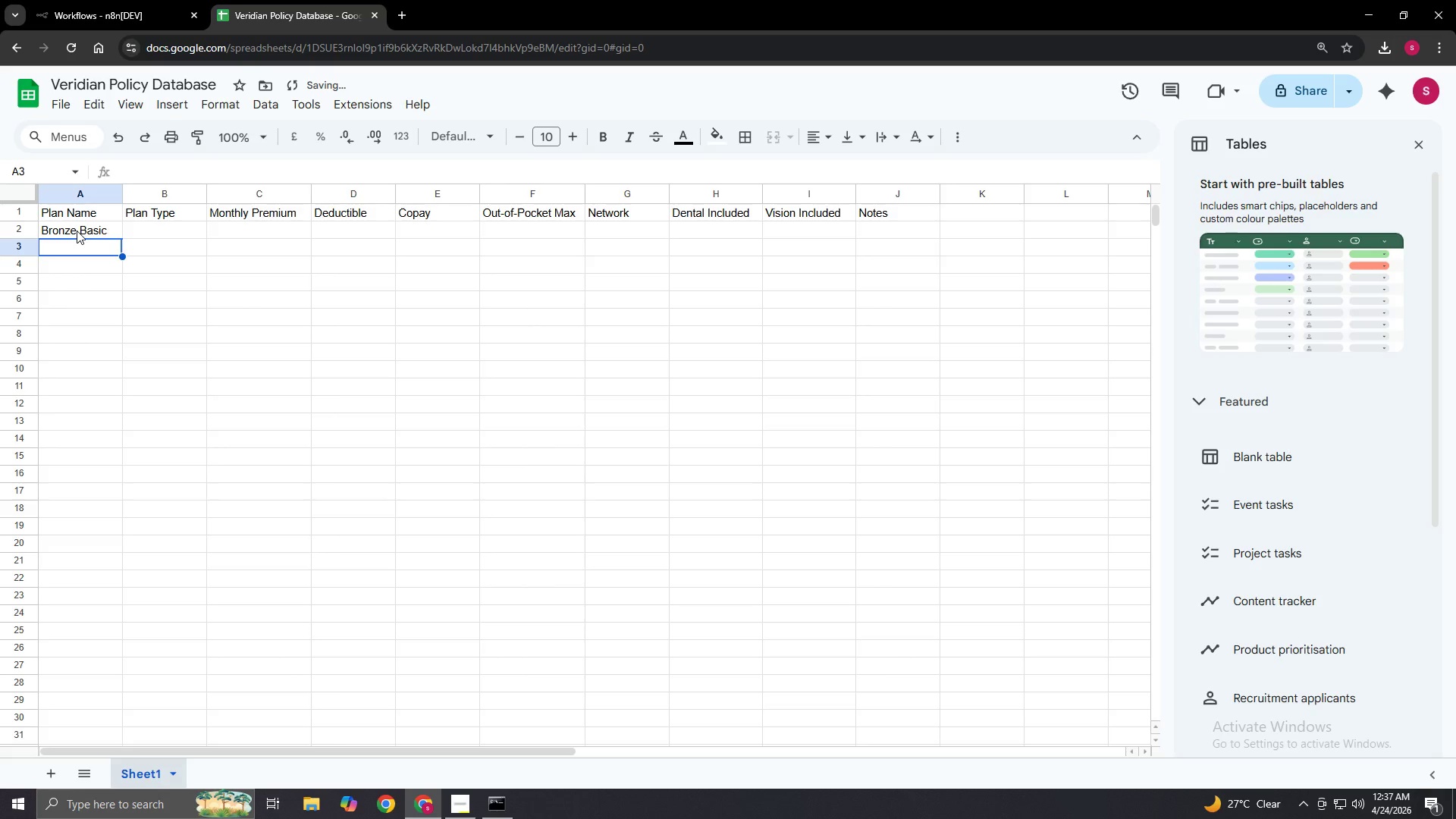 
key(Enter)
 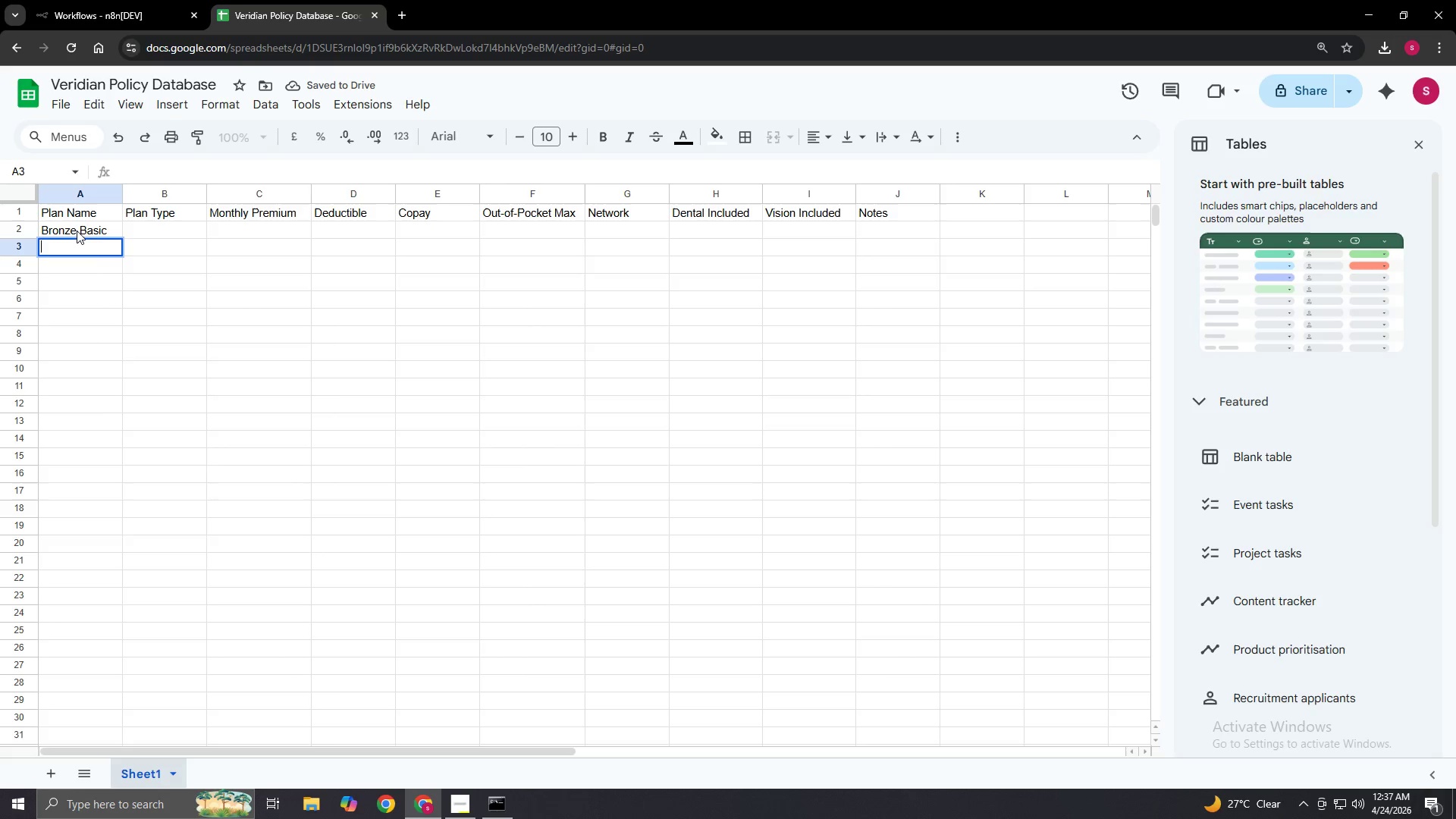 
left_click([107, 230])
 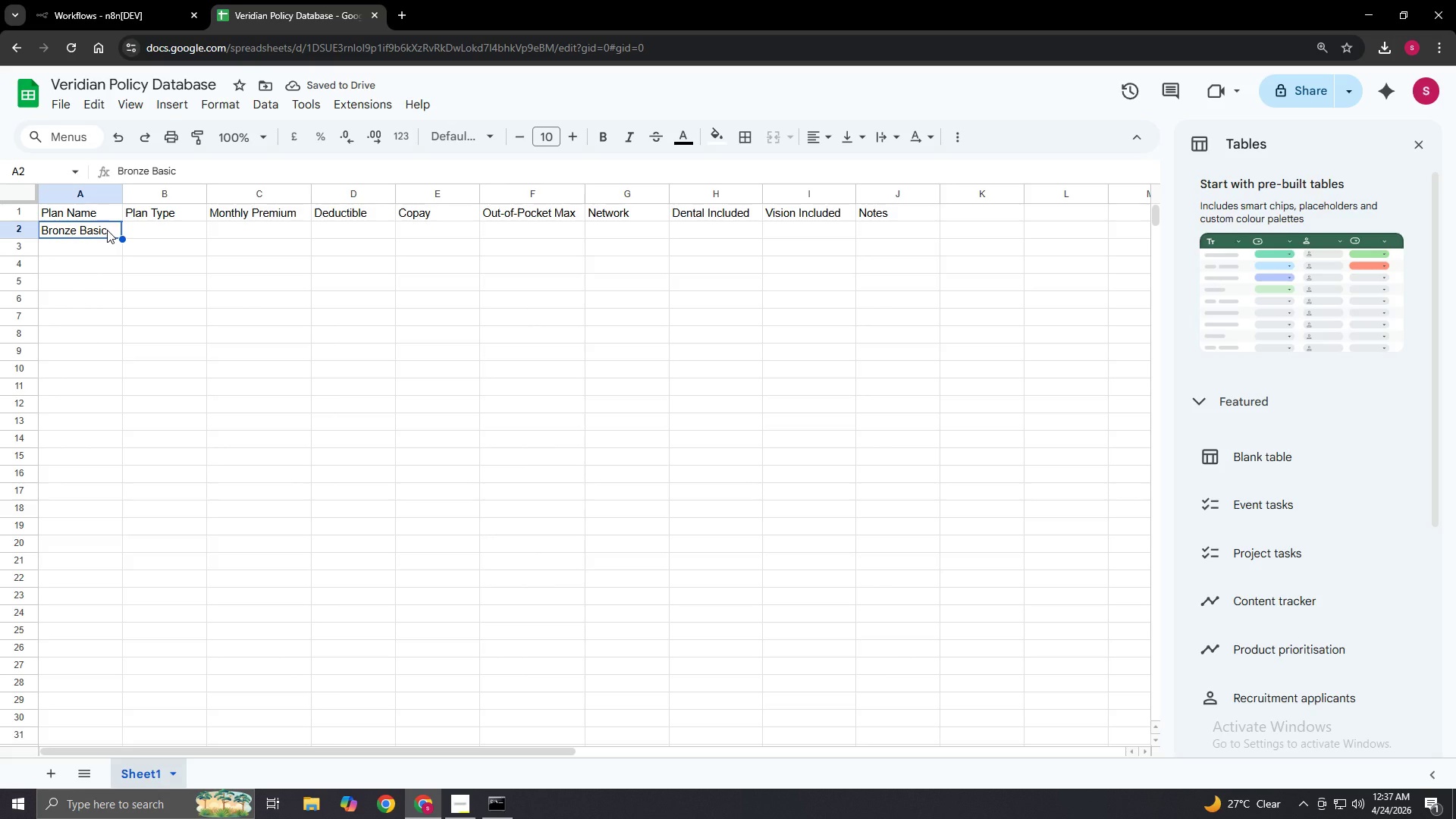 
key(Backspace)
 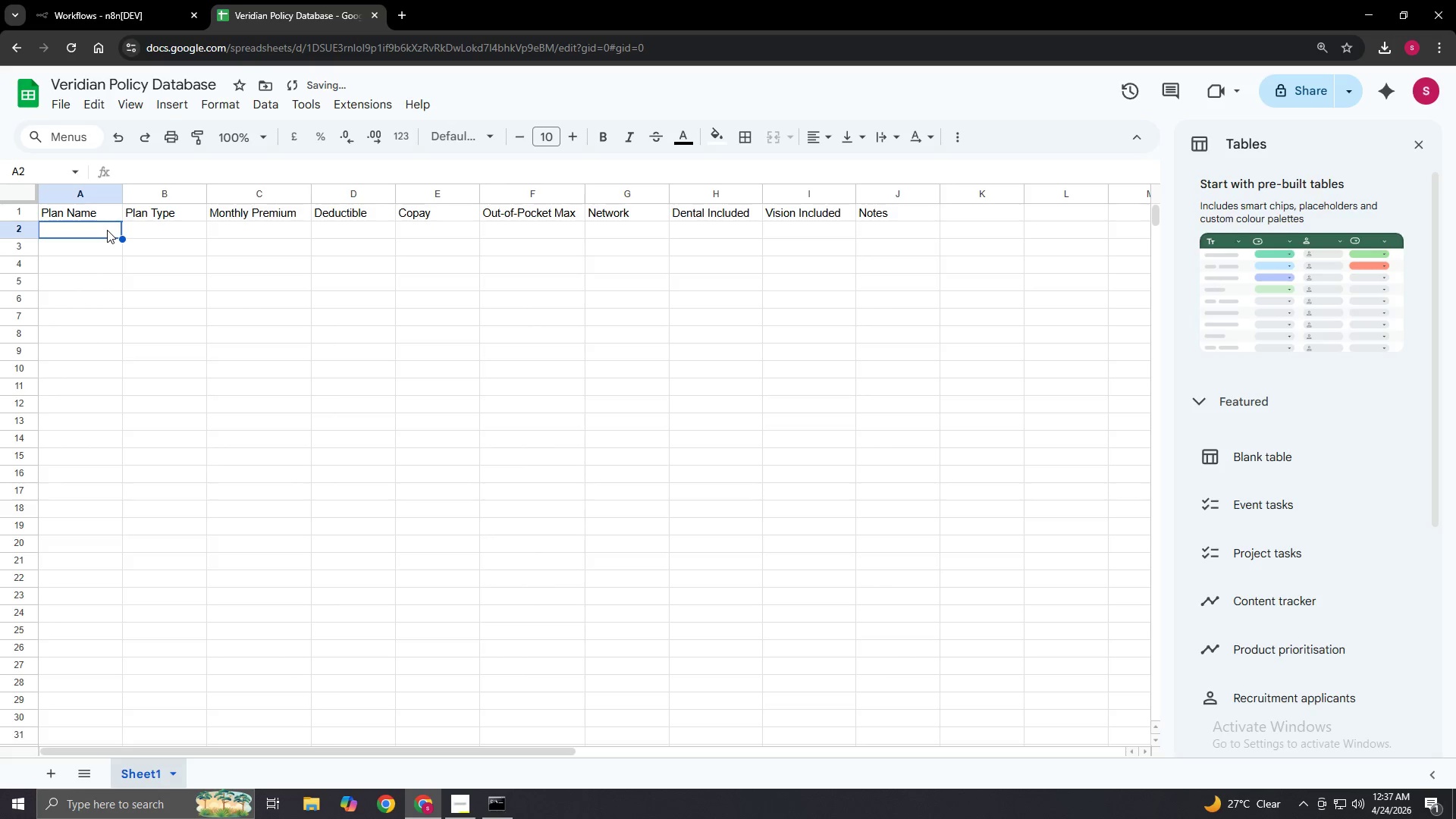 
key(Backspace)
 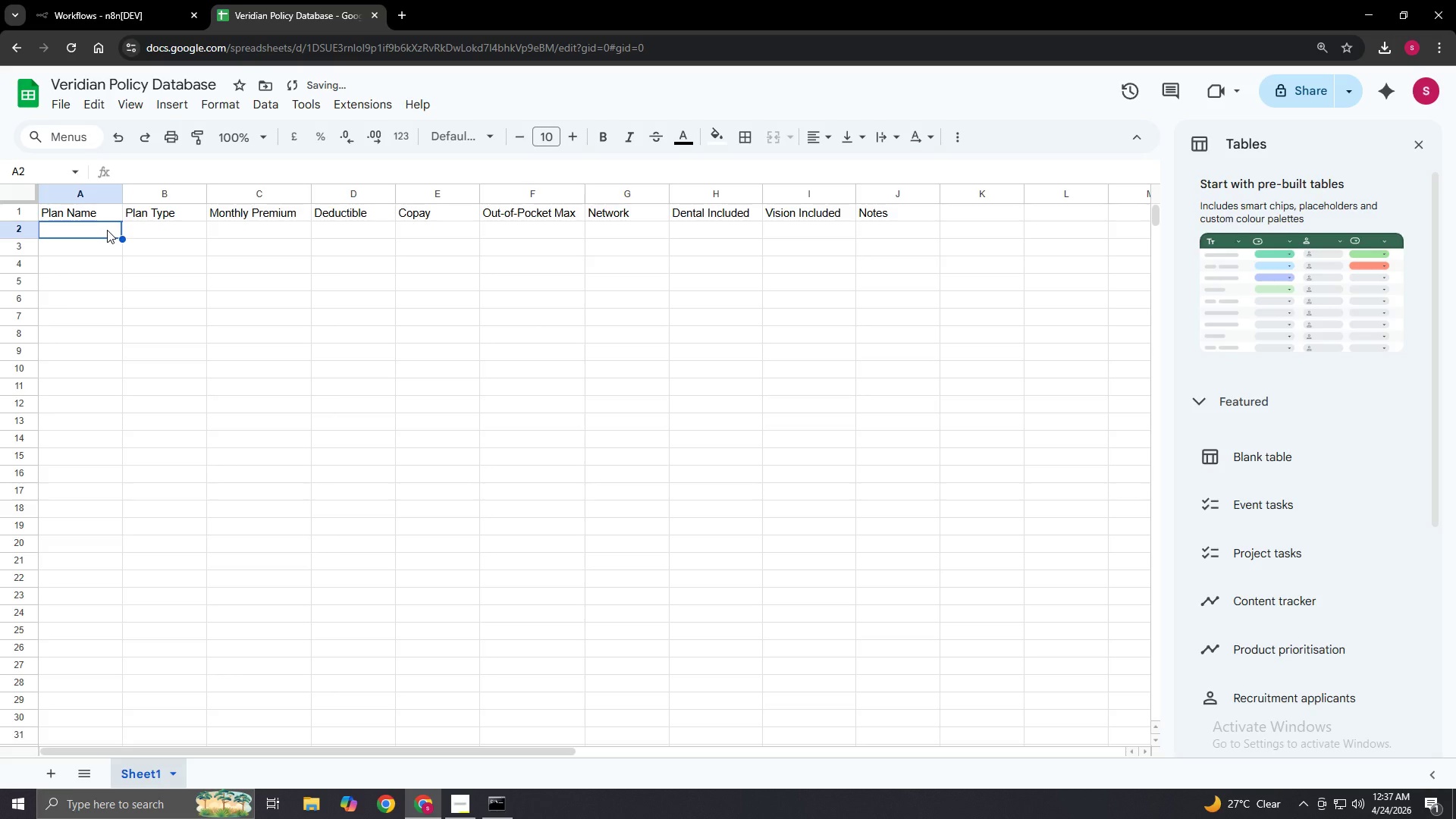 
left_click([107, 230])
 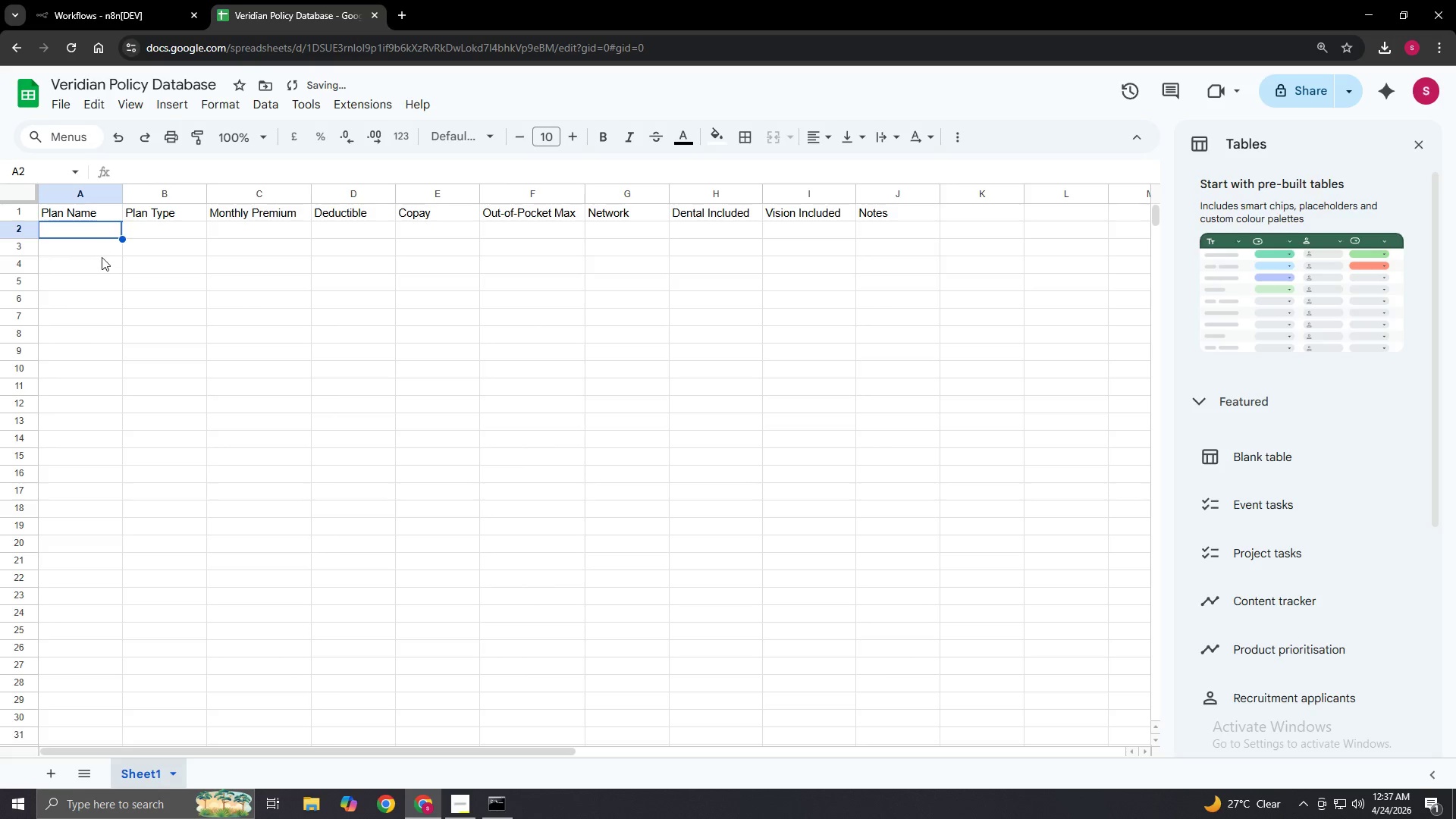 
left_click([102, 257])
 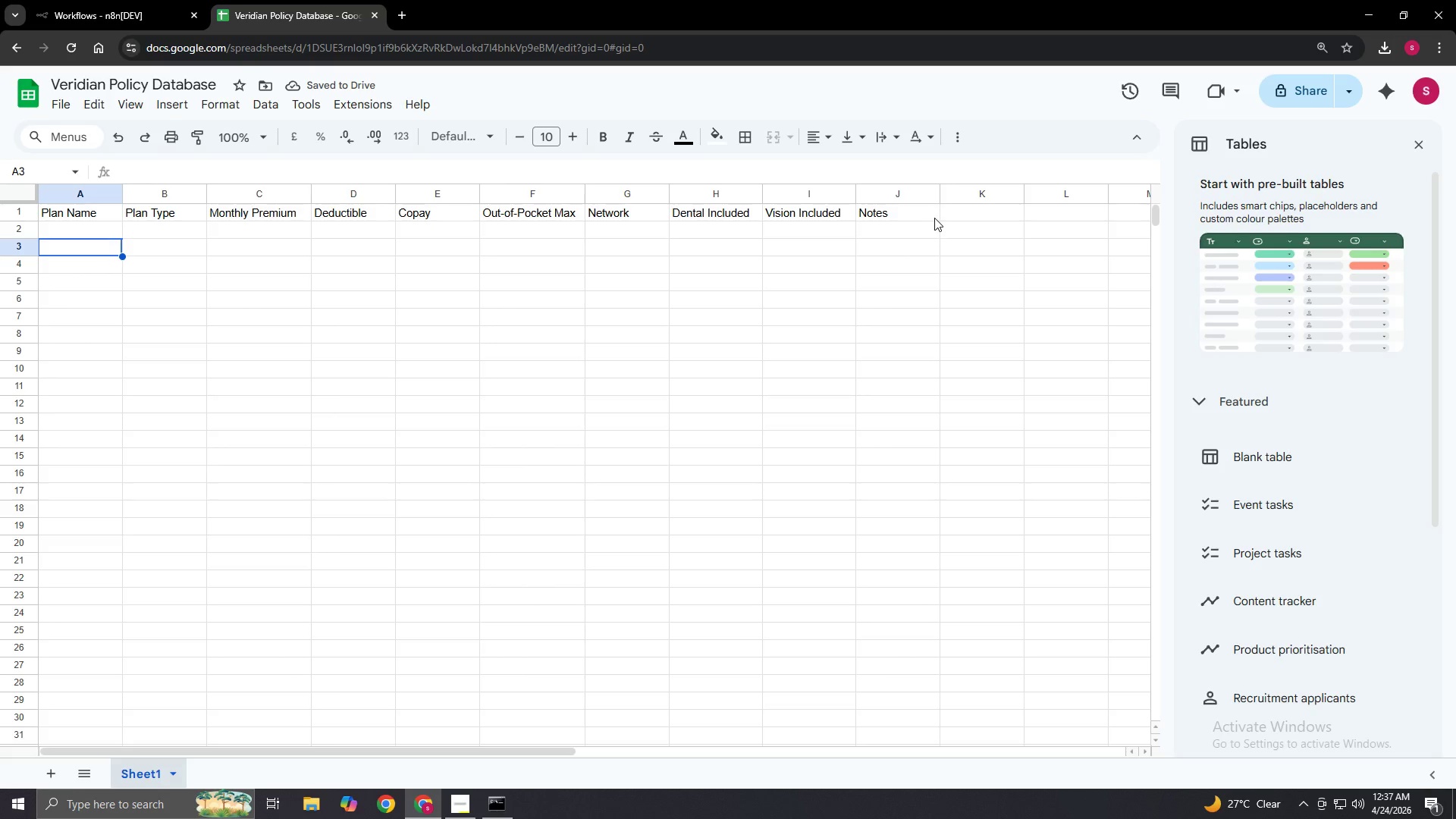 
left_click_drag(start_coordinate=[935, 218], to_coordinate=[79, 216])
 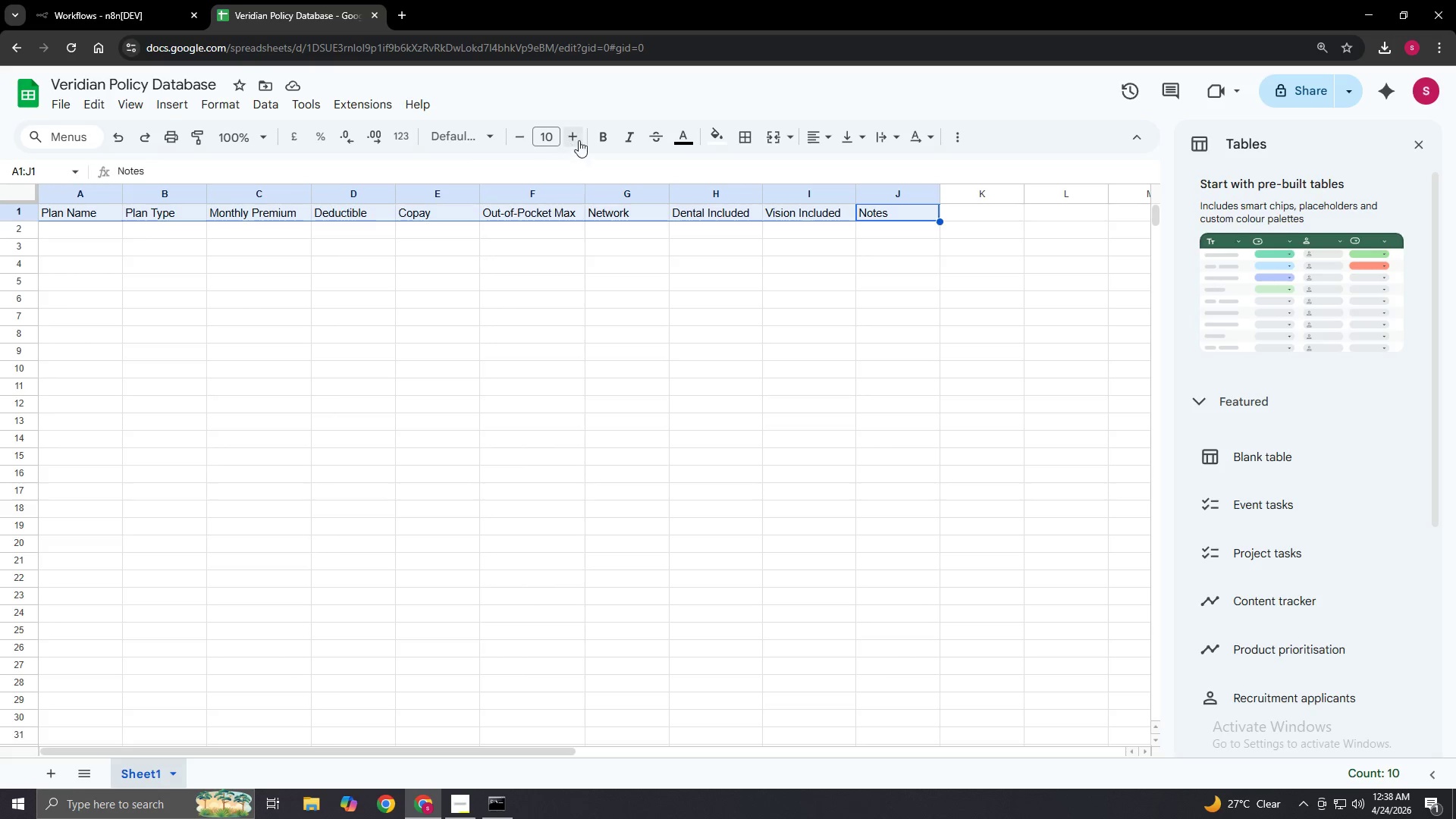 
left_click([602, 135])
 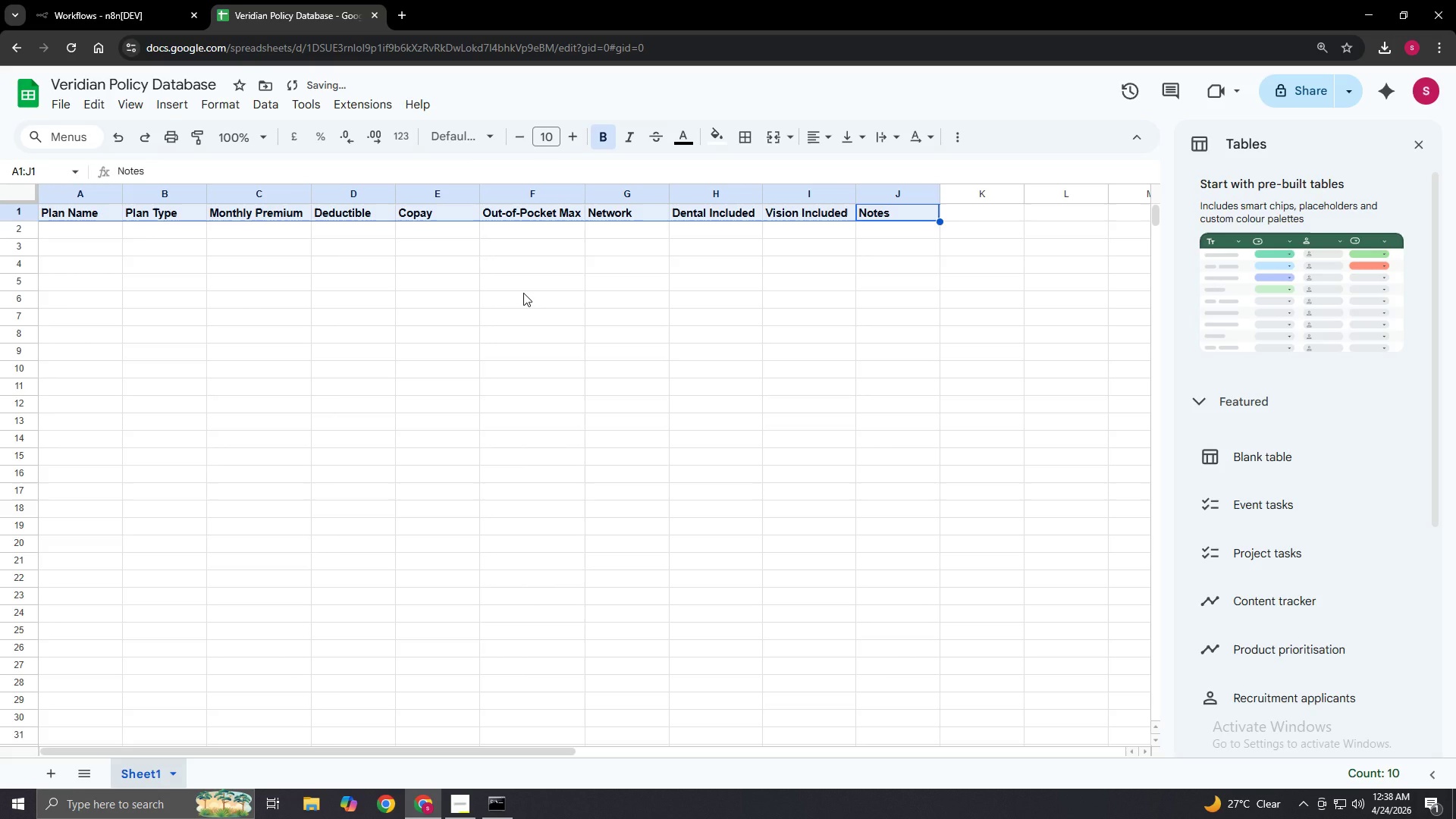 
left_click([523, 293])
 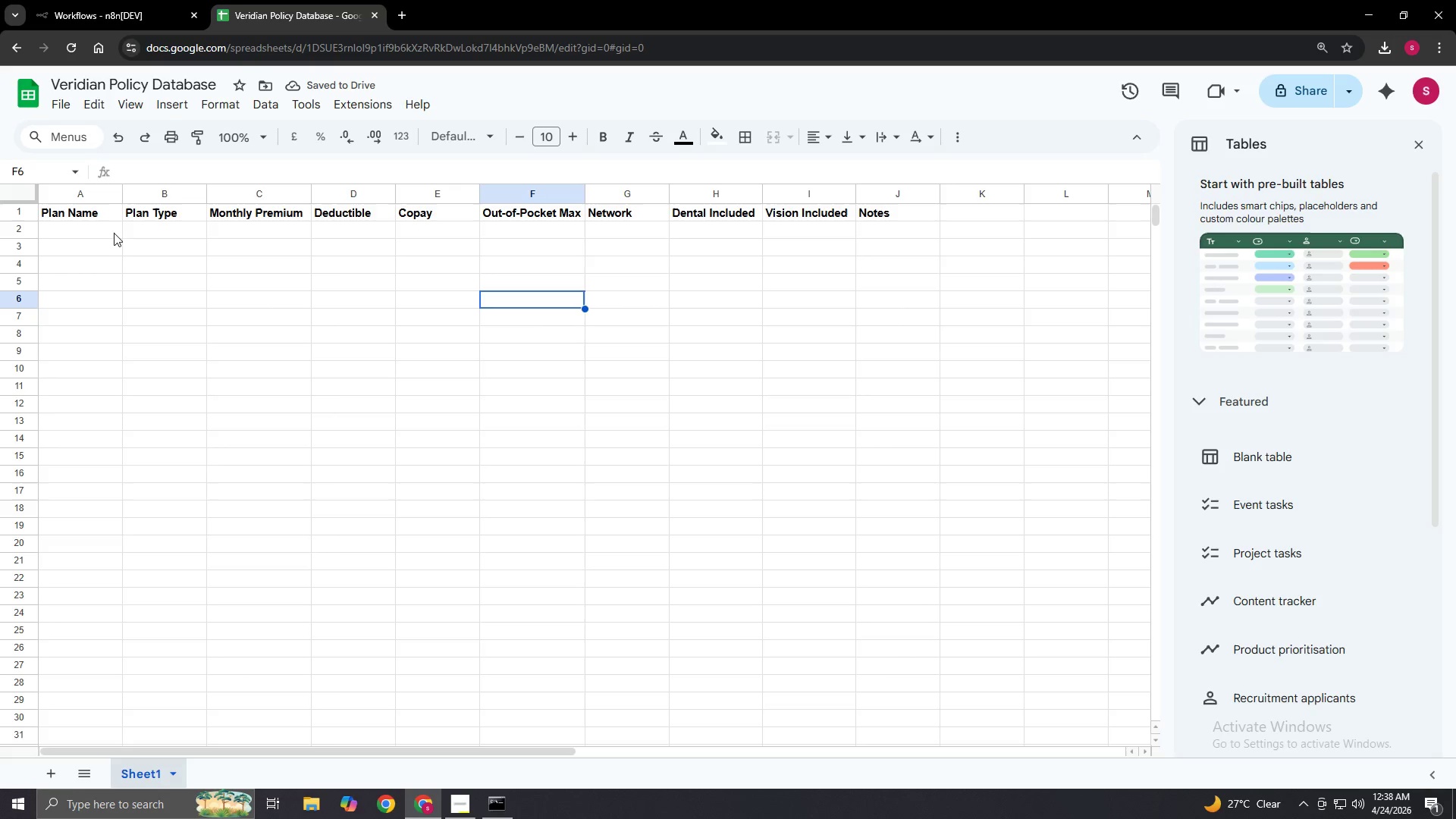 
left_click([106, 230])
 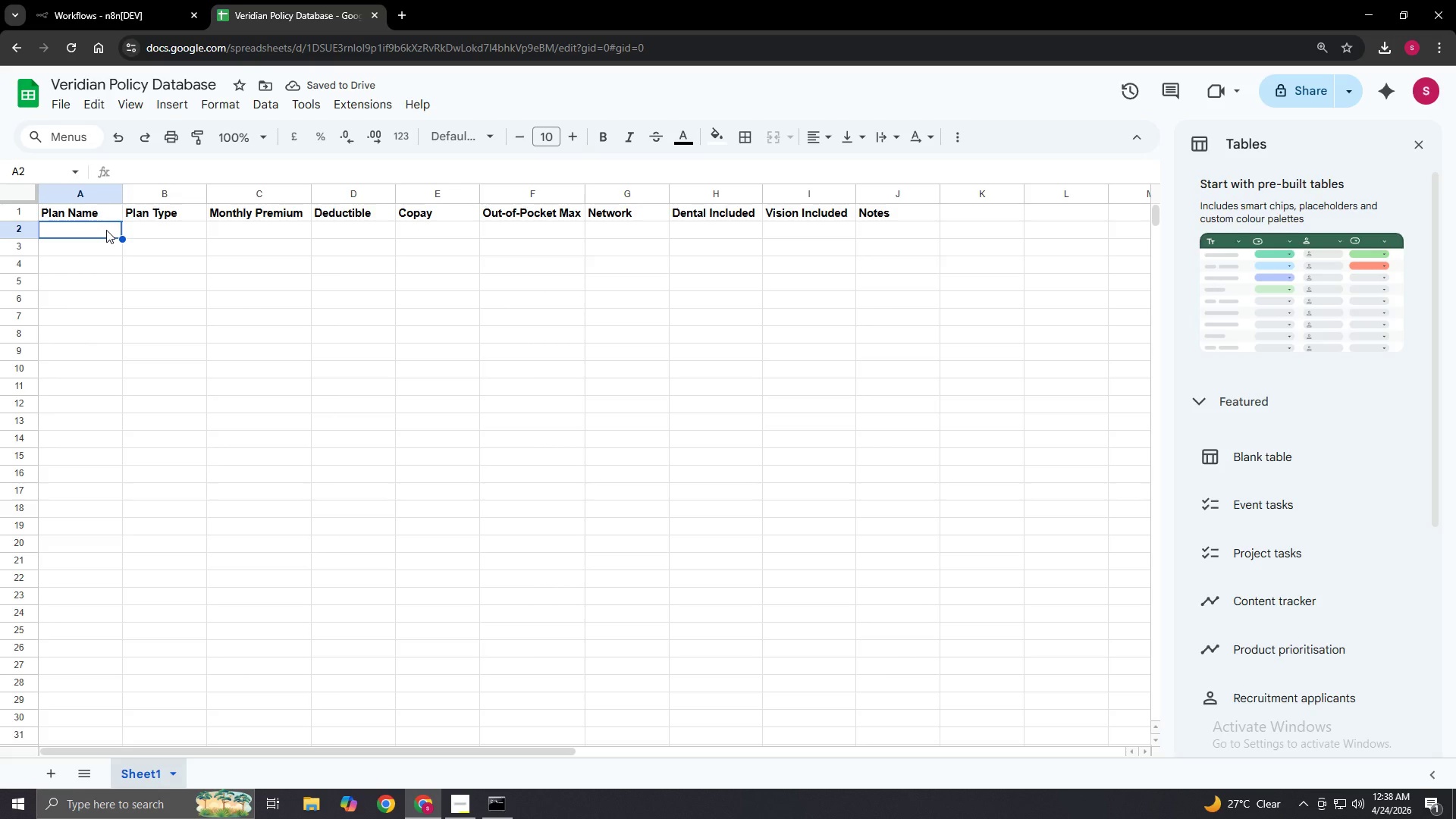 
left_click([106, 230])
 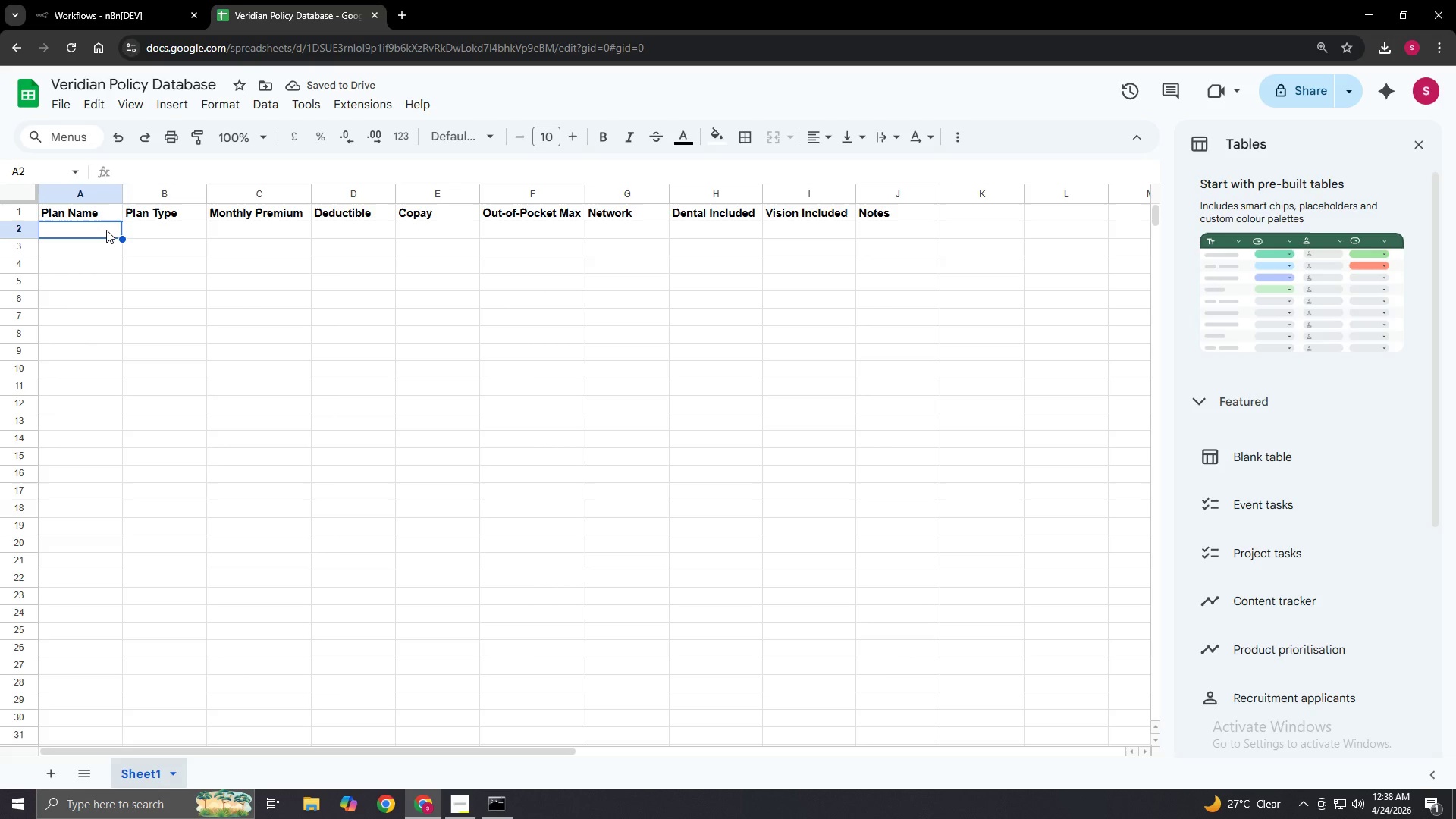 
double_click([106, 230])
 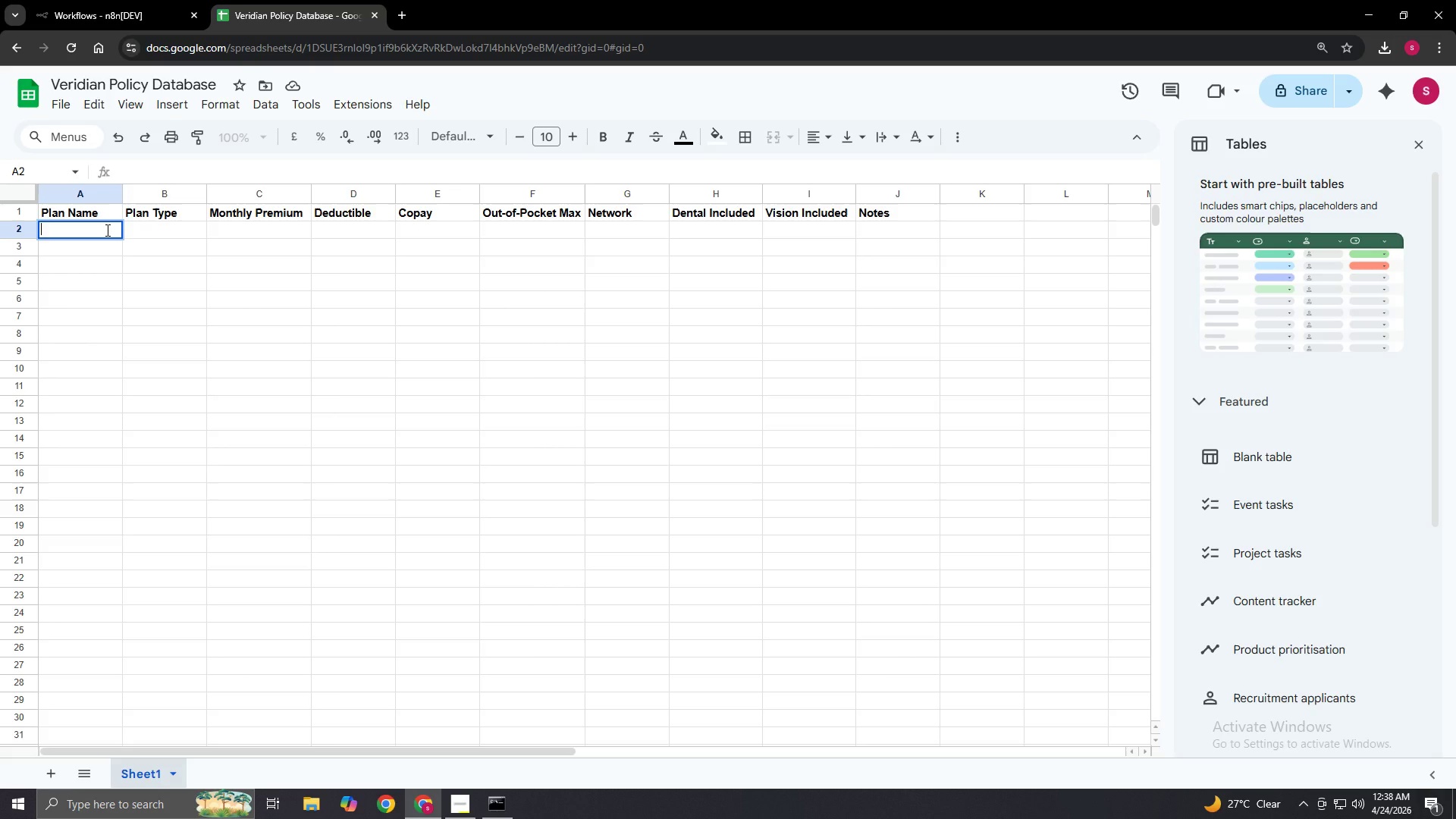 
type(Bronze Basic)
 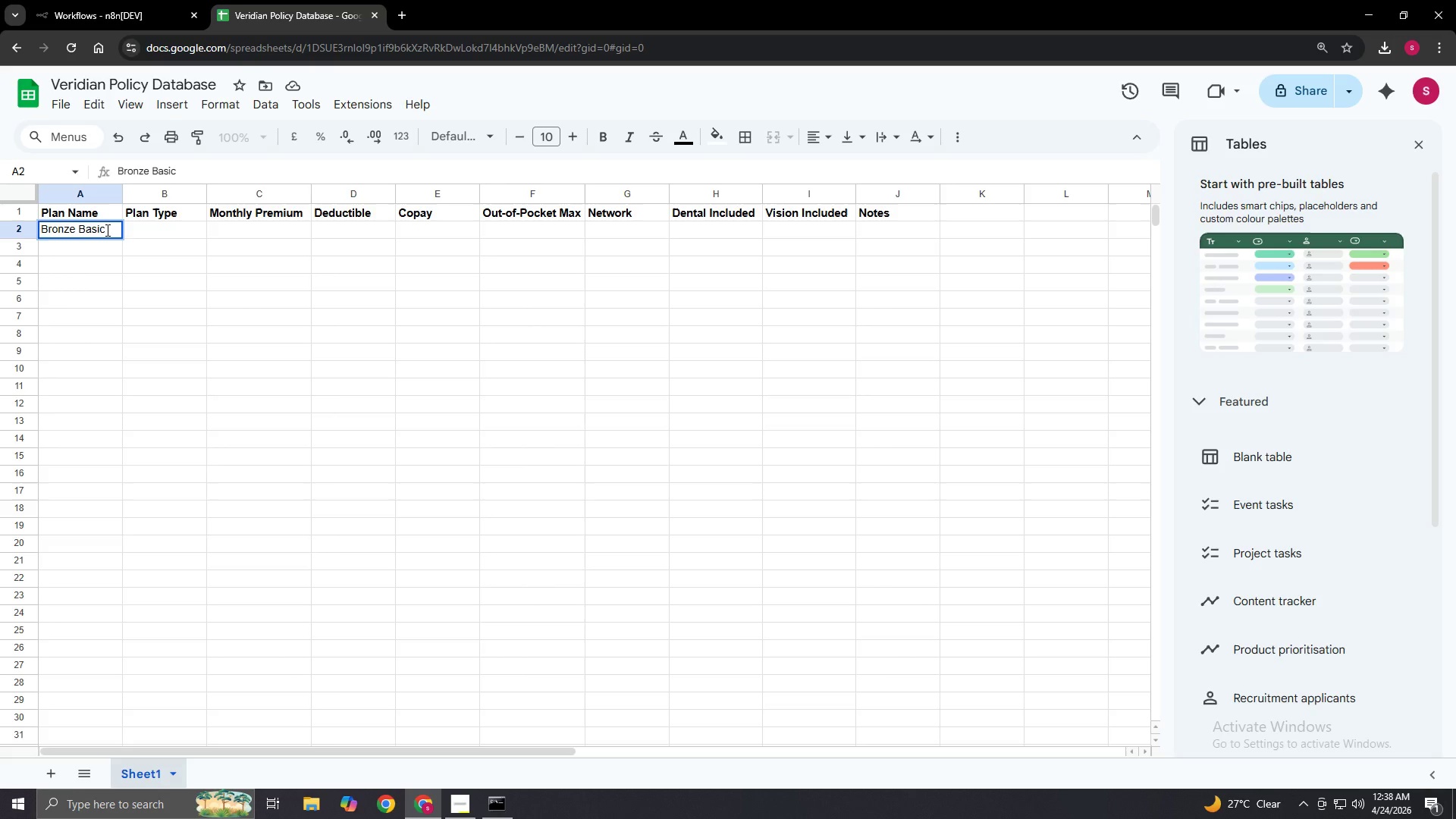 
key(Enter)
 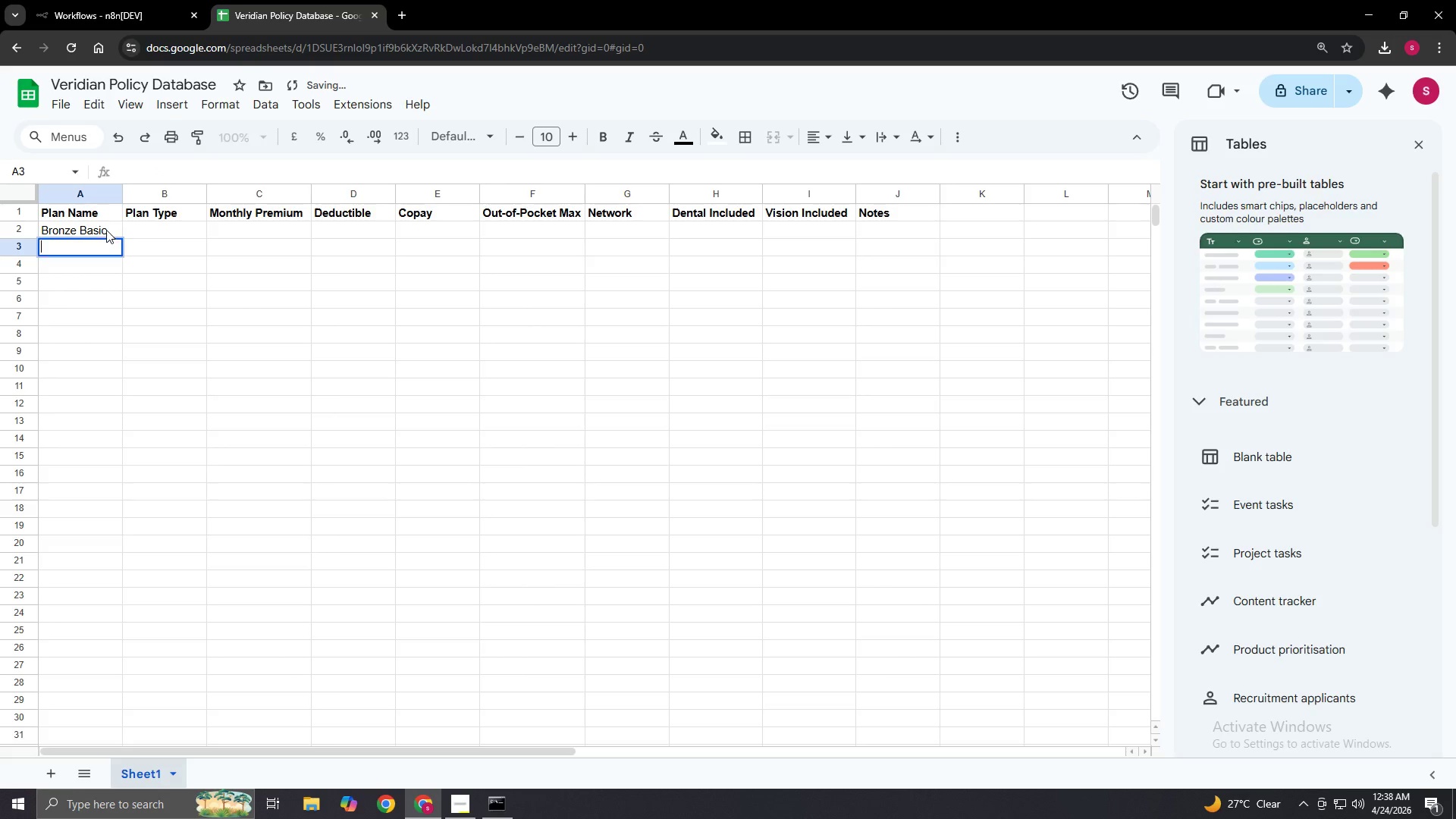 
key(Enter)
 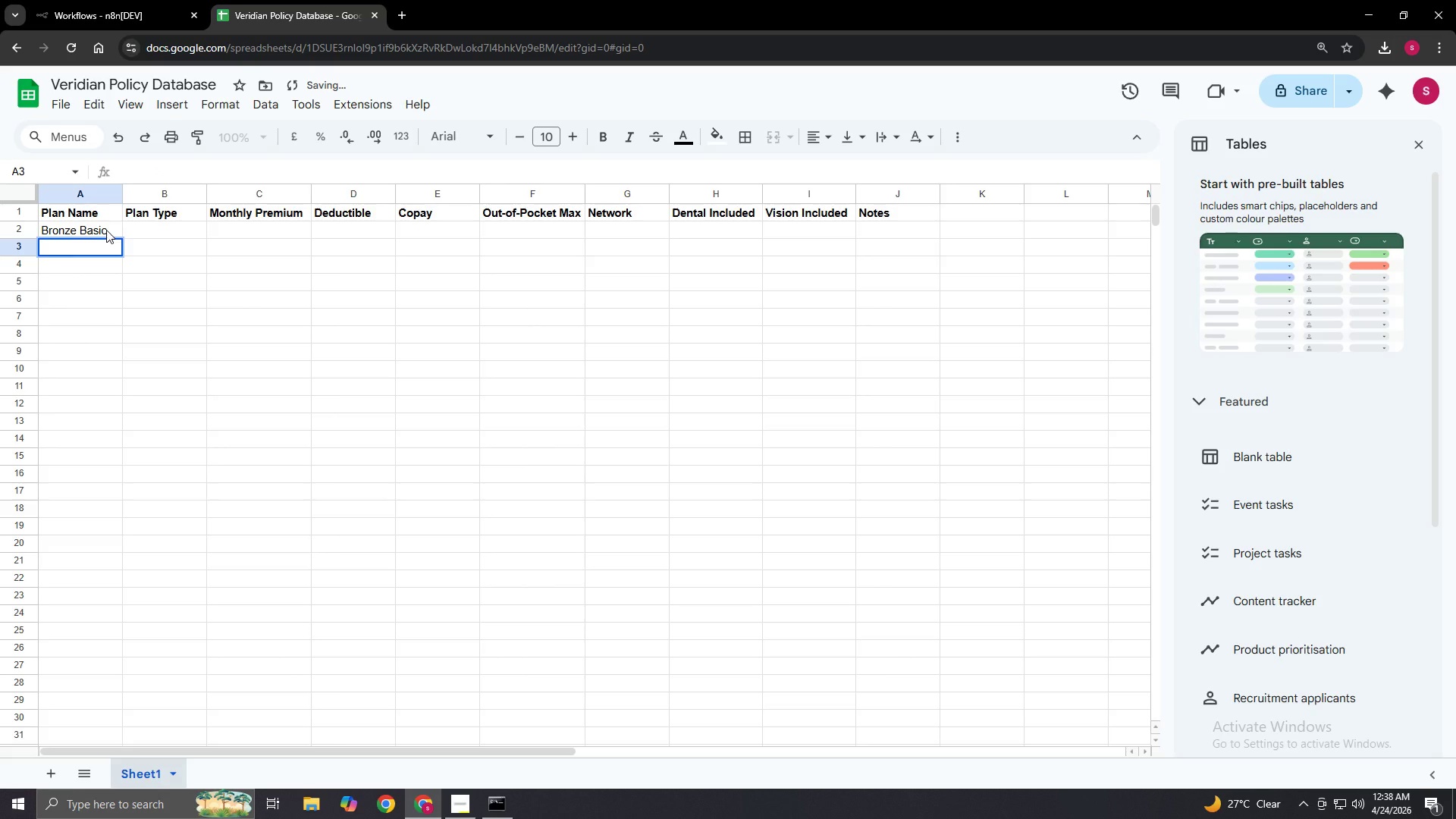 
type(Silver Standard)
 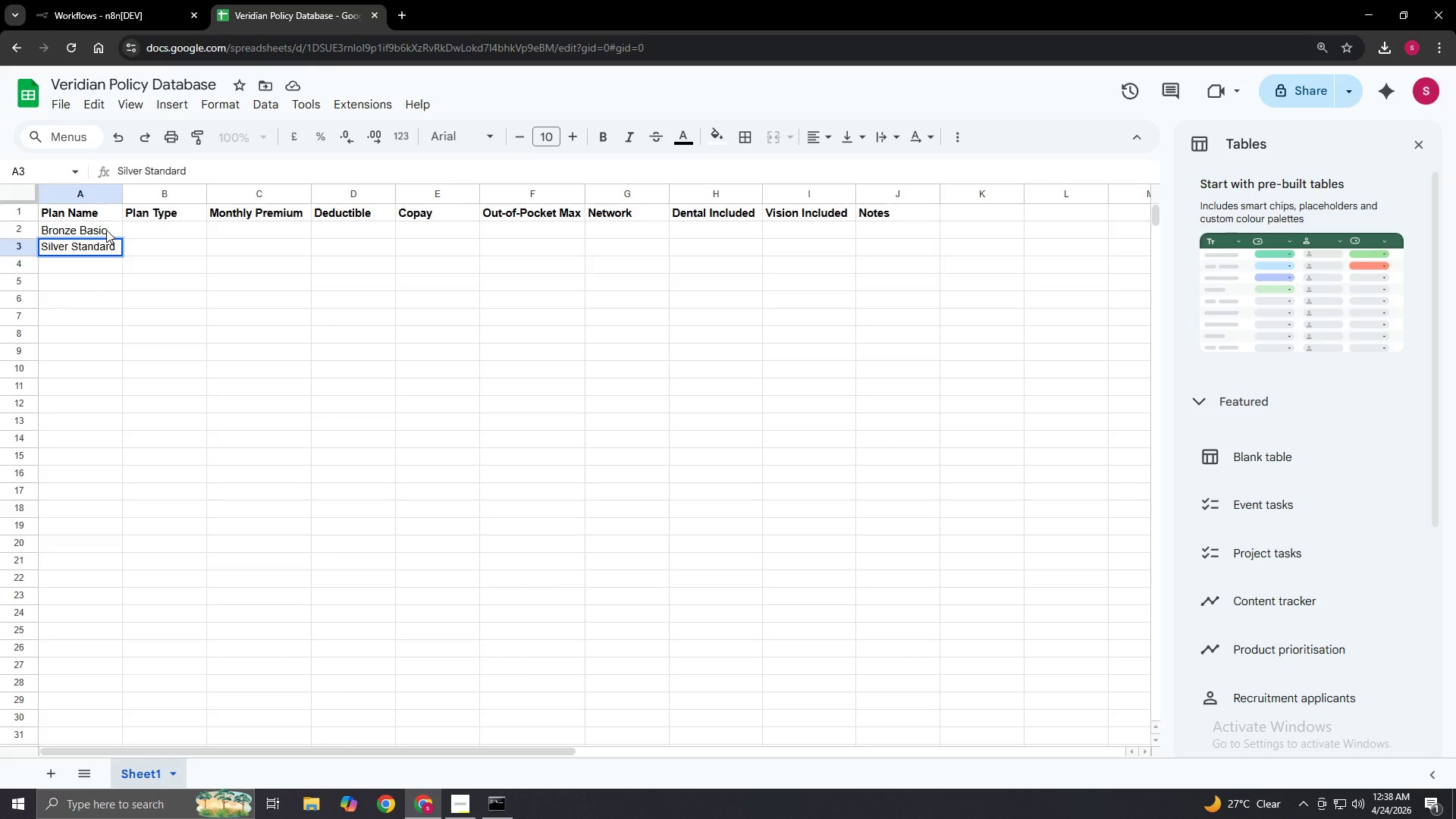 
key(Enter)
 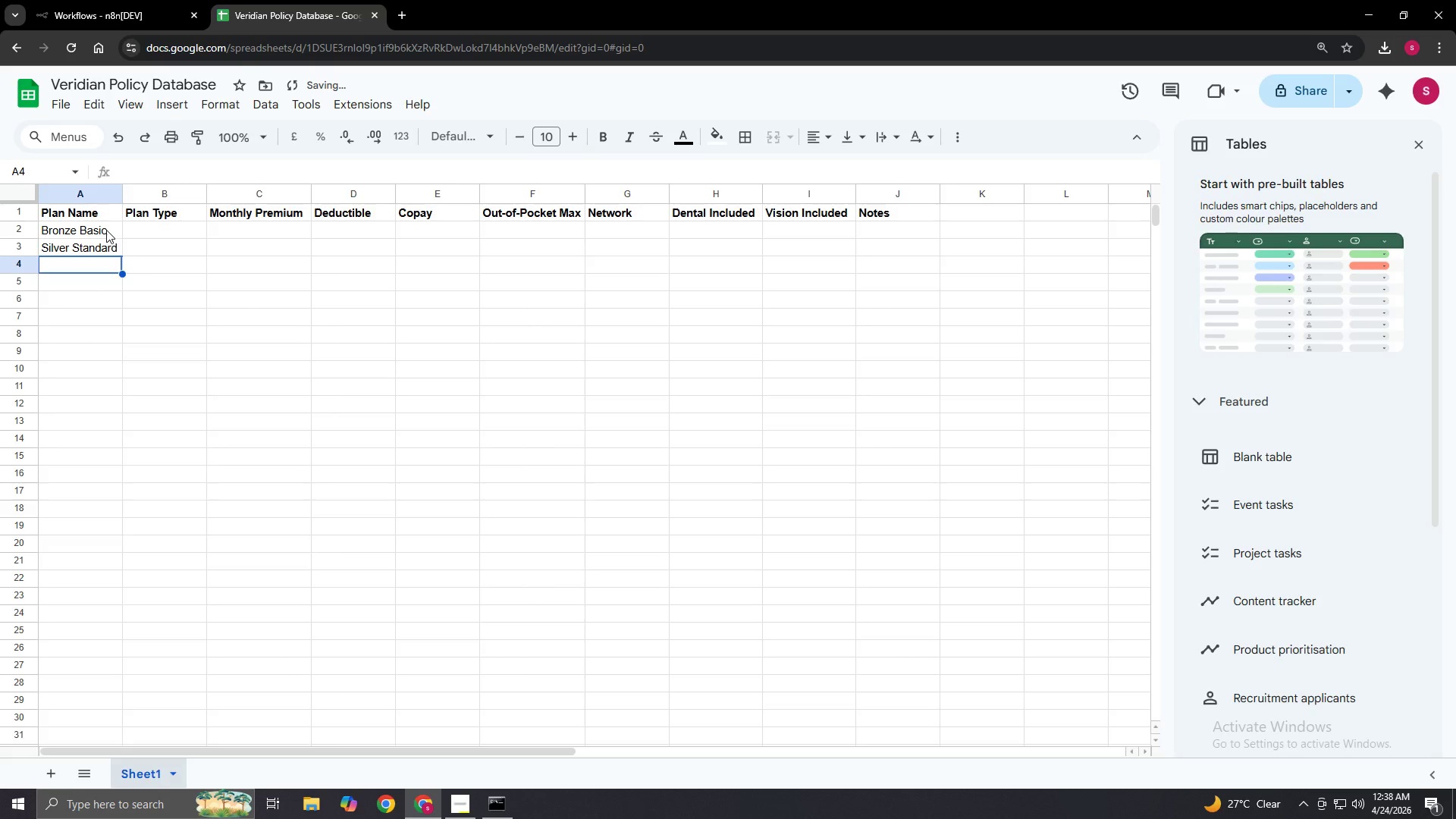 
key(Enter)
 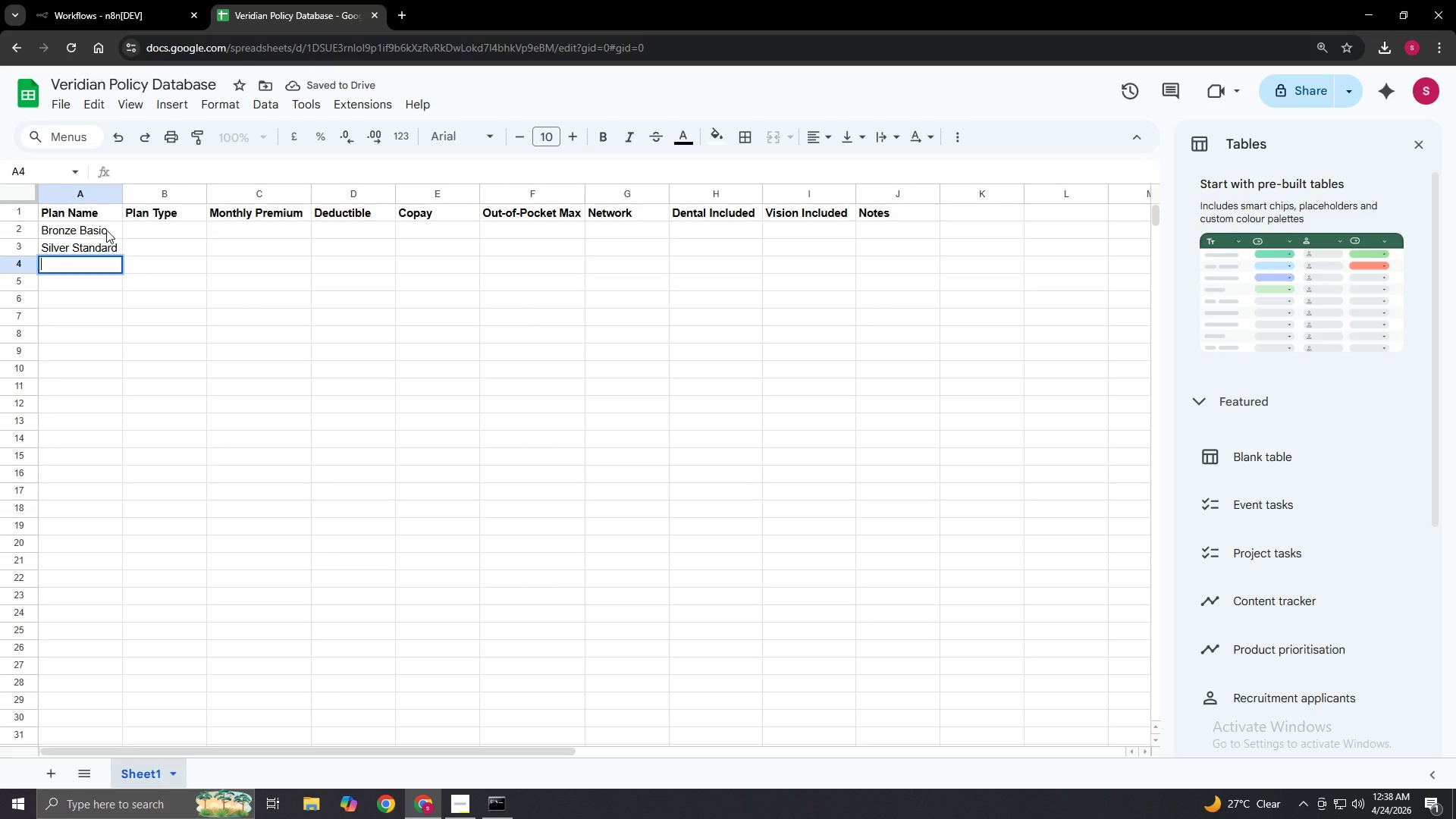 
type(Silver Plus)
 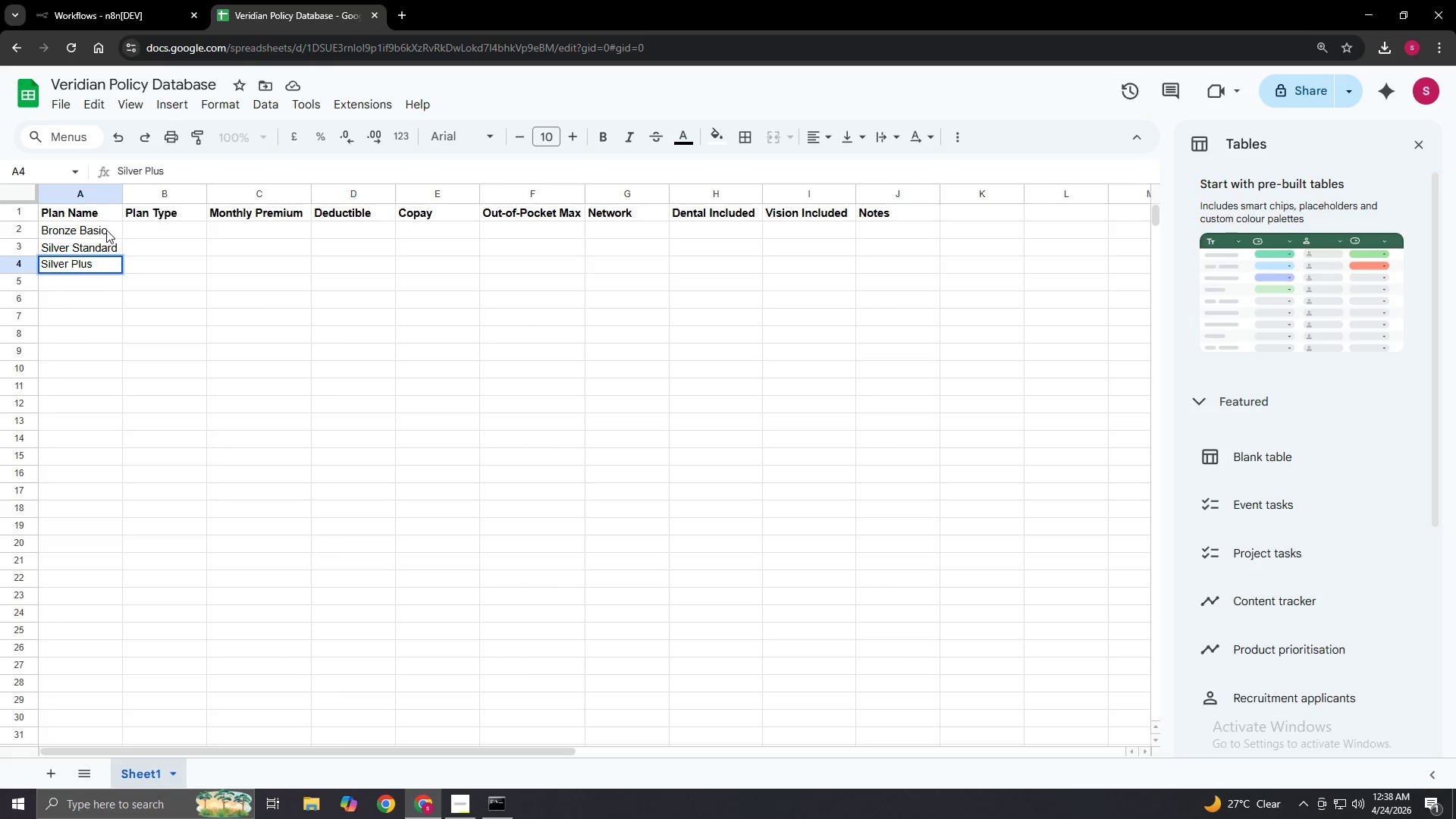 
key(Enter)
 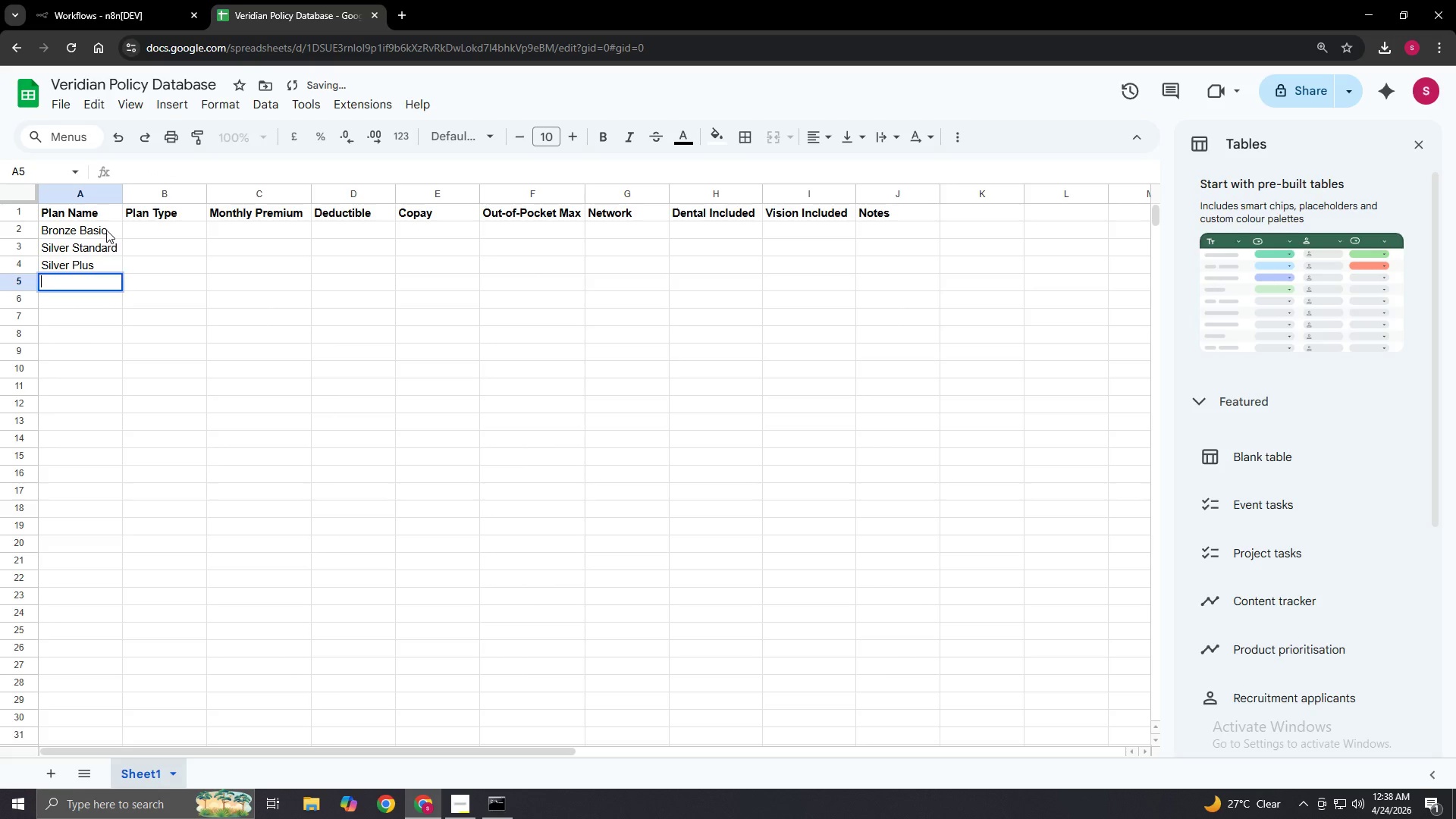 
key(Enter)
 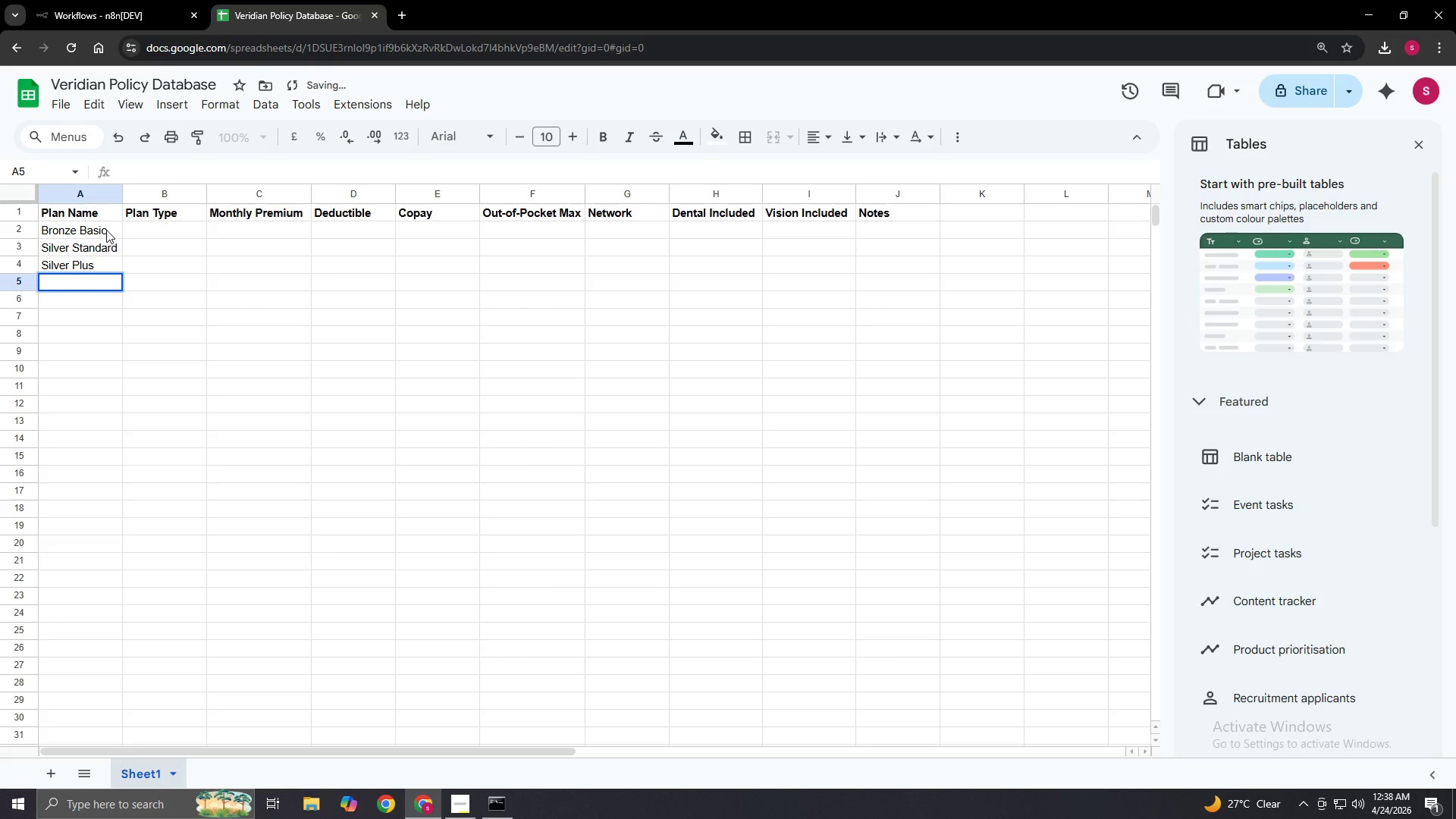 
type(Gold Premier)
 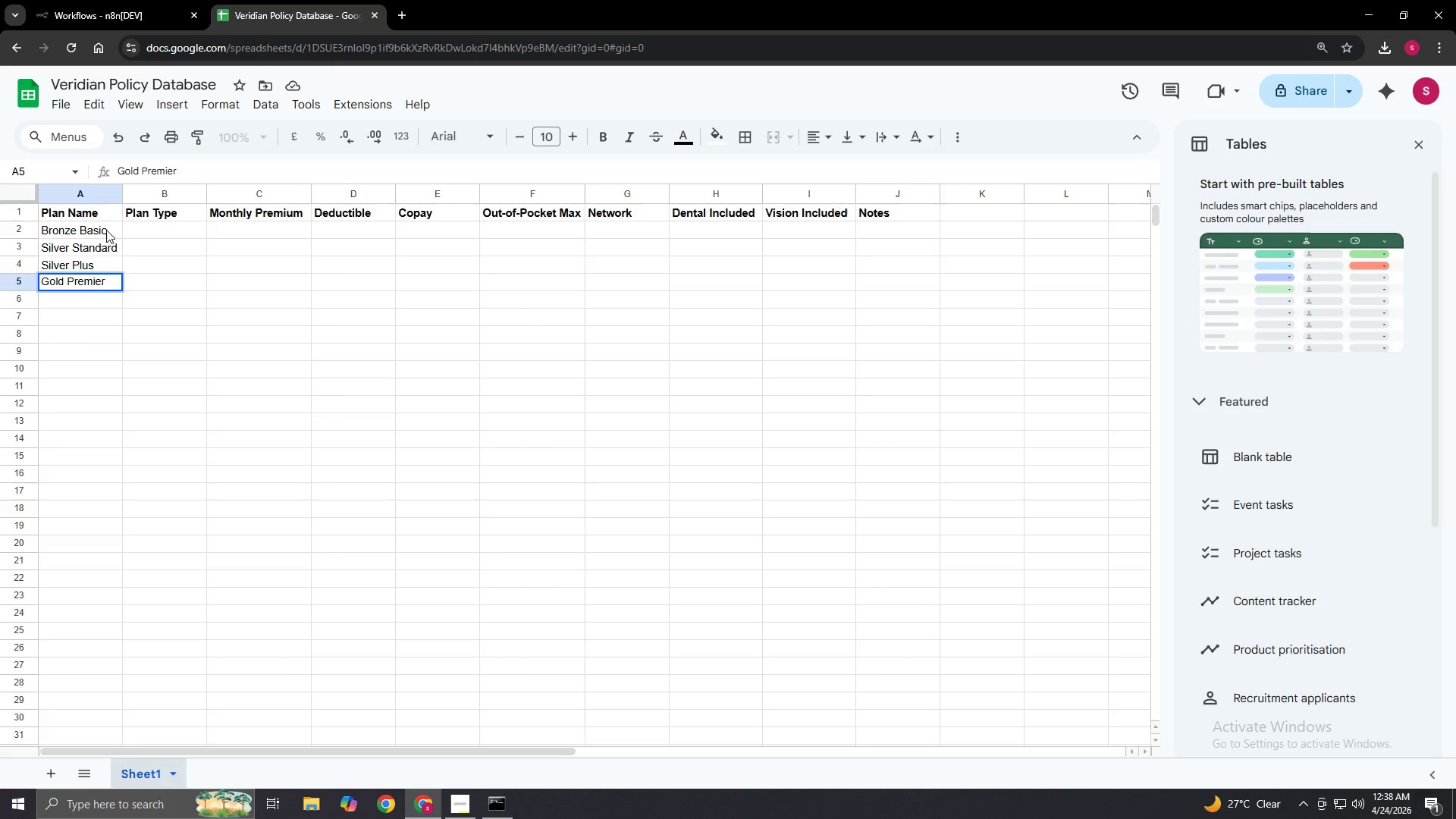 
key(Enter)
 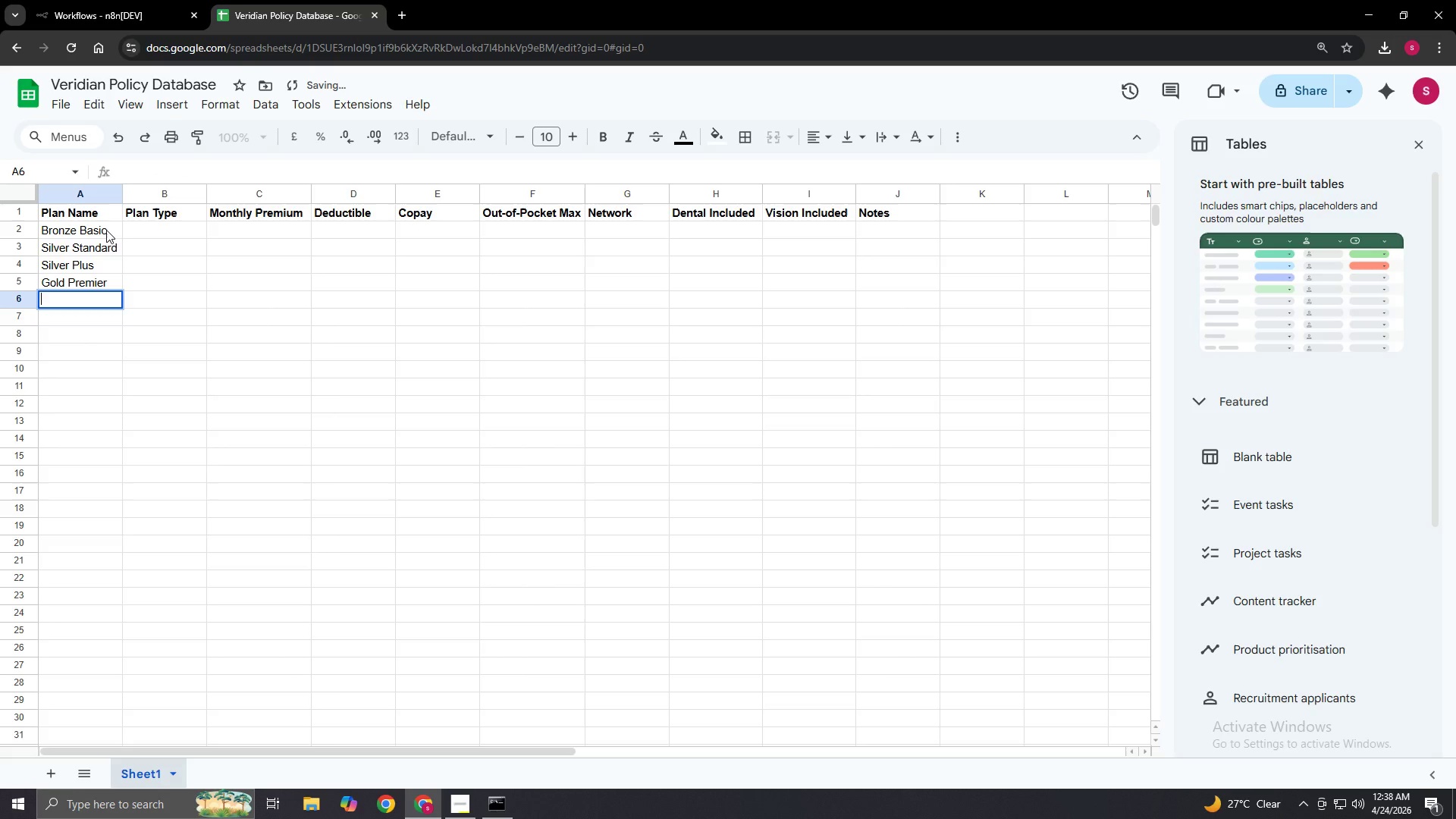 
key(Enter)
 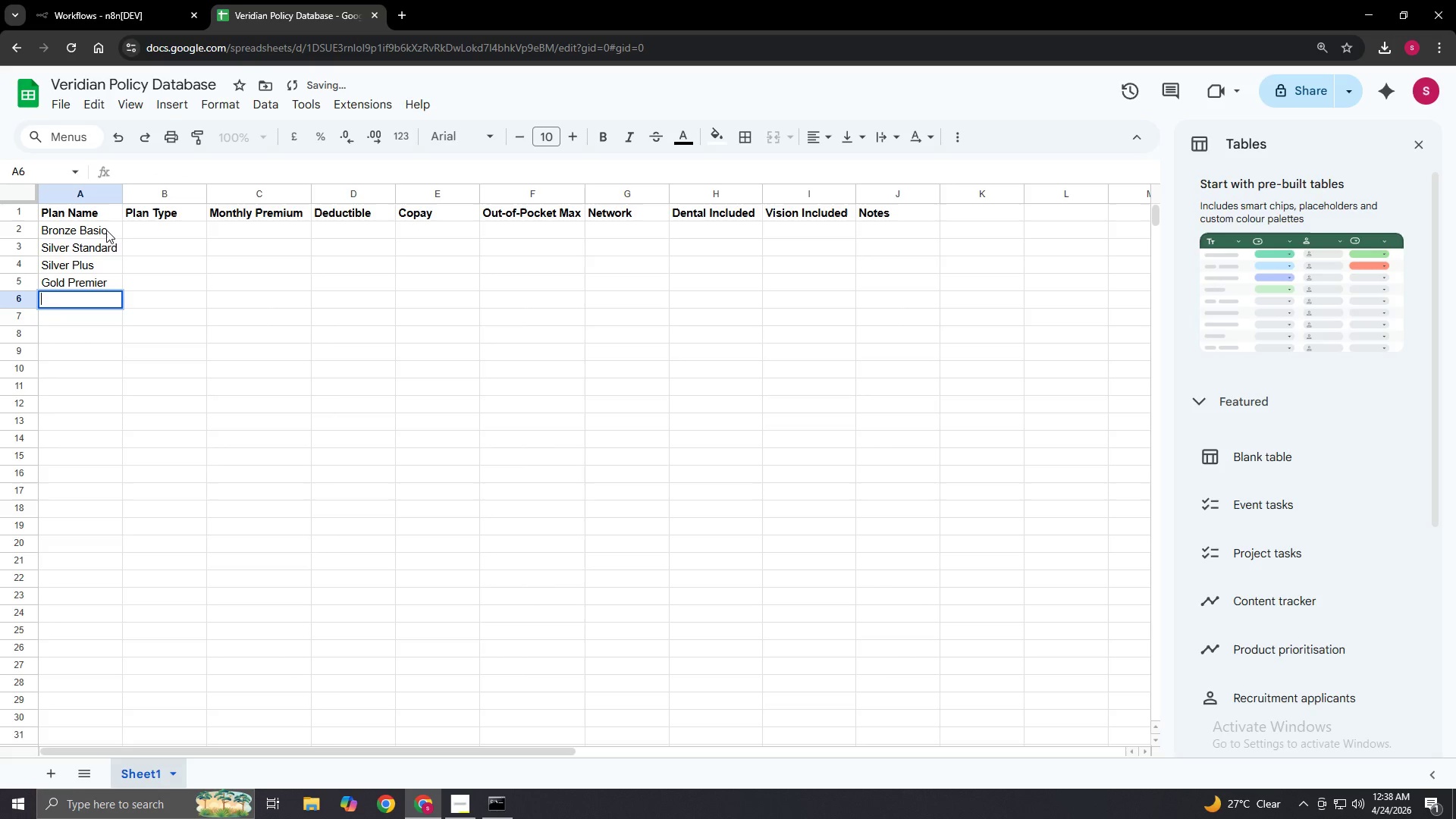 
type(Gold Elite)
 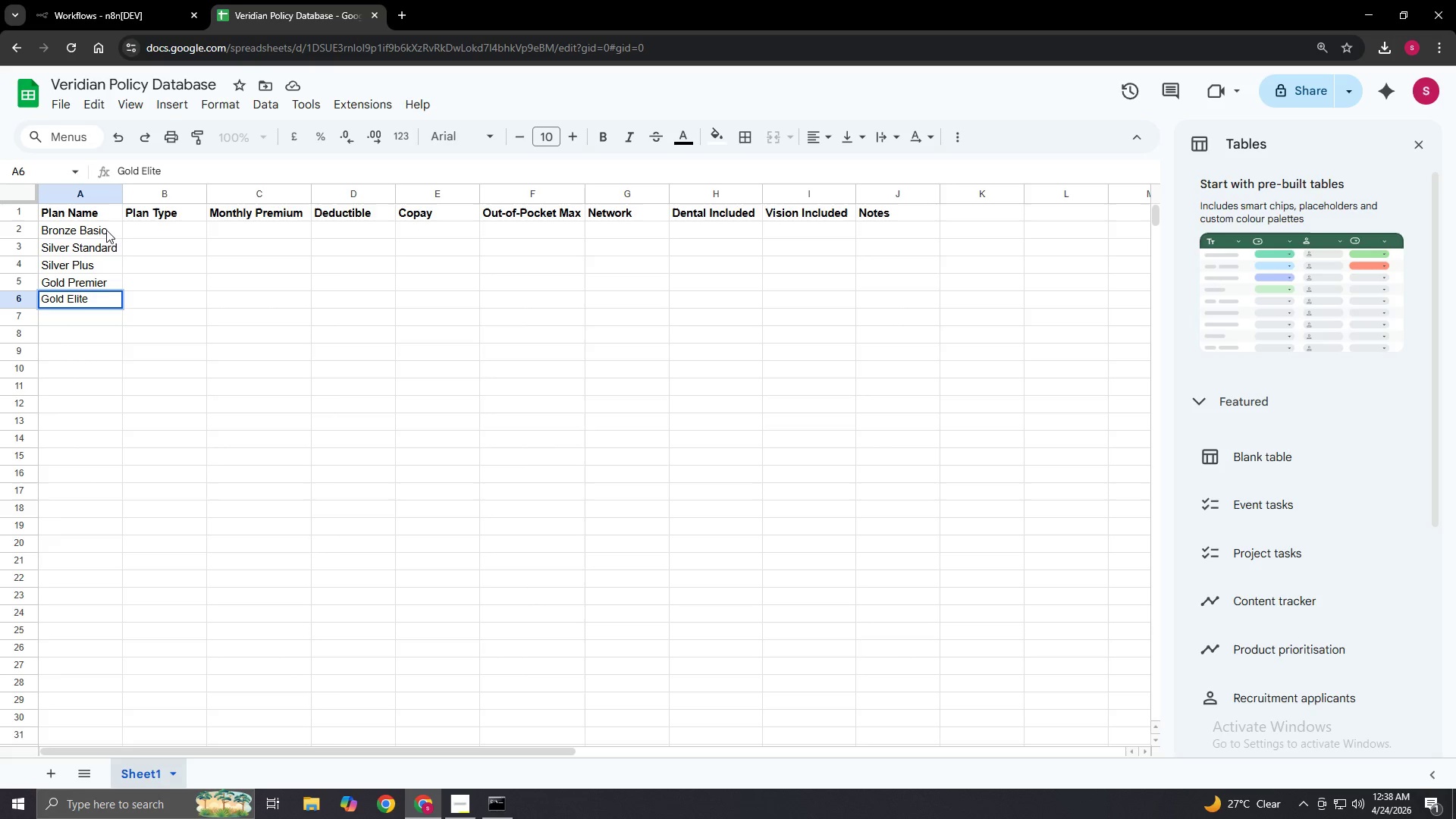 
key(Enter)
 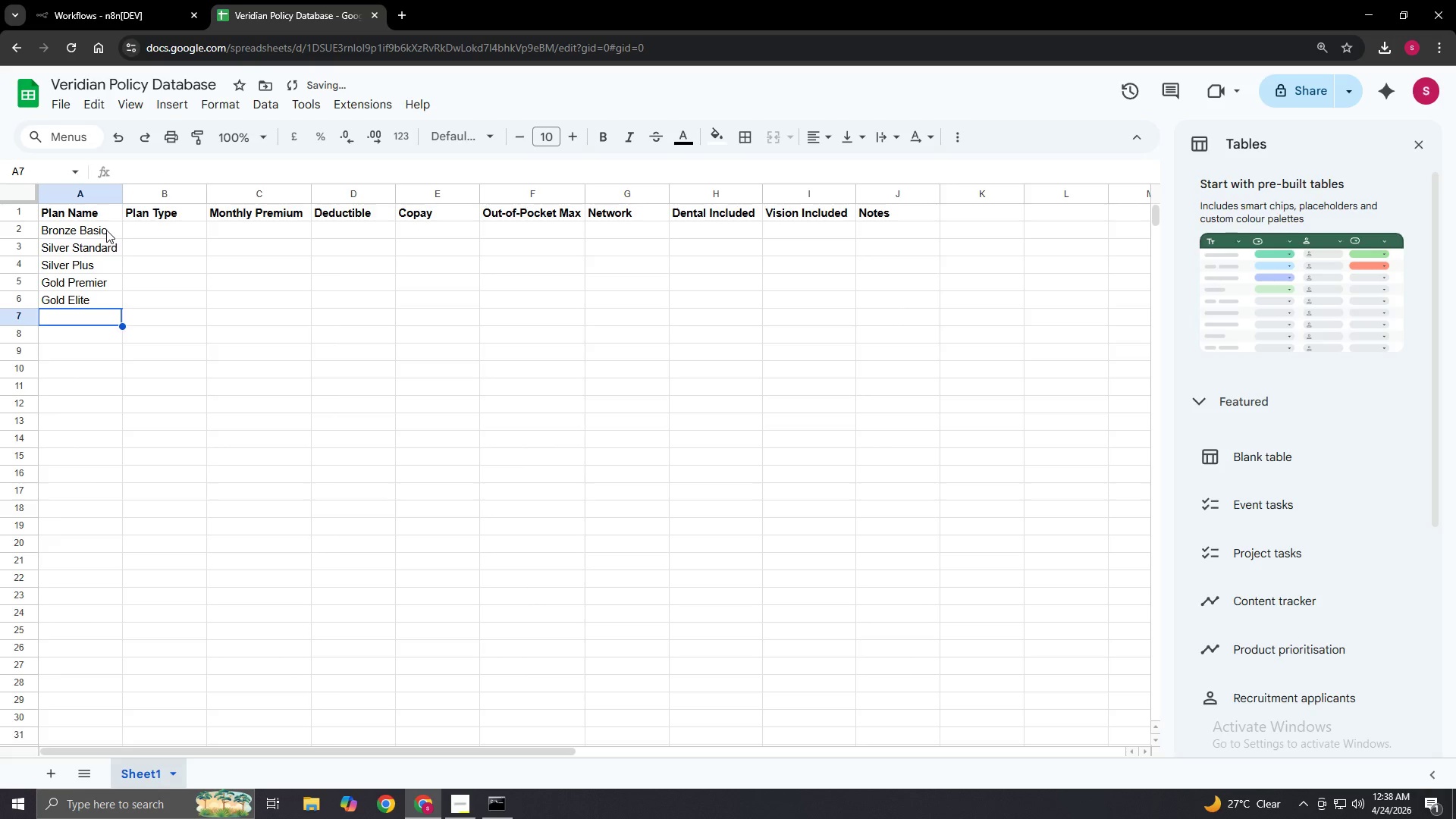 
key(Enter)
 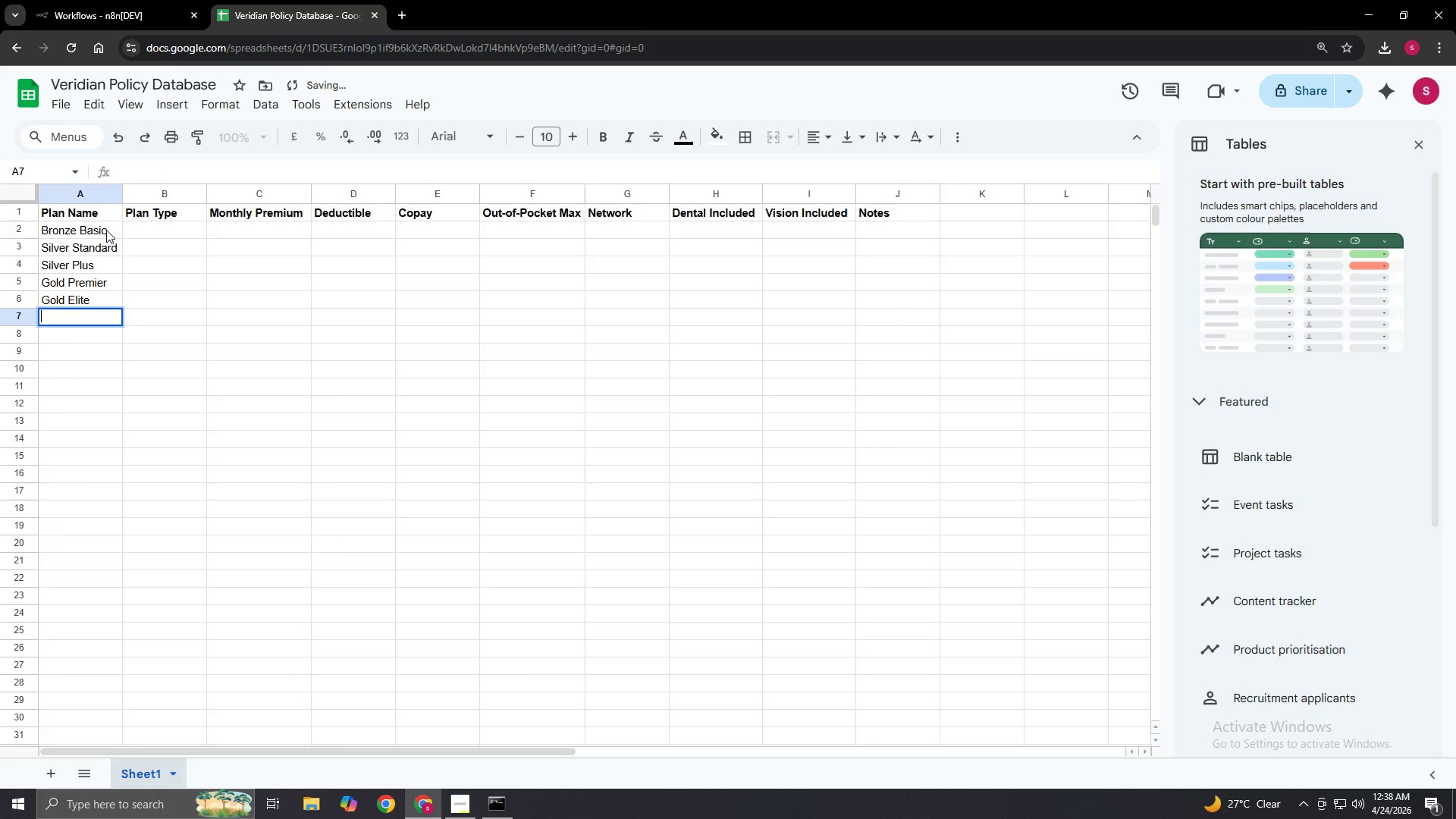 
hold_key(key=ShiftLeft, duration=0.73)
 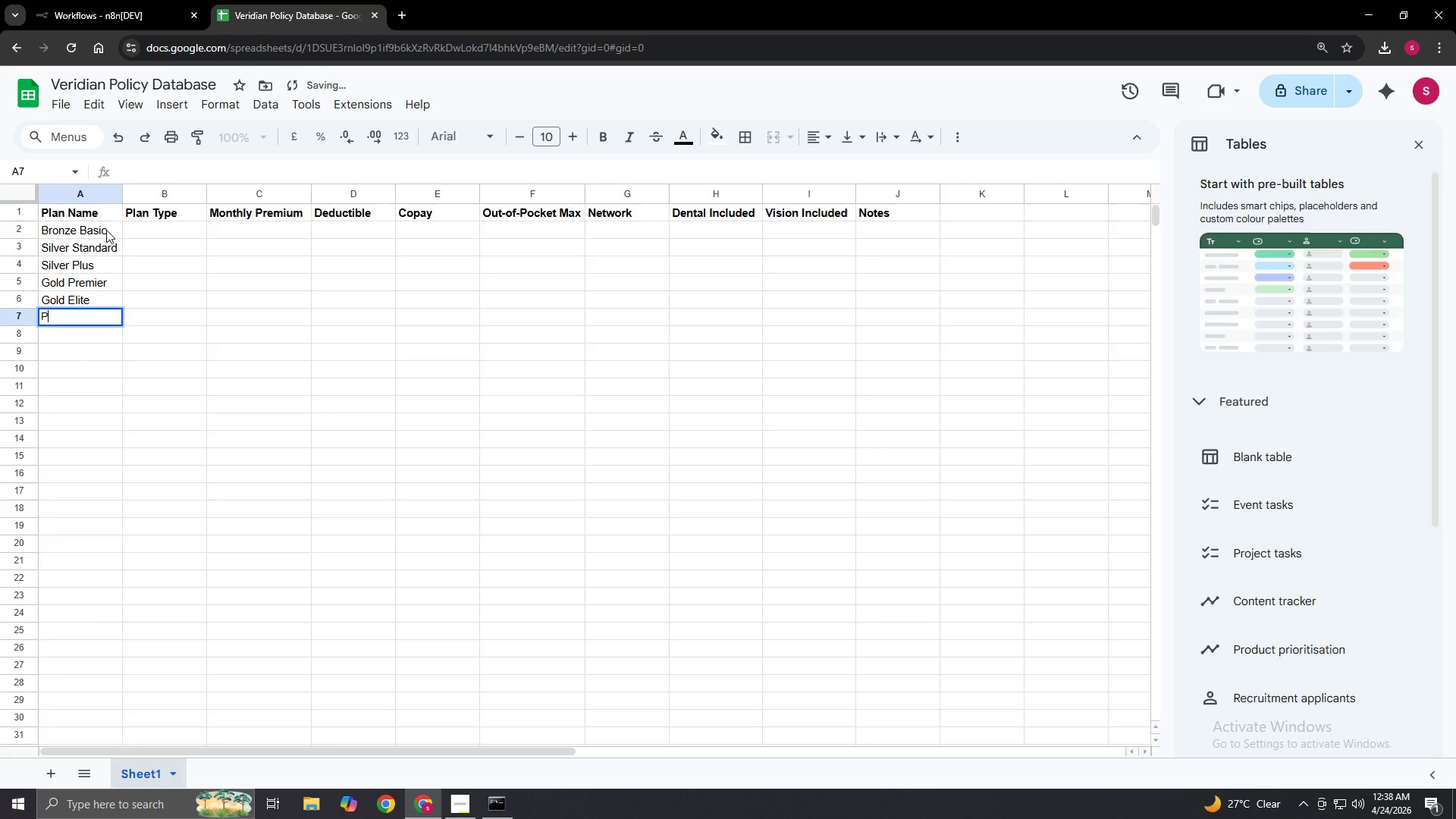 
type(Platinum Total)
 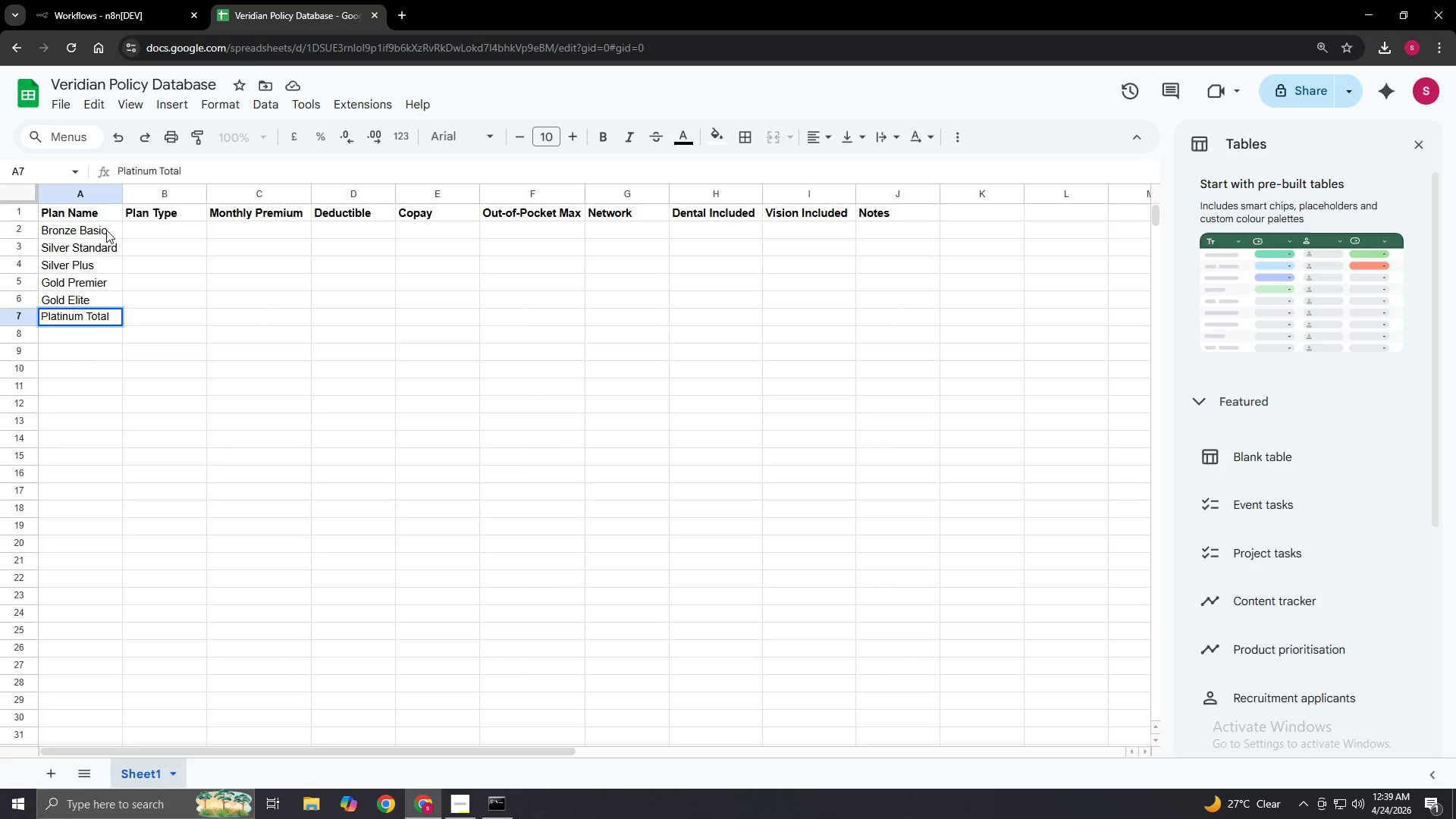 
key(Enter)
 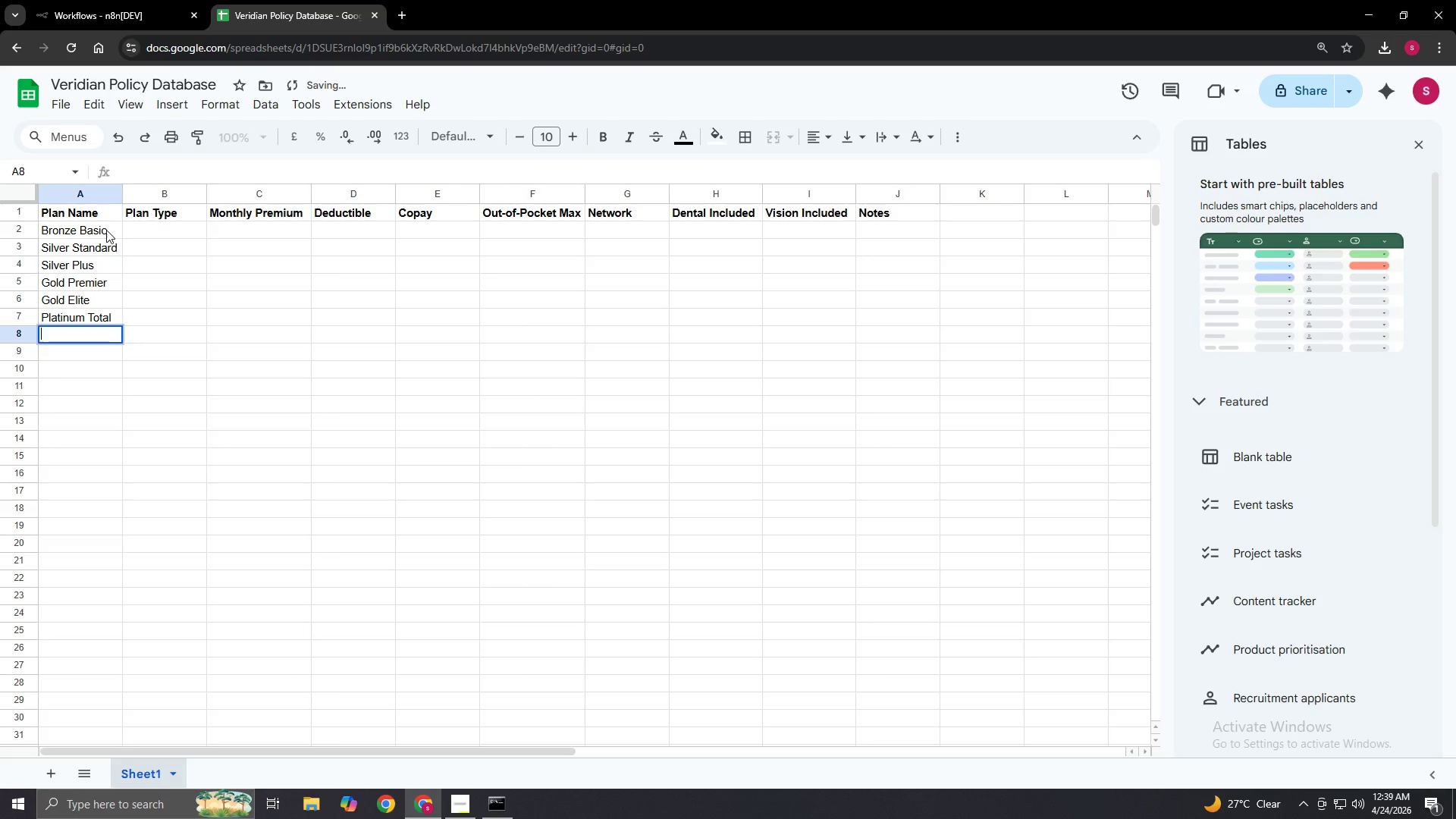 
key(Enter)
 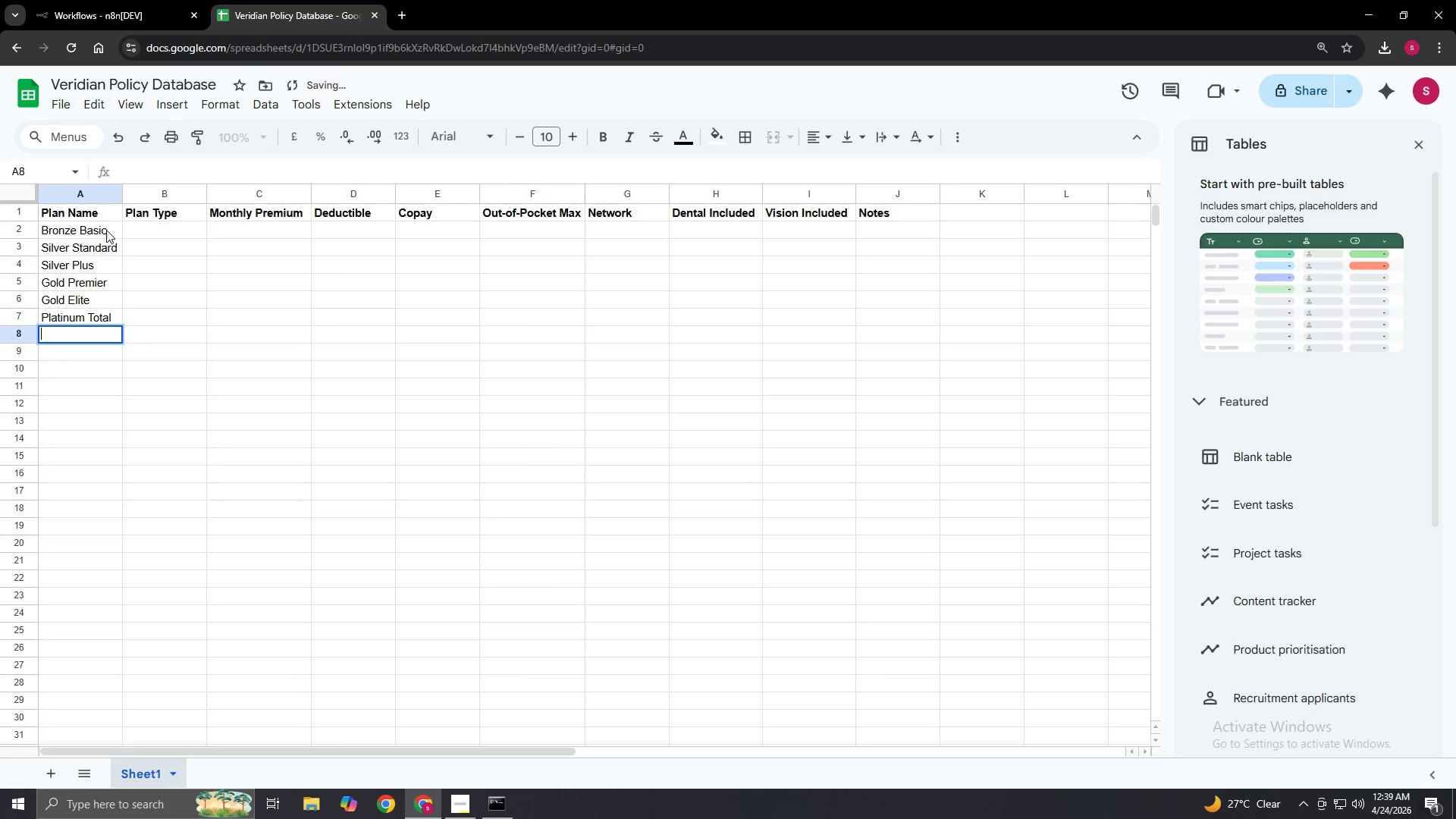 
type(Bron)
 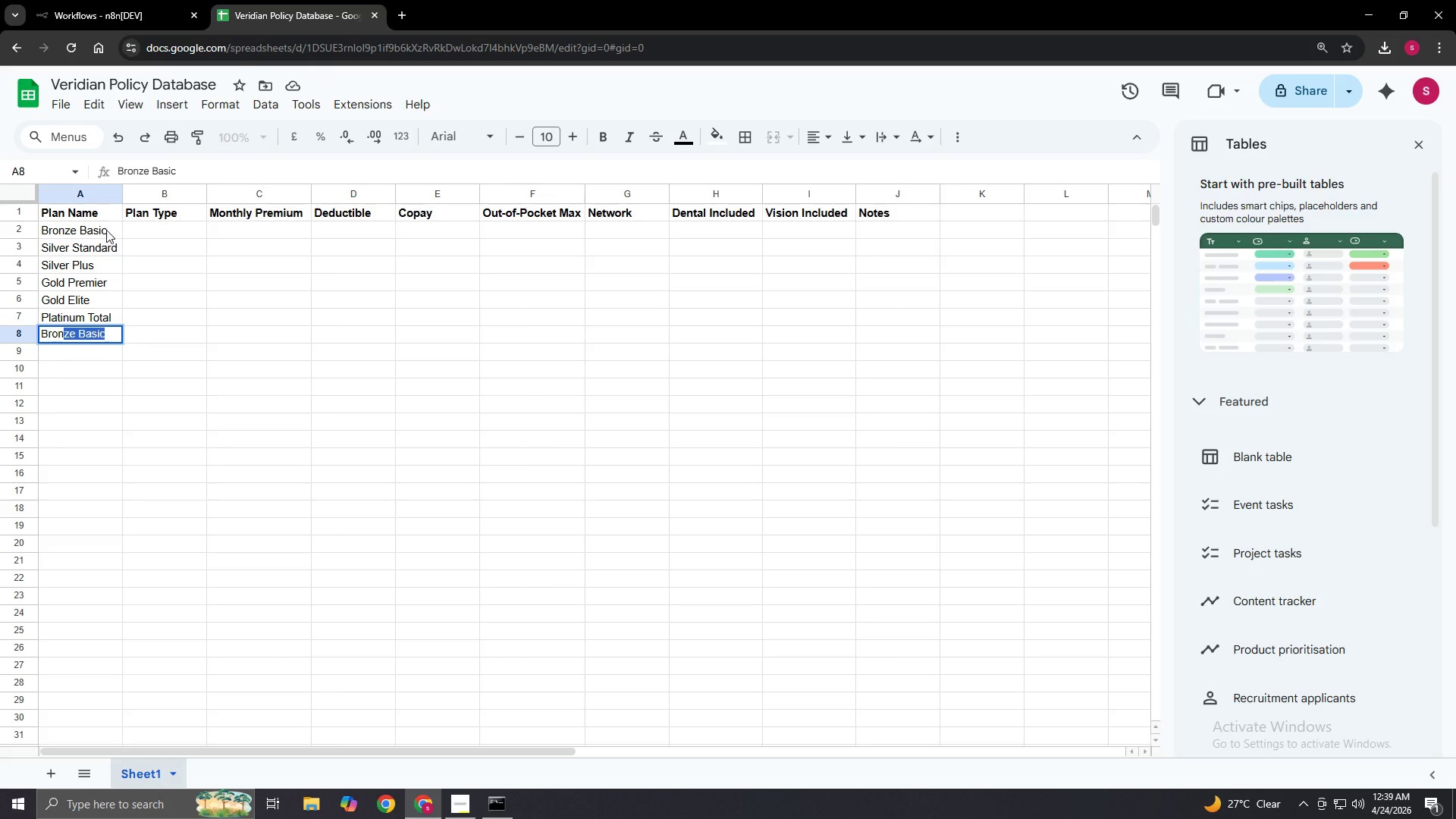 
wait(7.75)
 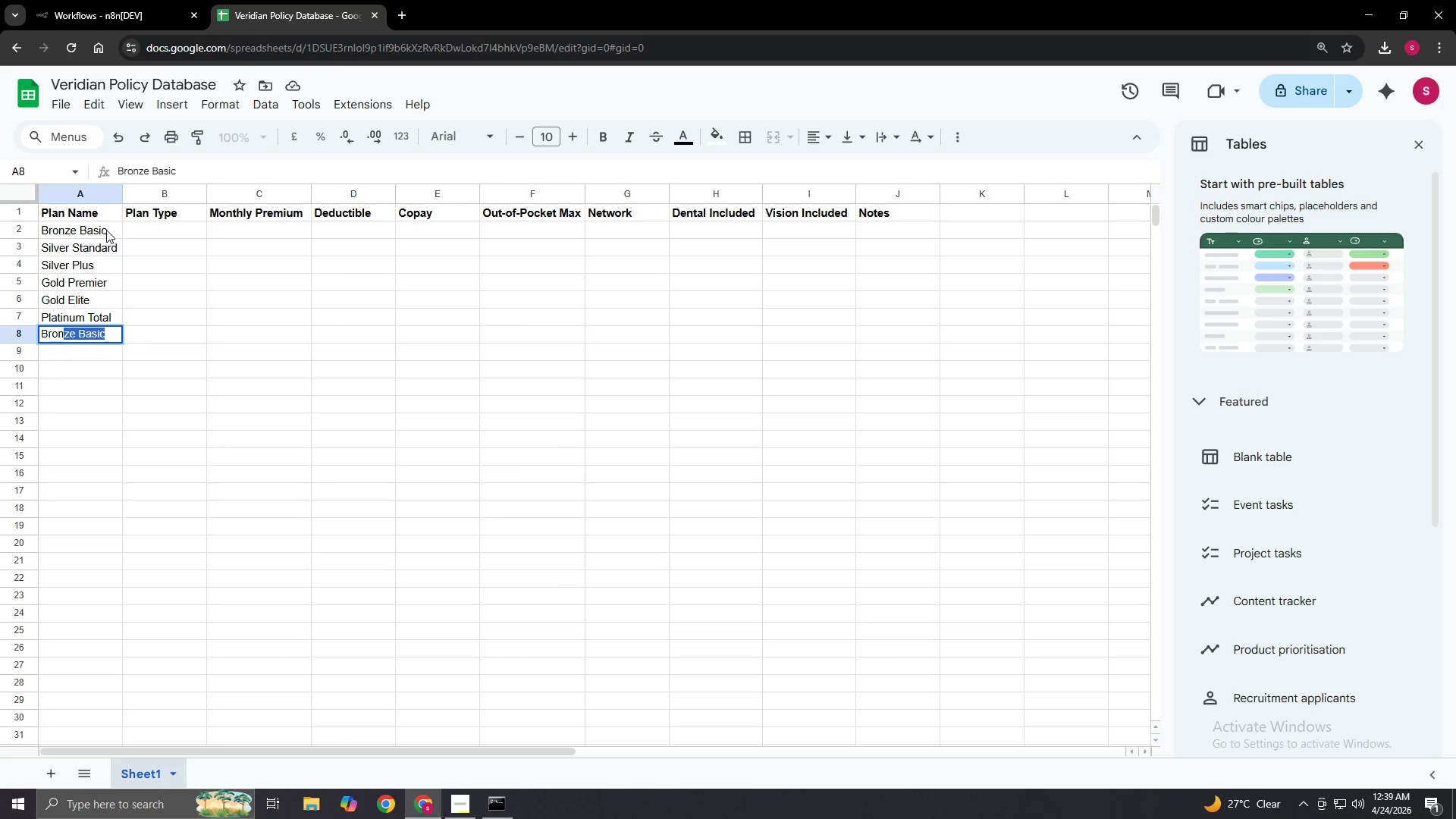 
type(ze )
 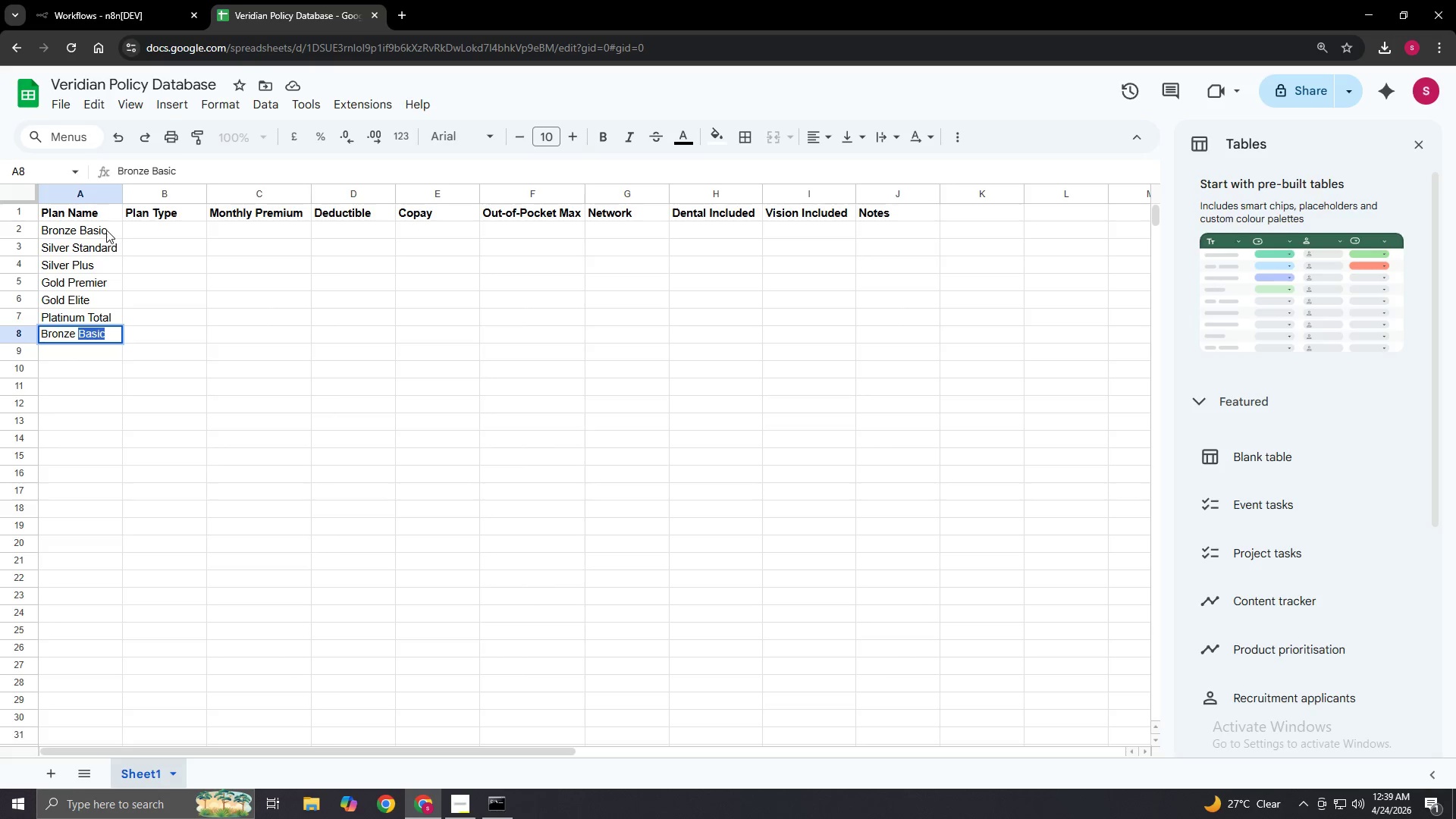 
hold_key(key=ShiftLeft, duration=1.5)
 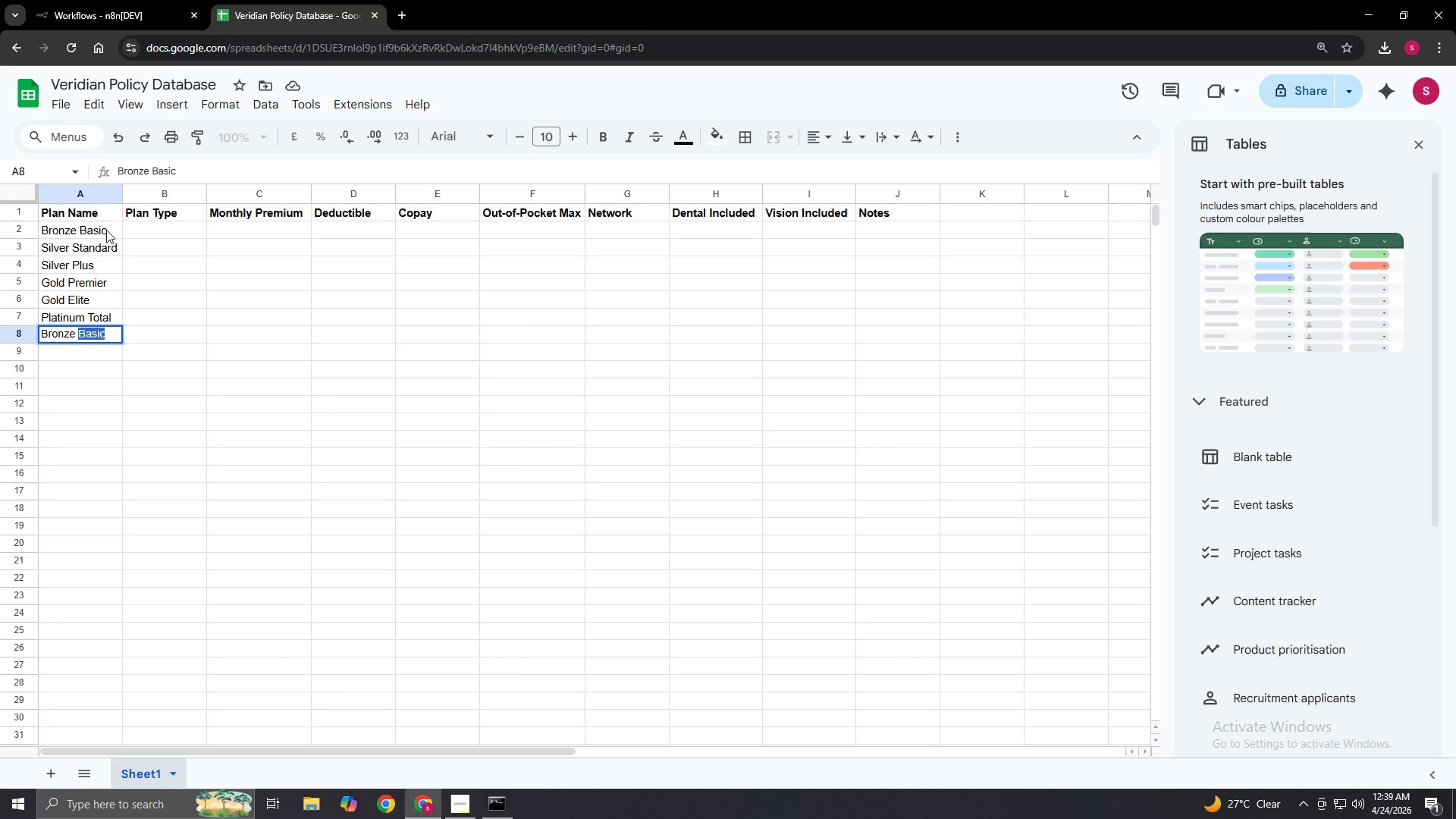 
type(Family)
 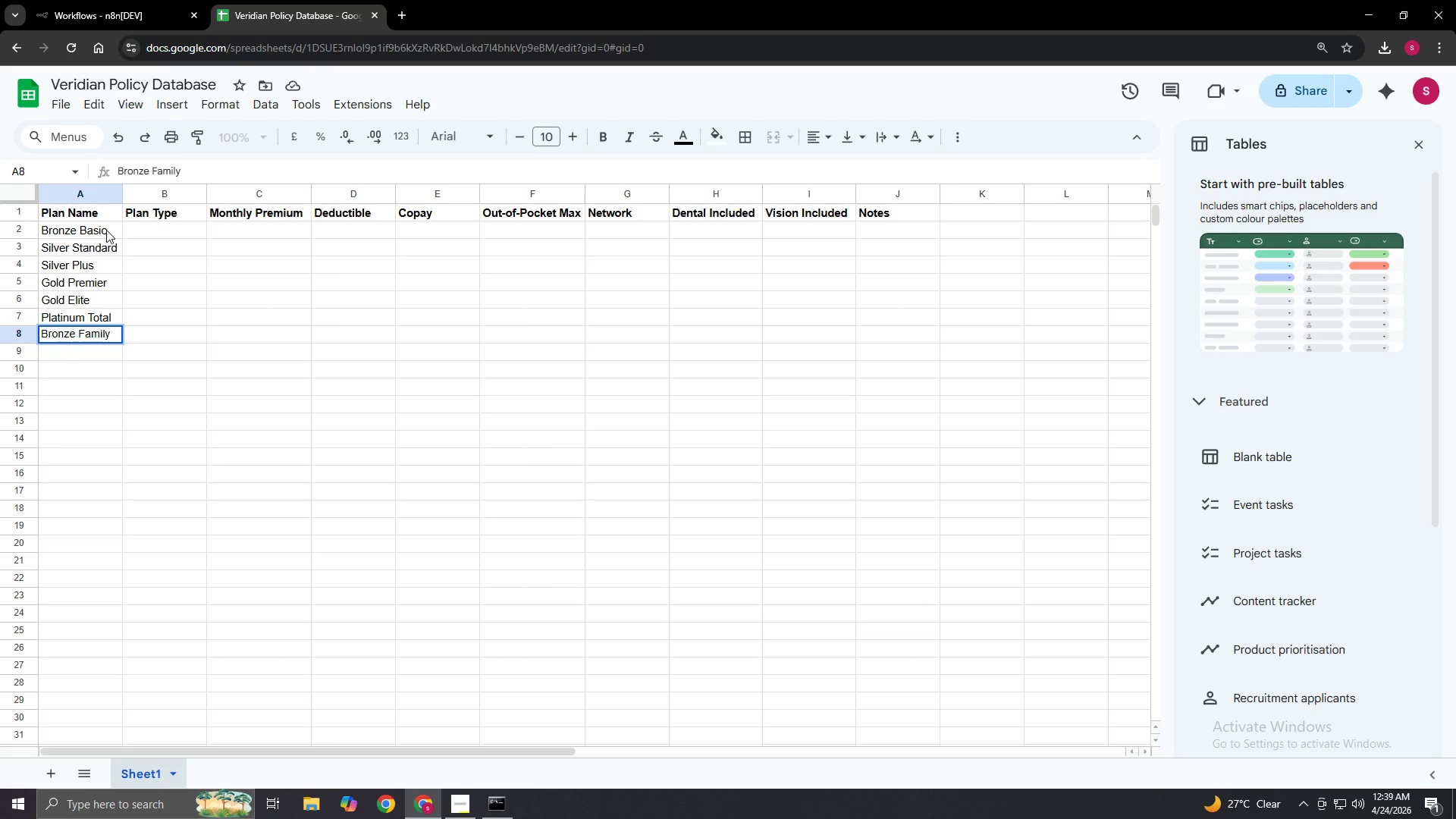 
key(Enter)
 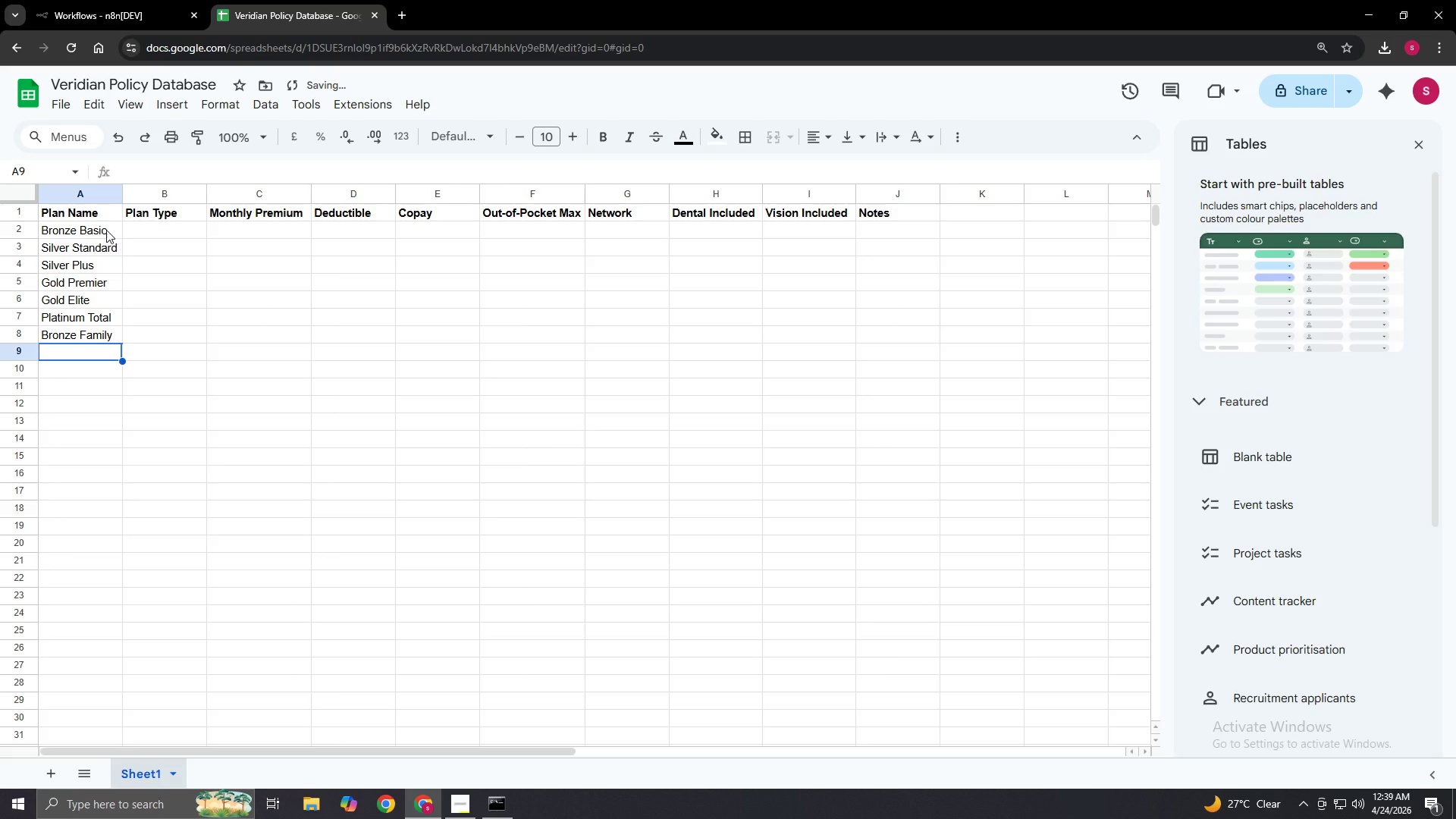 
type(Silver Family)
 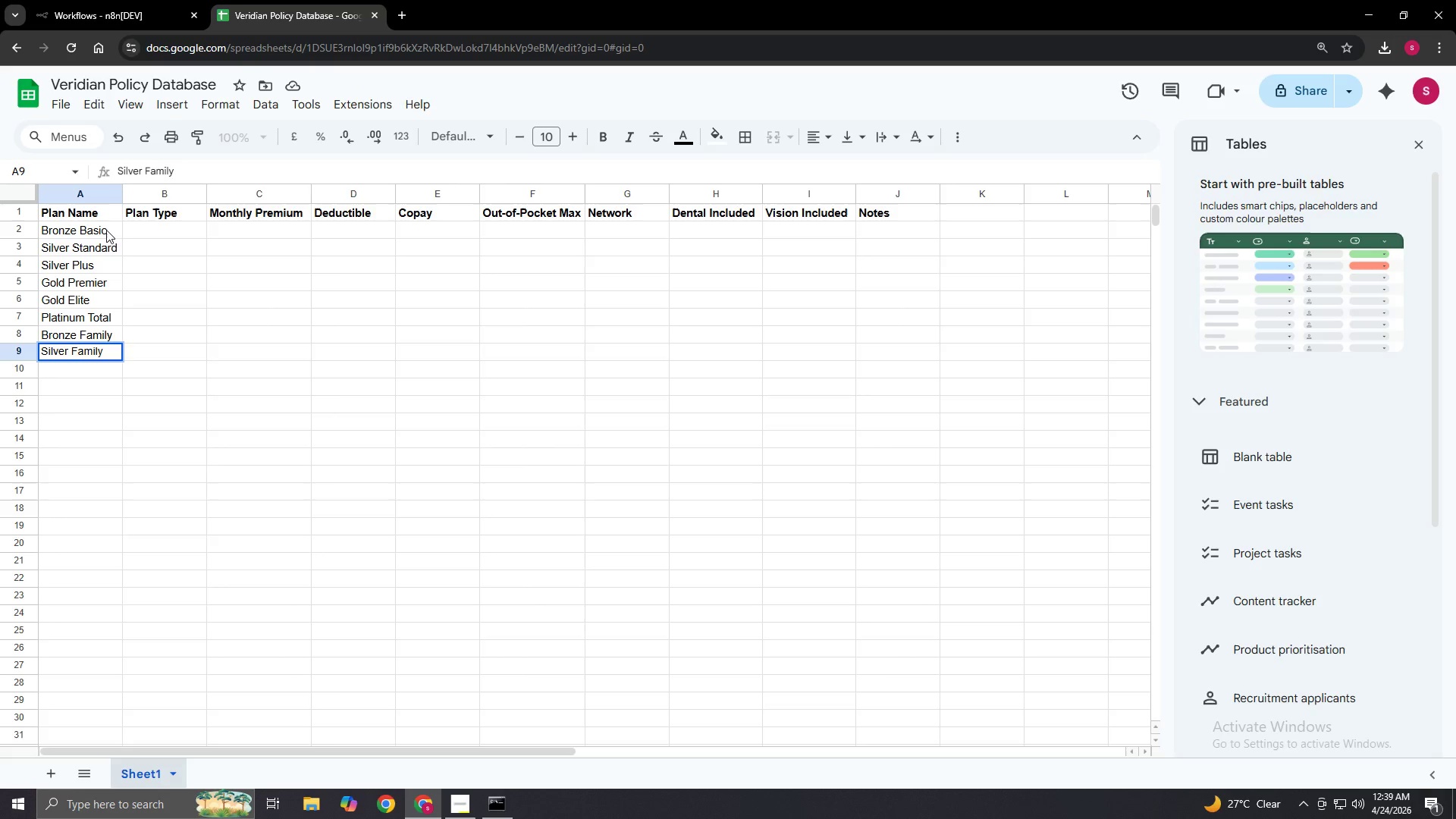 
key(Enter)
 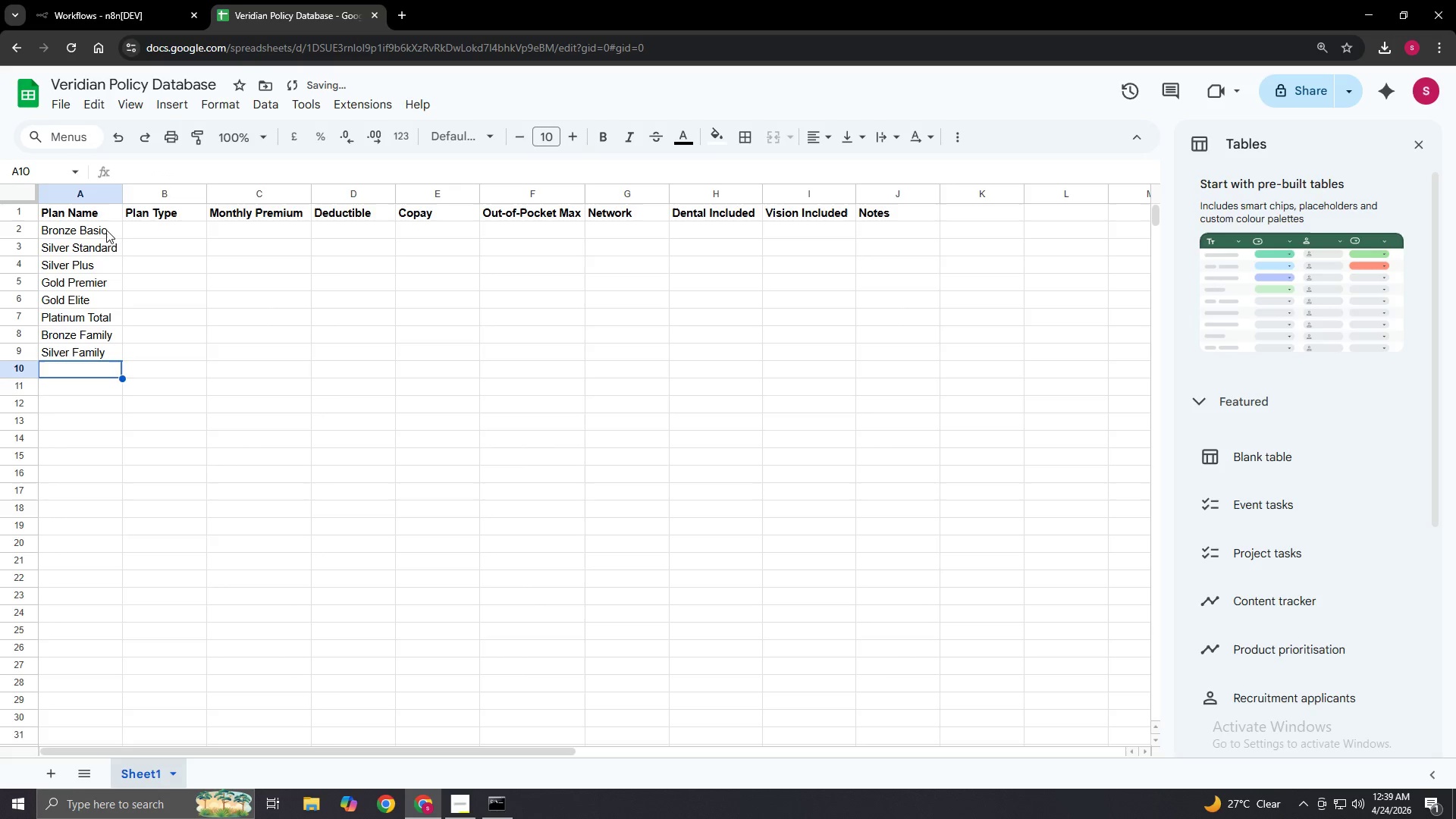 
key(Enter)
 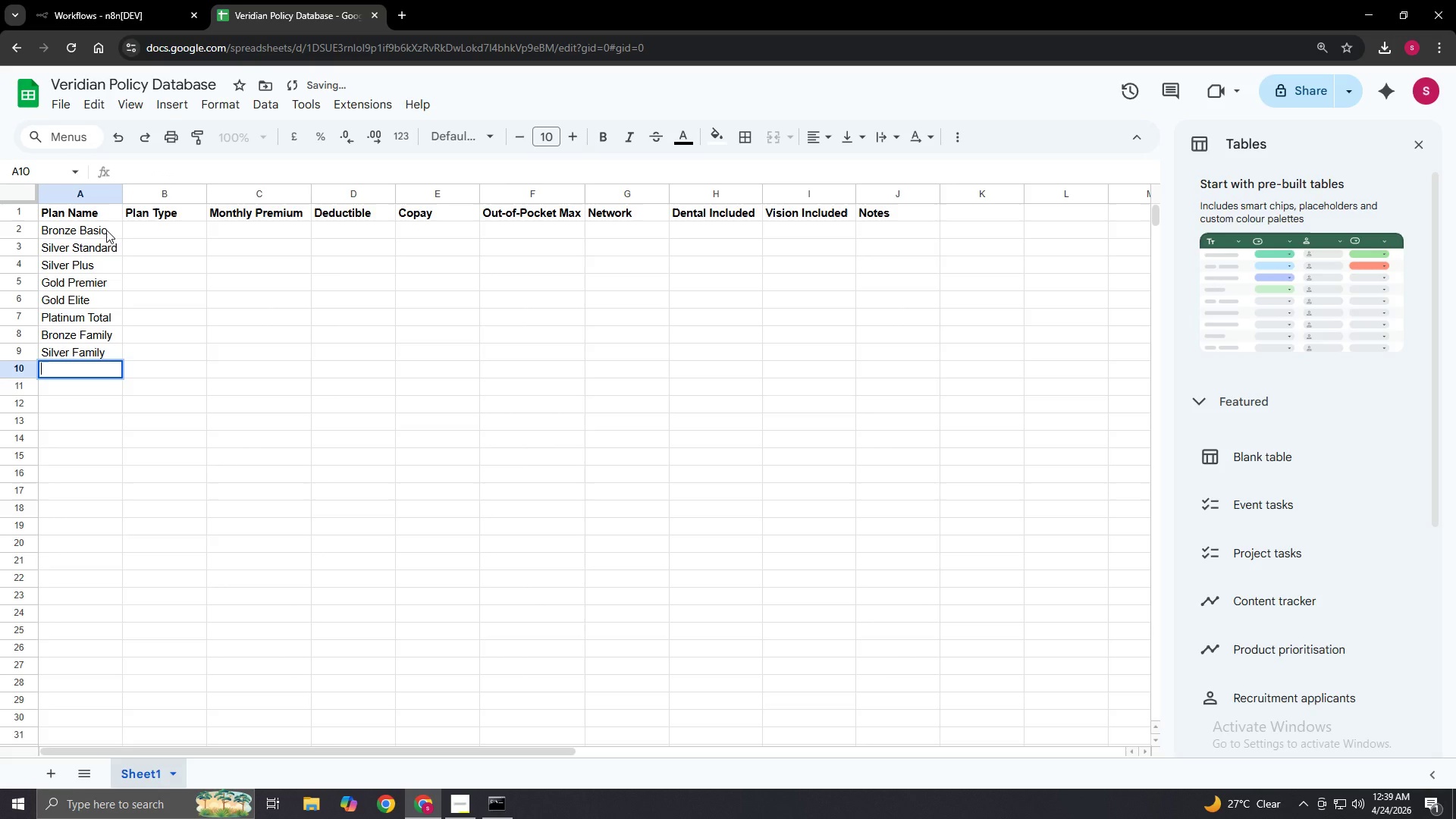 
type(Gold Family)
 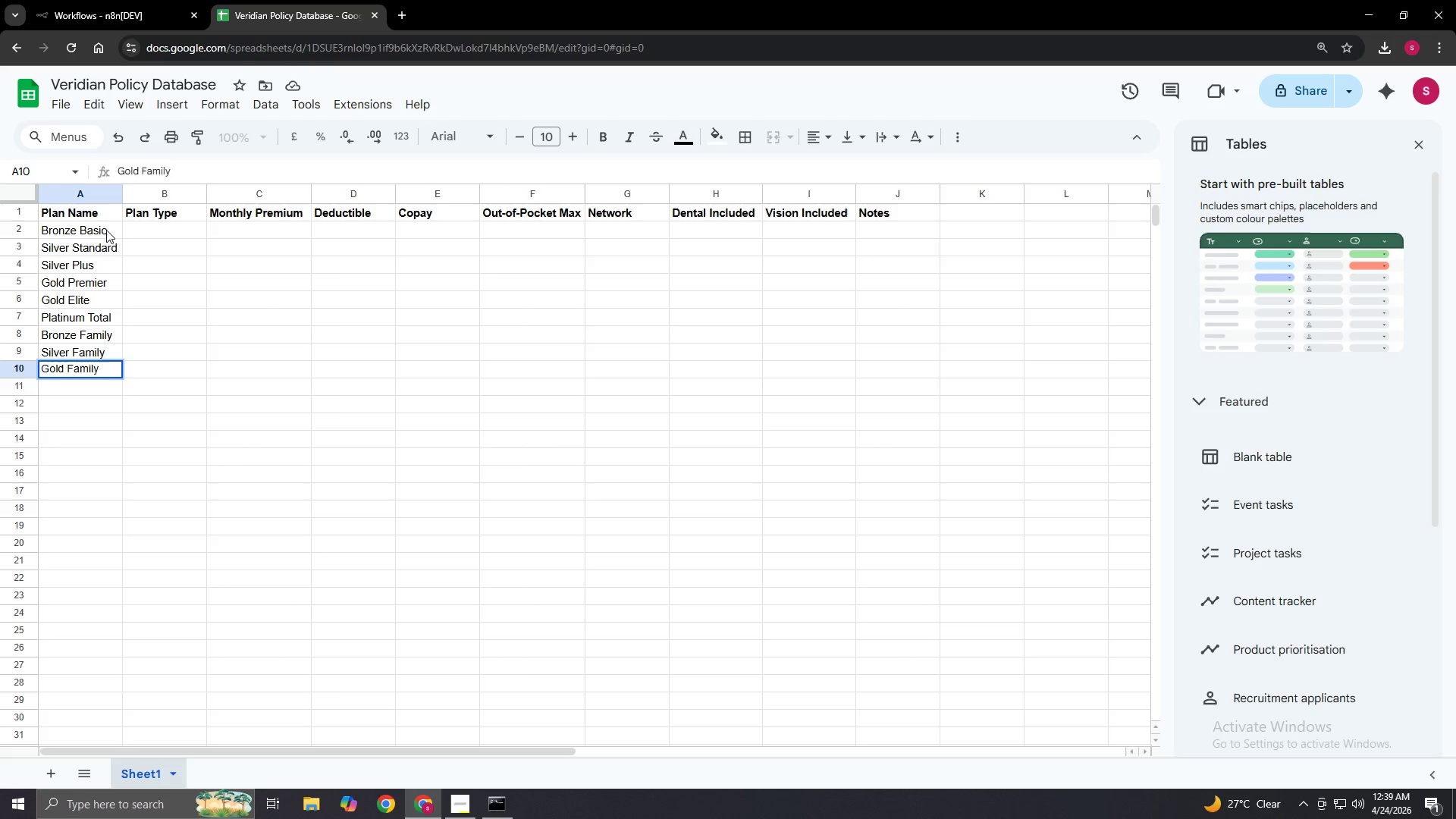 
key(Enter)
 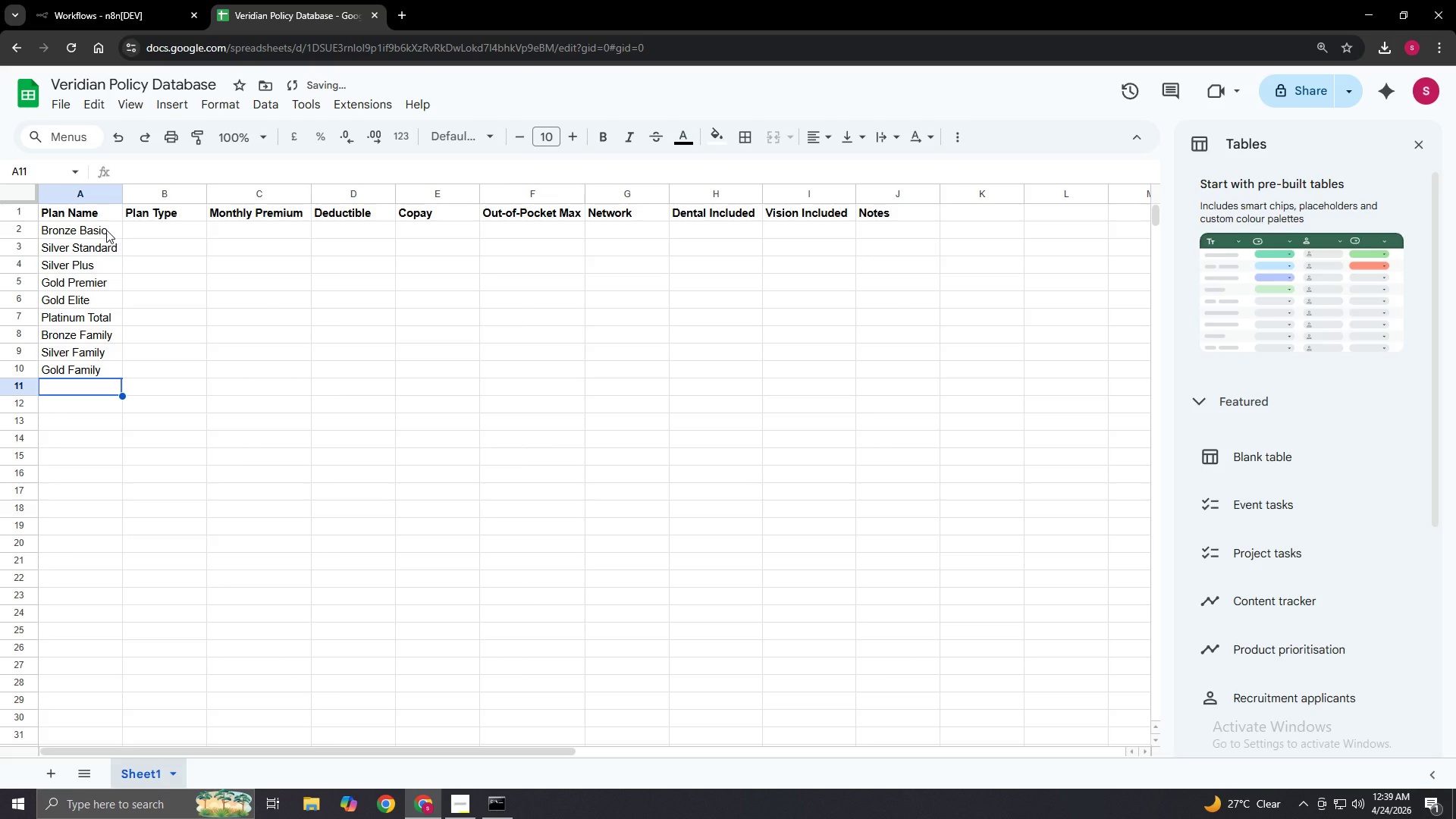 
key(Enter)
 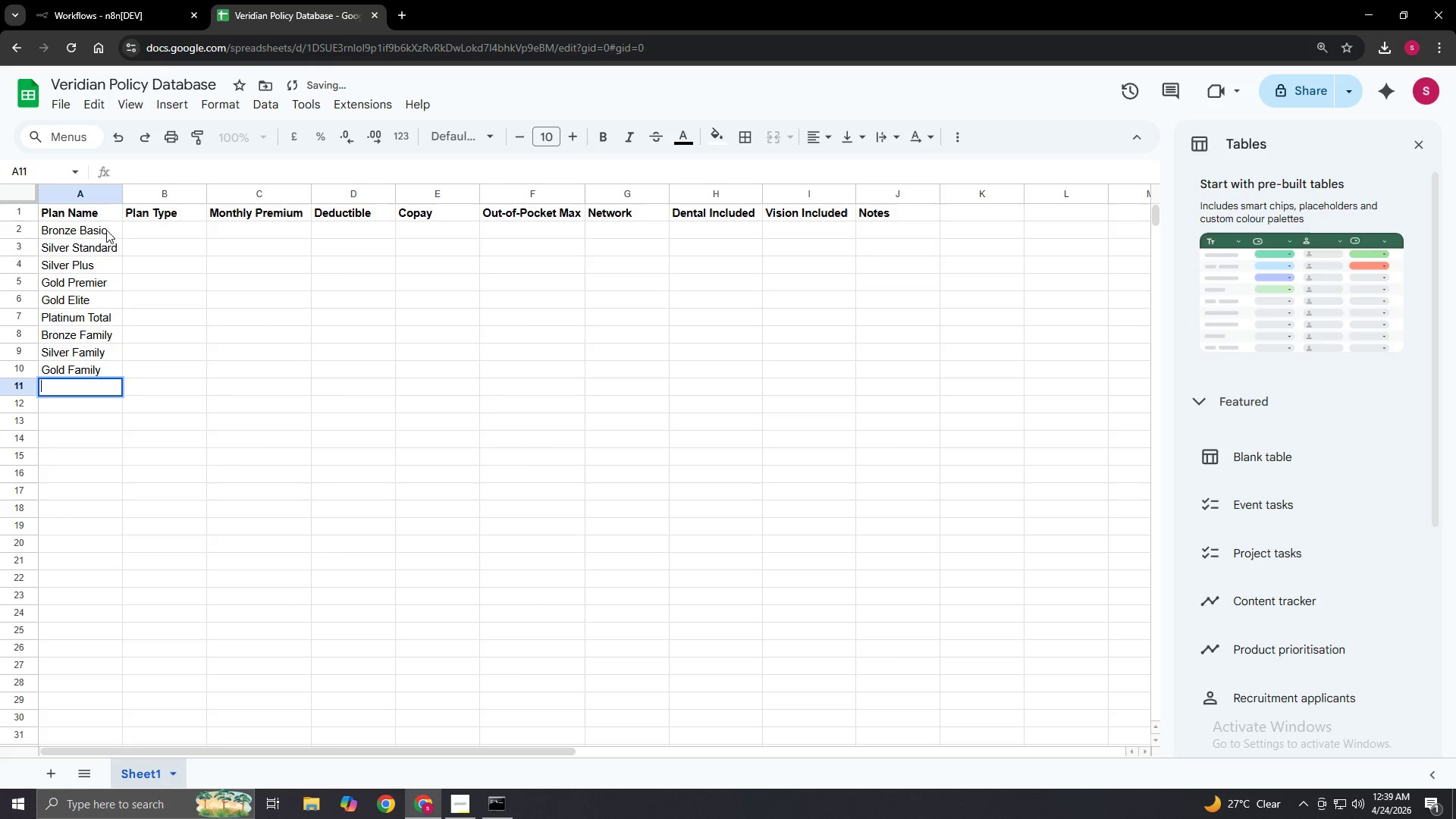 
type(Platinum Family)
 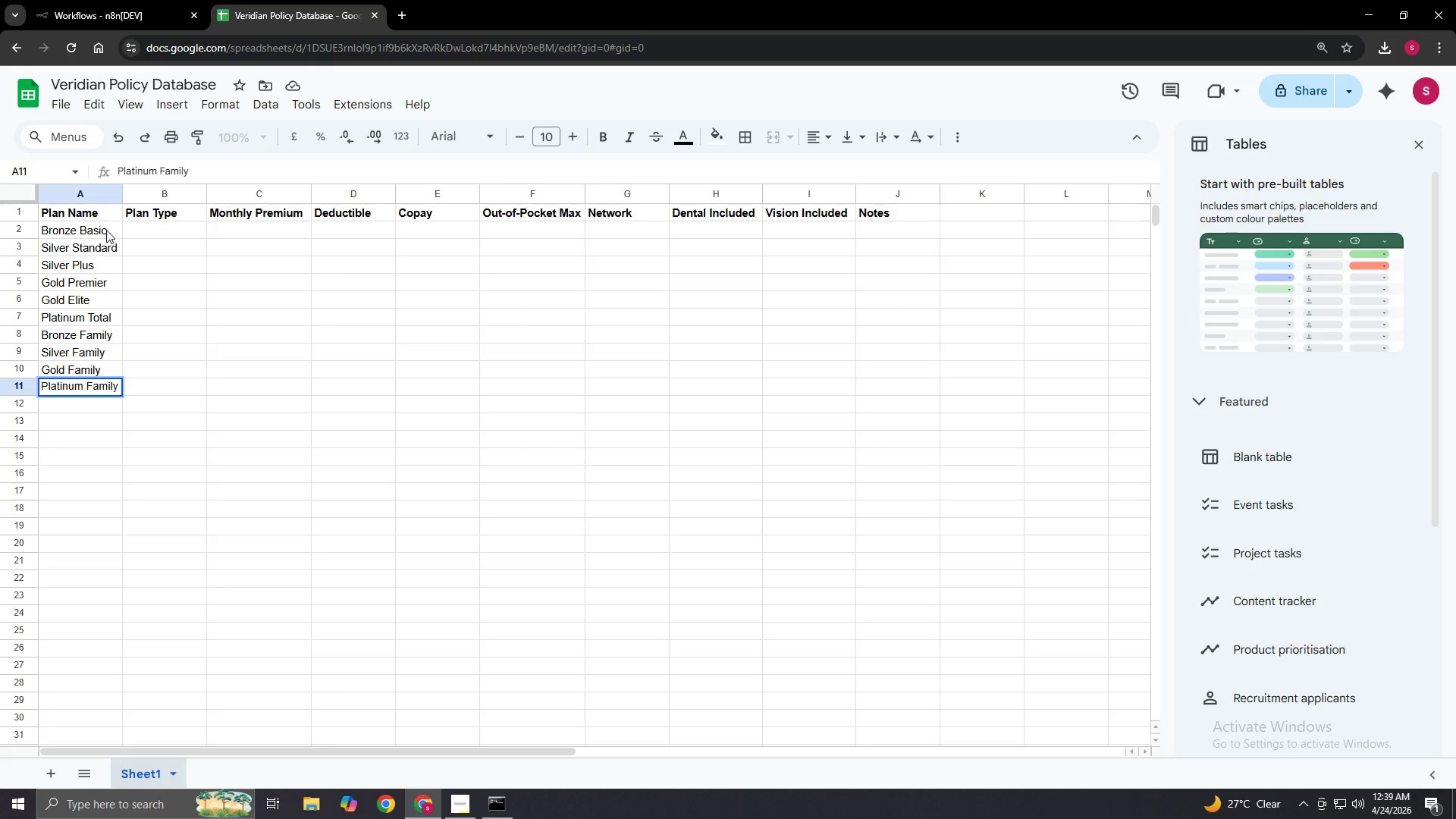 
key(Enter)
 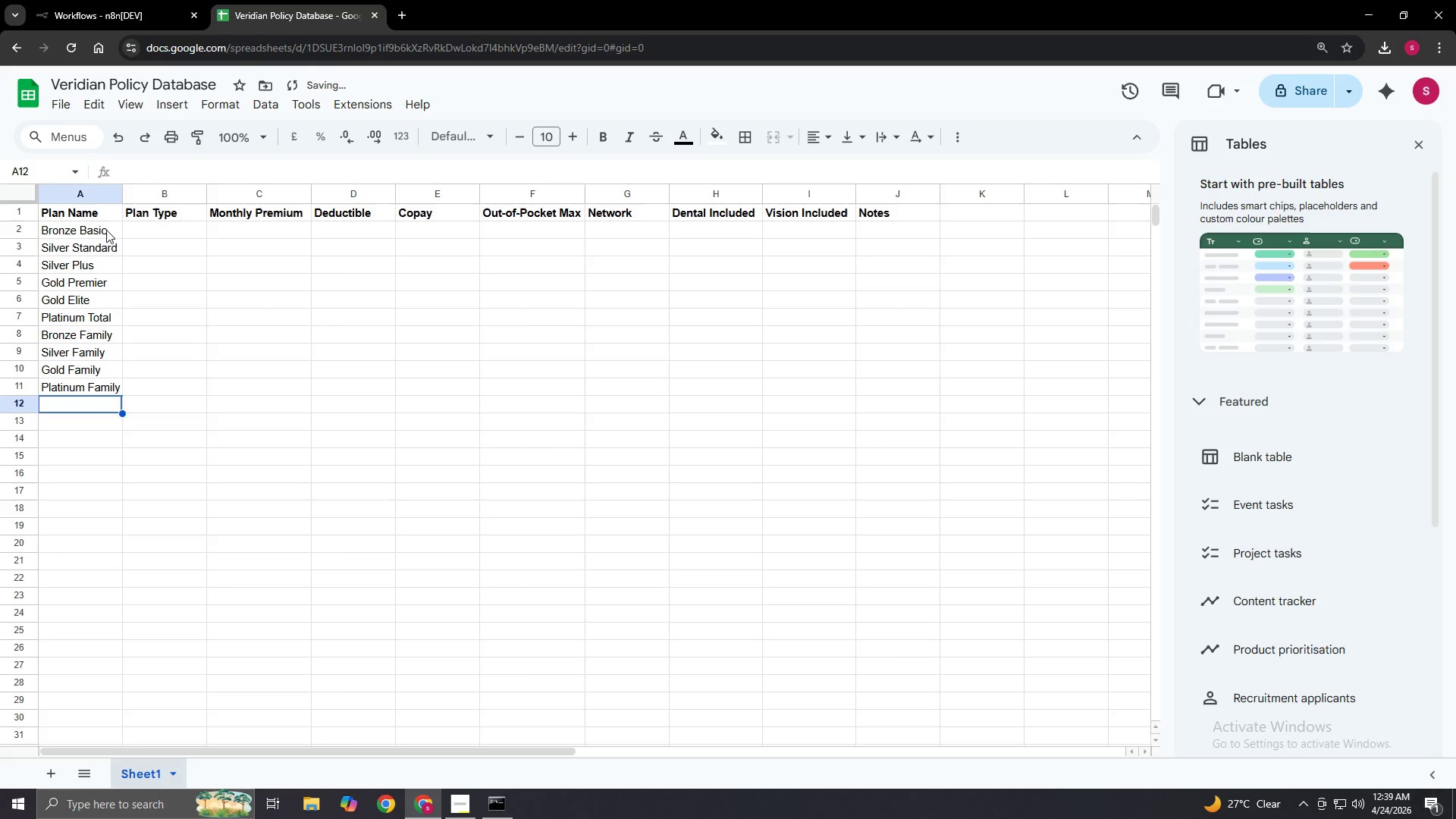 
key(ArrowRight)
 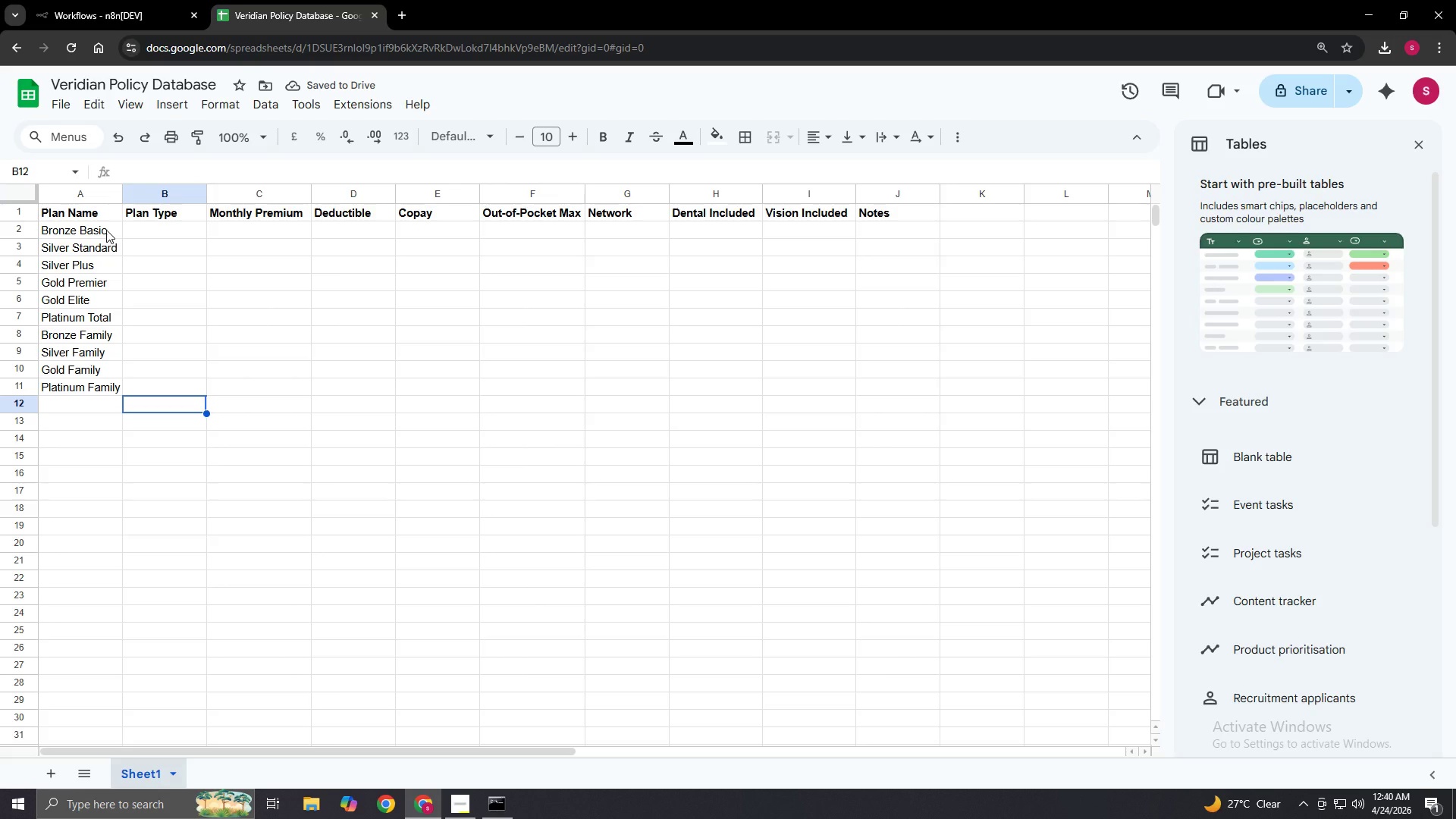 
key(ArrowUp)
 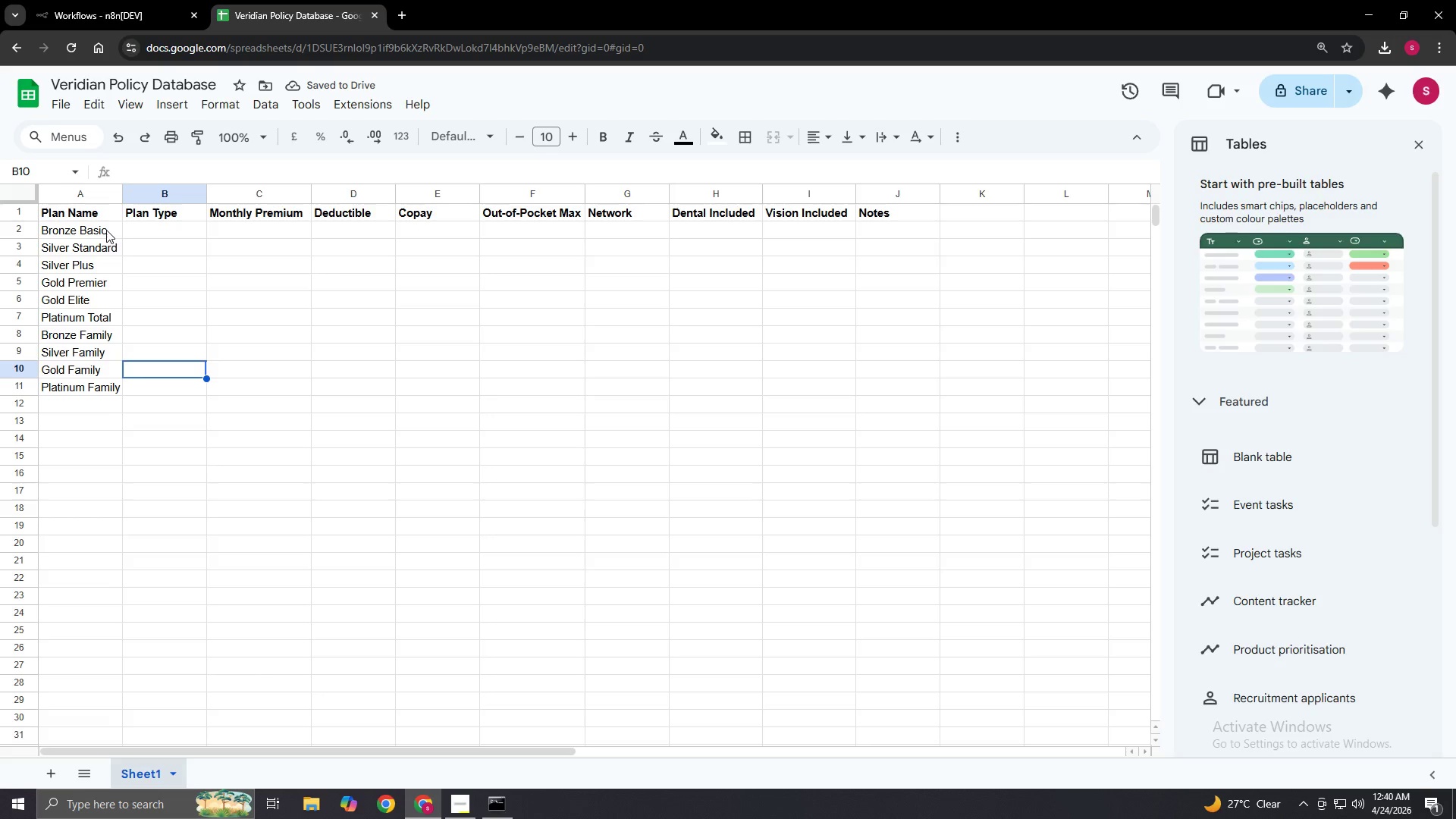 
key(ArrowUp)
 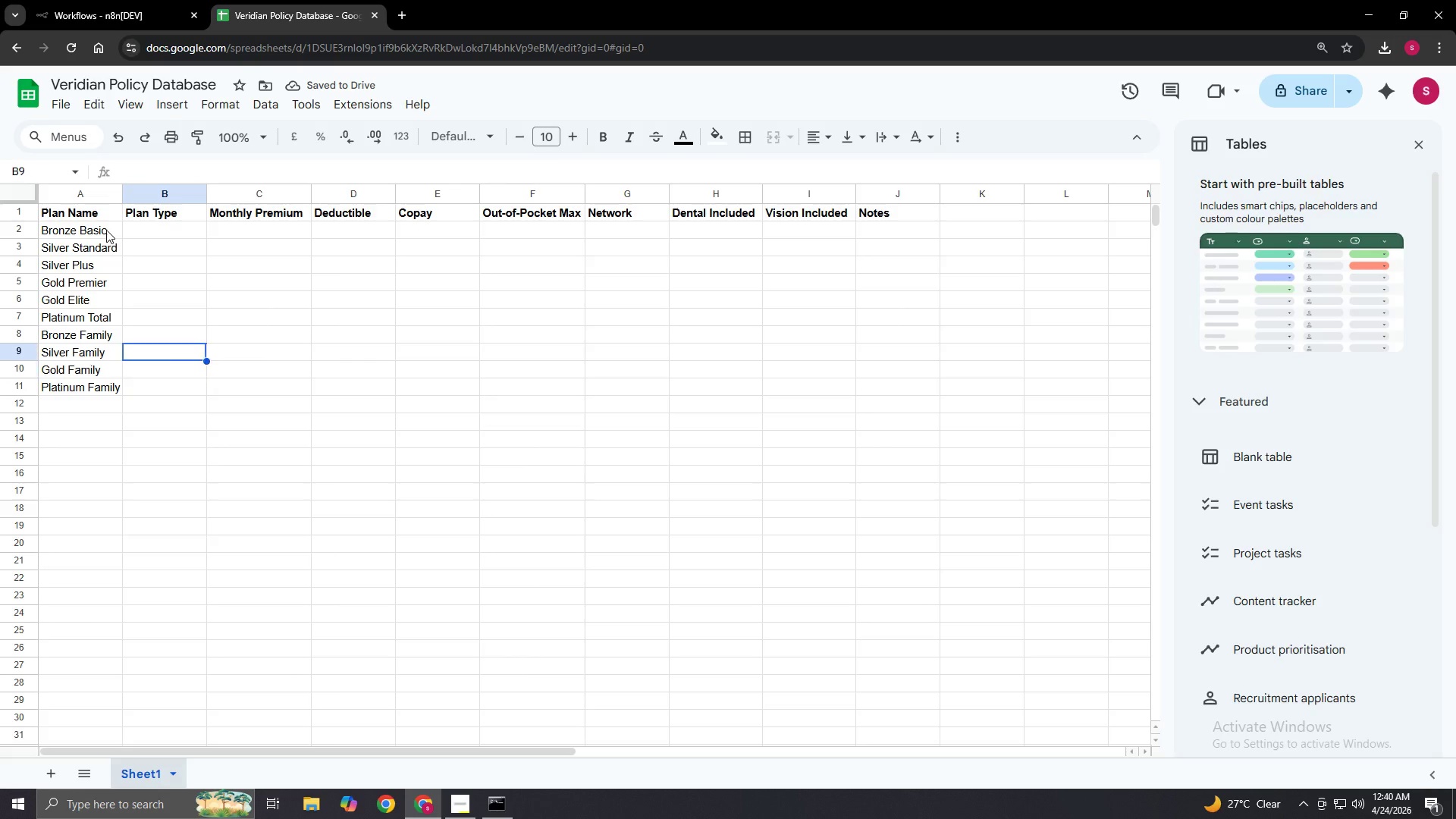 
key(ArrowUp)
 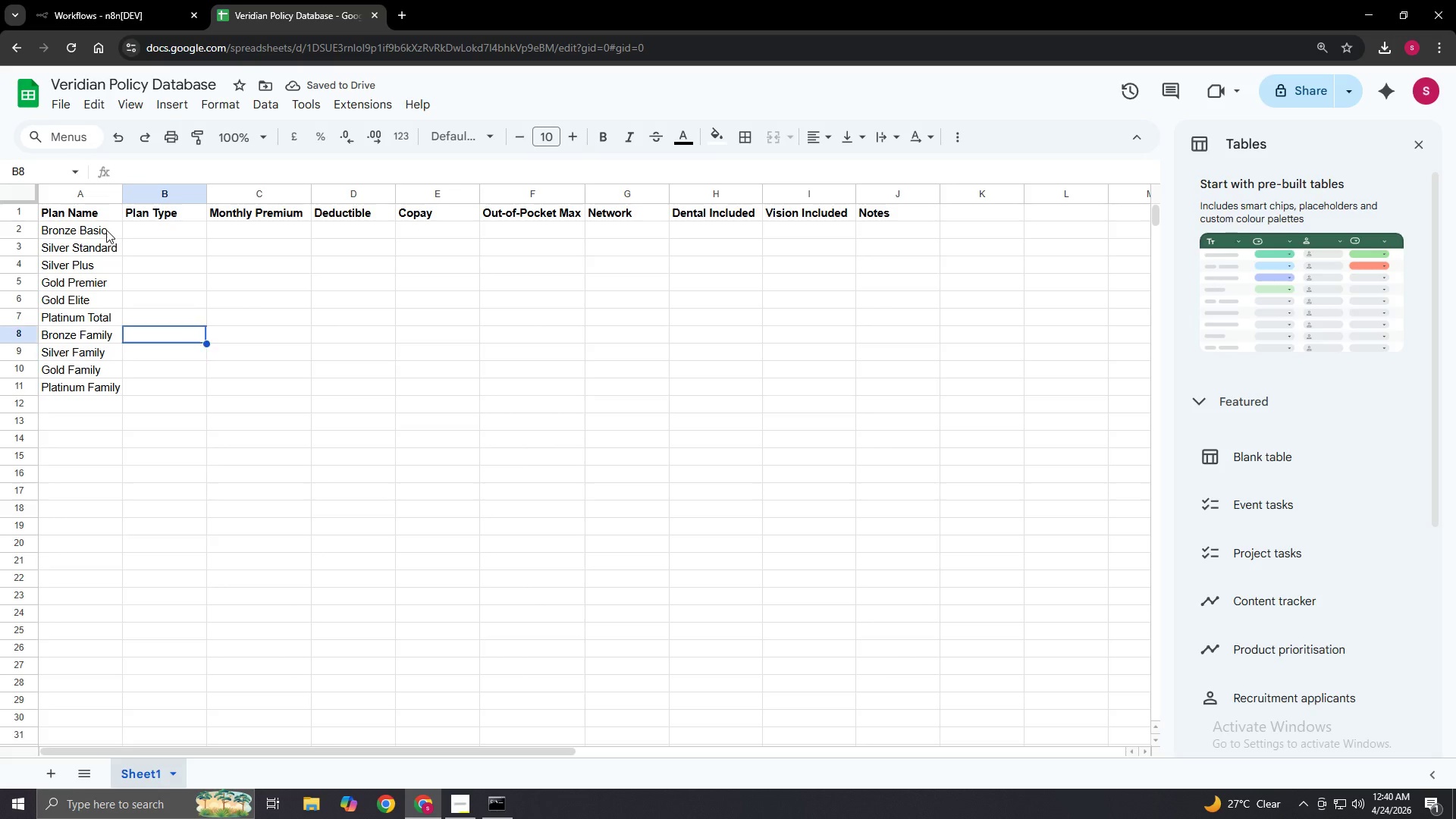 
key(ArrowUp)
 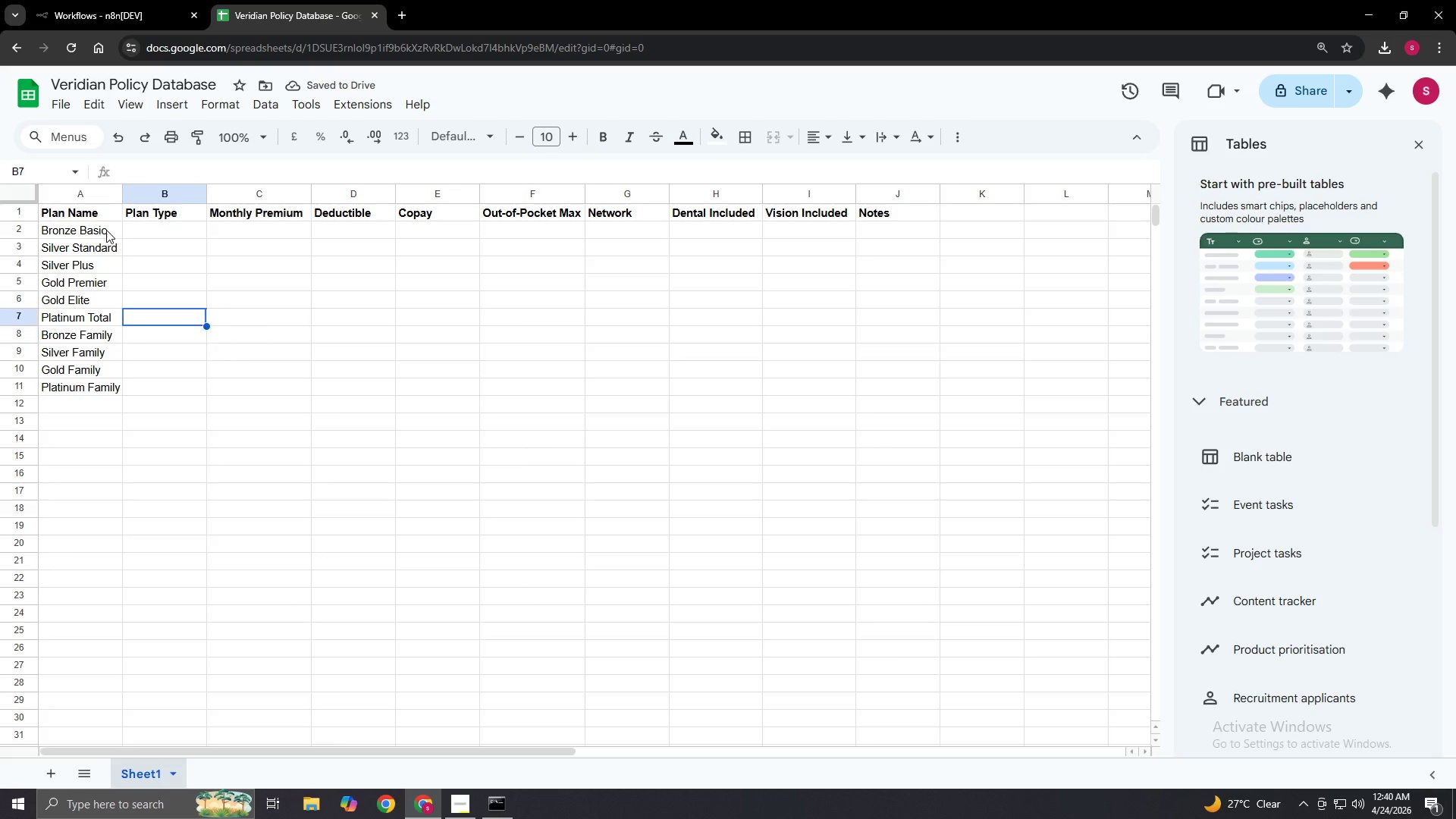 
key(ArrowUp)
 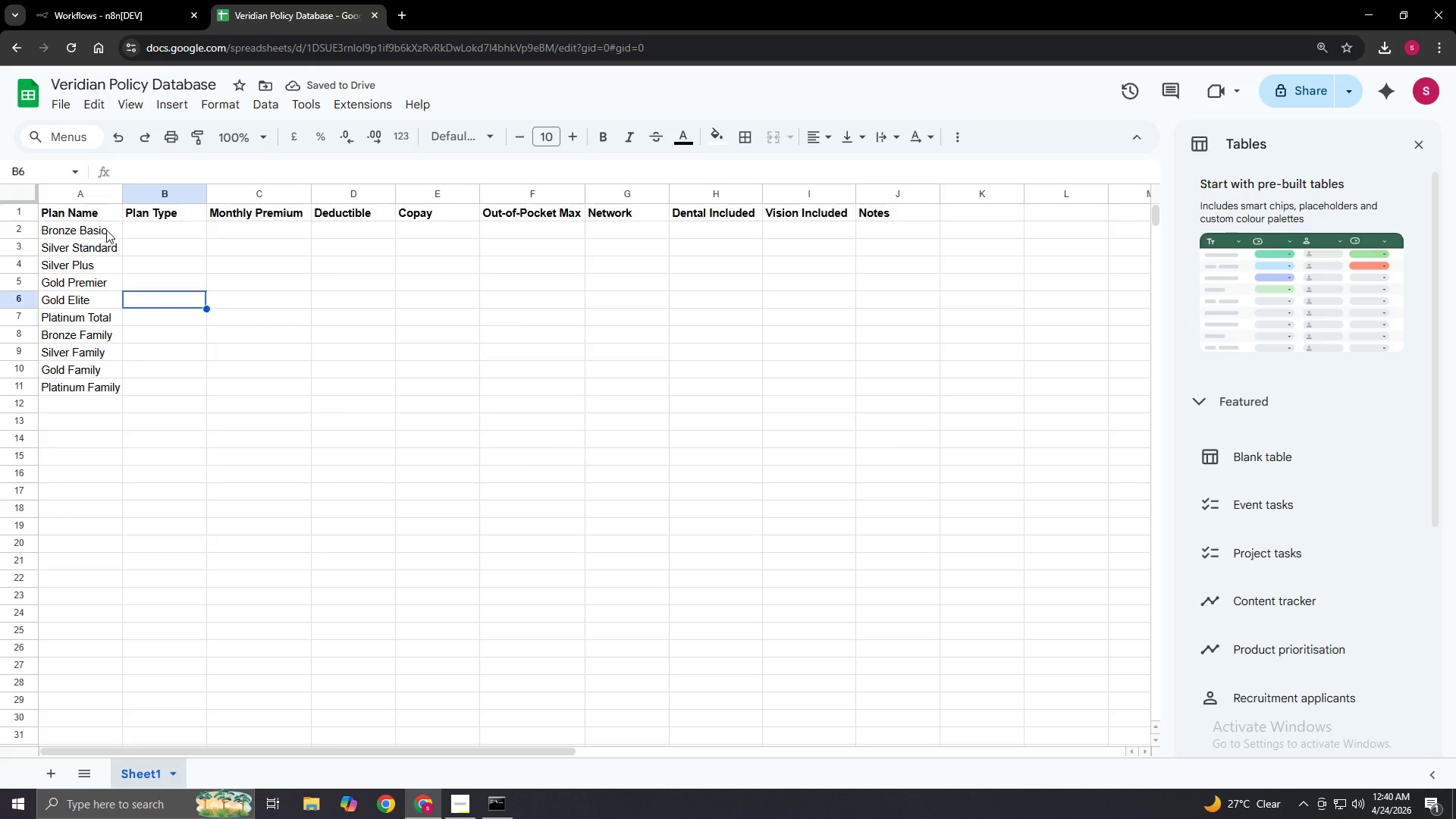 
key(ArrowUp)
 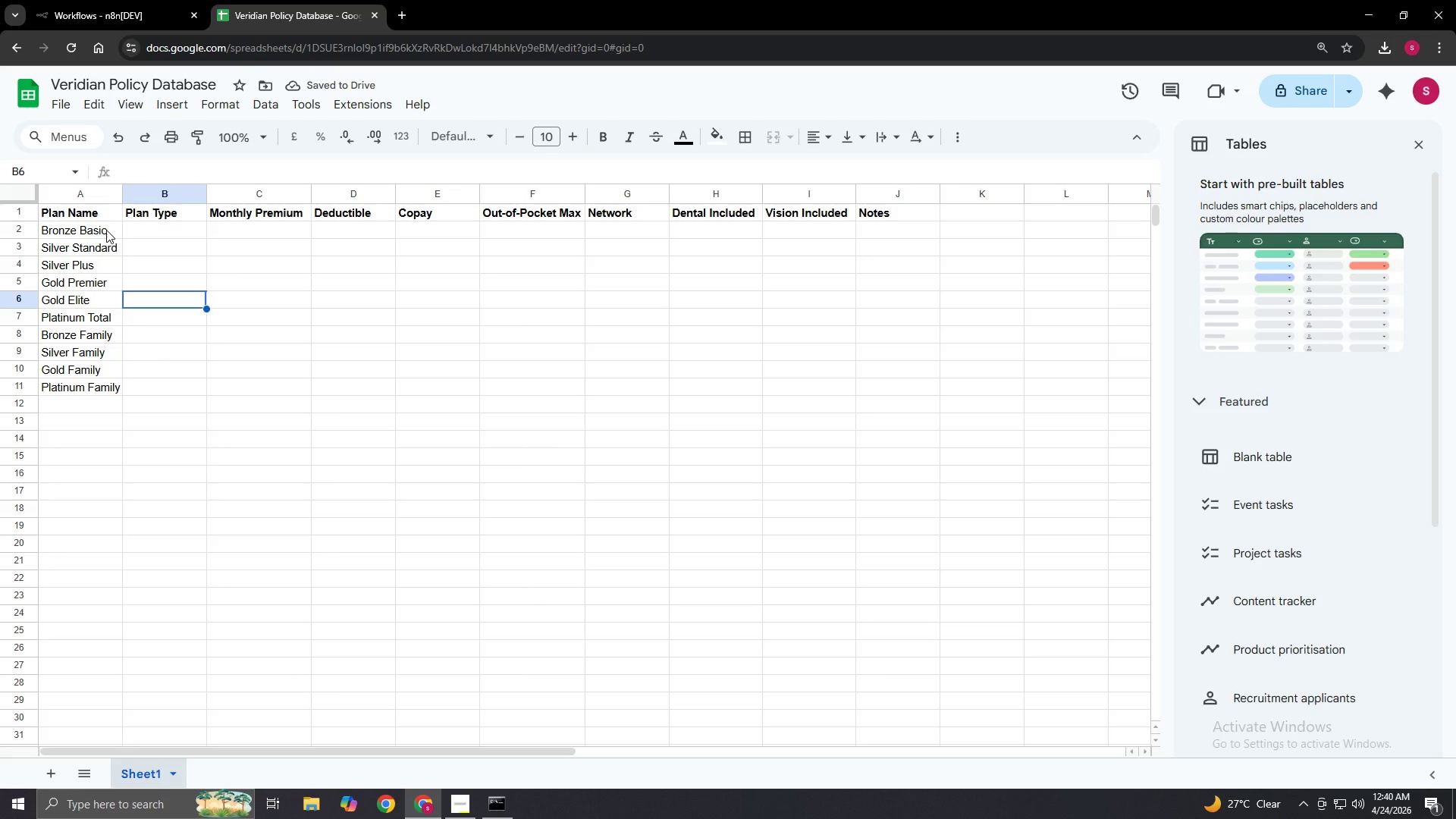 
key(ArrowUp)
 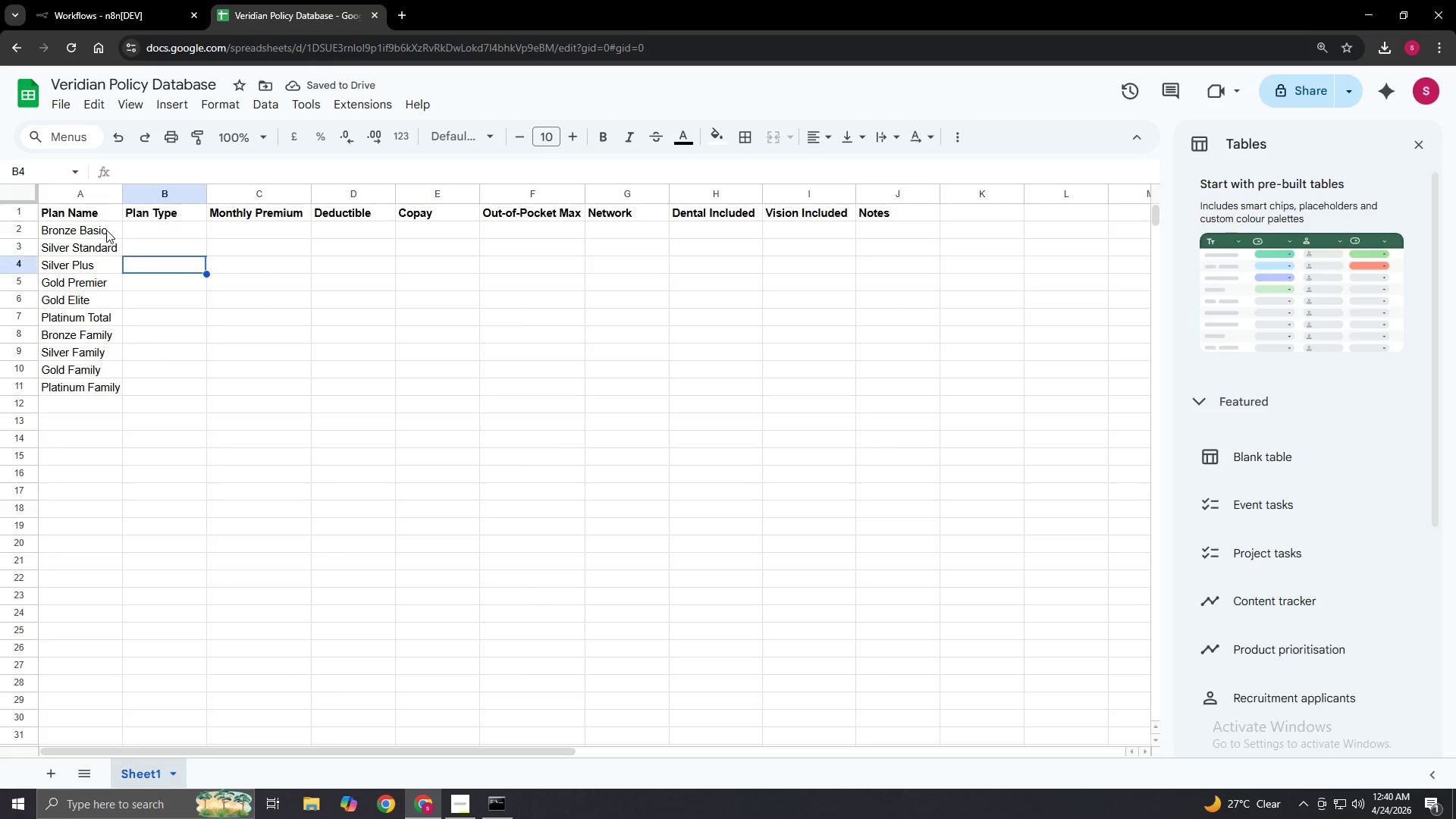 
key(ArrowUp)
 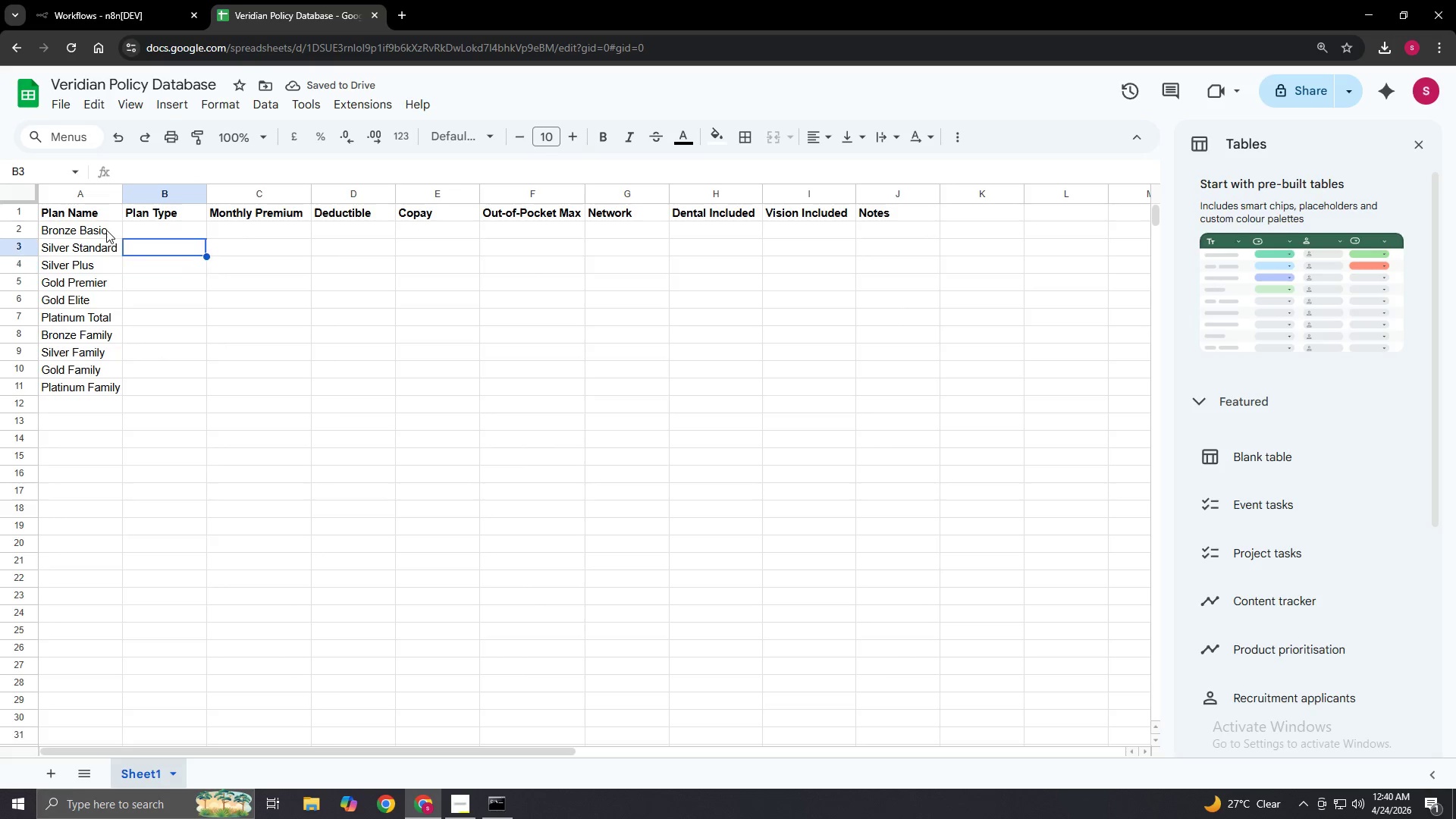 
key(ArrowUp)
 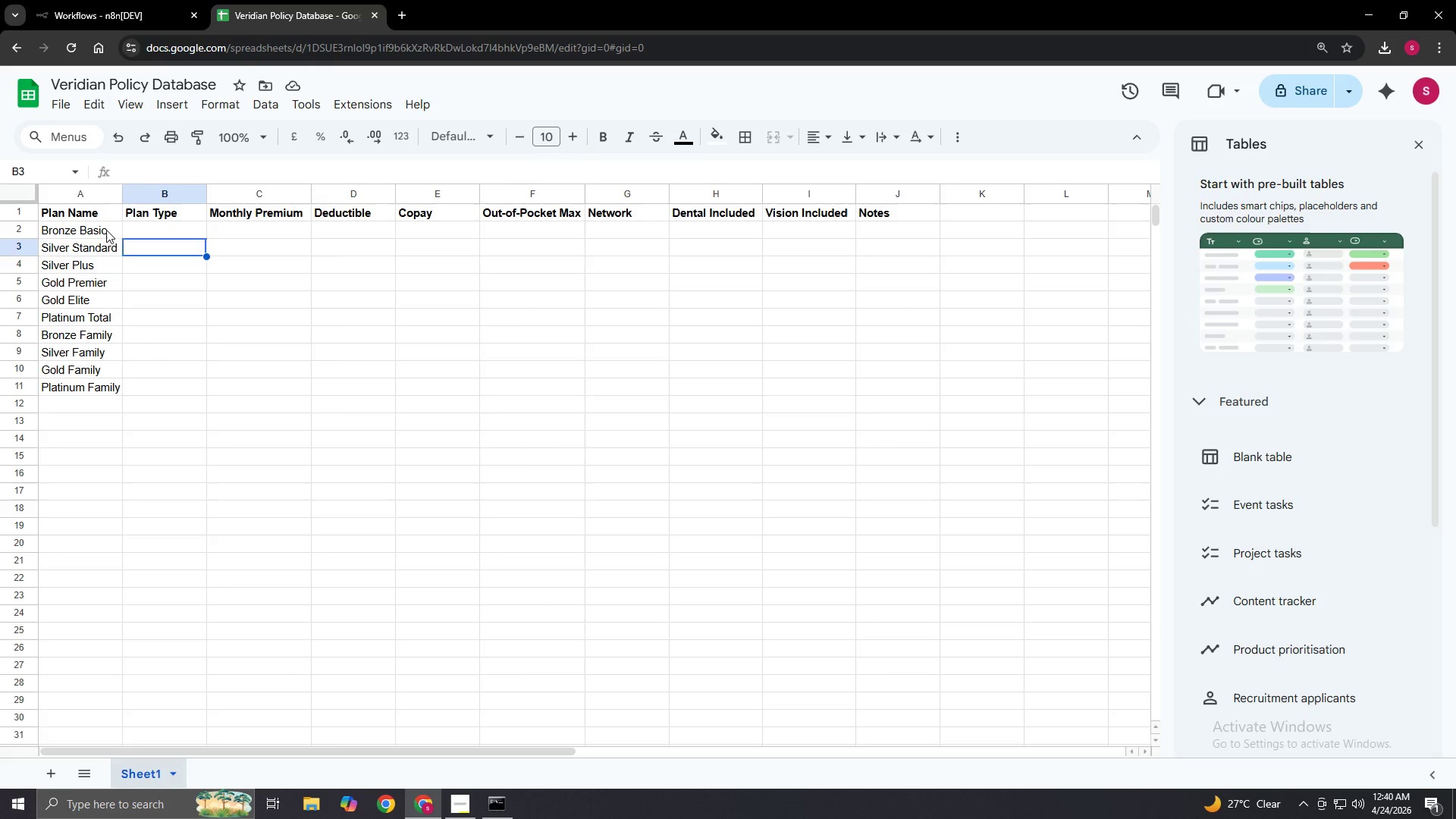 
key(ArrowUp)
 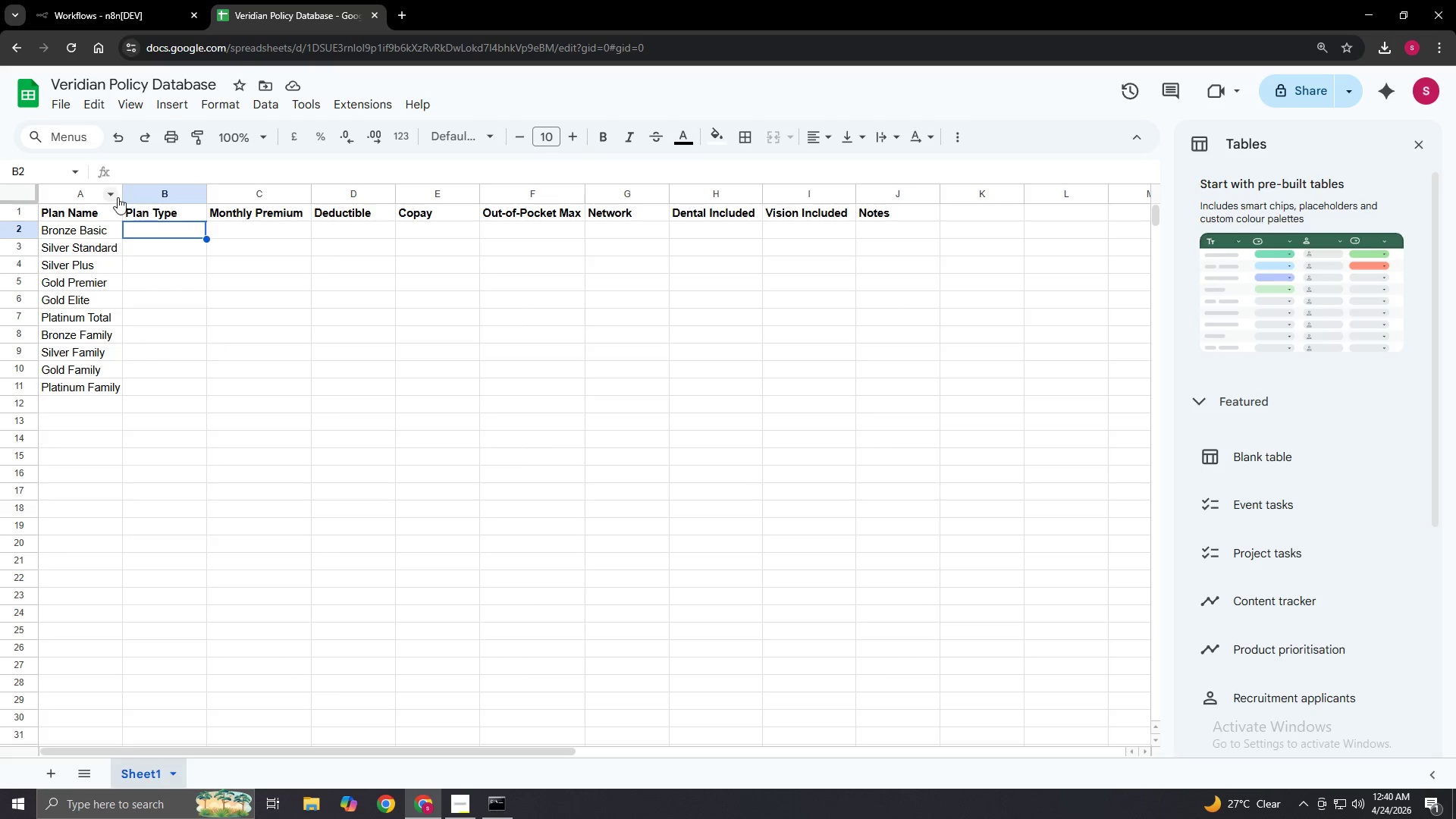 
left_click_drag(start_coordinate=[122, 194], to_coordinate=[129, 193])
 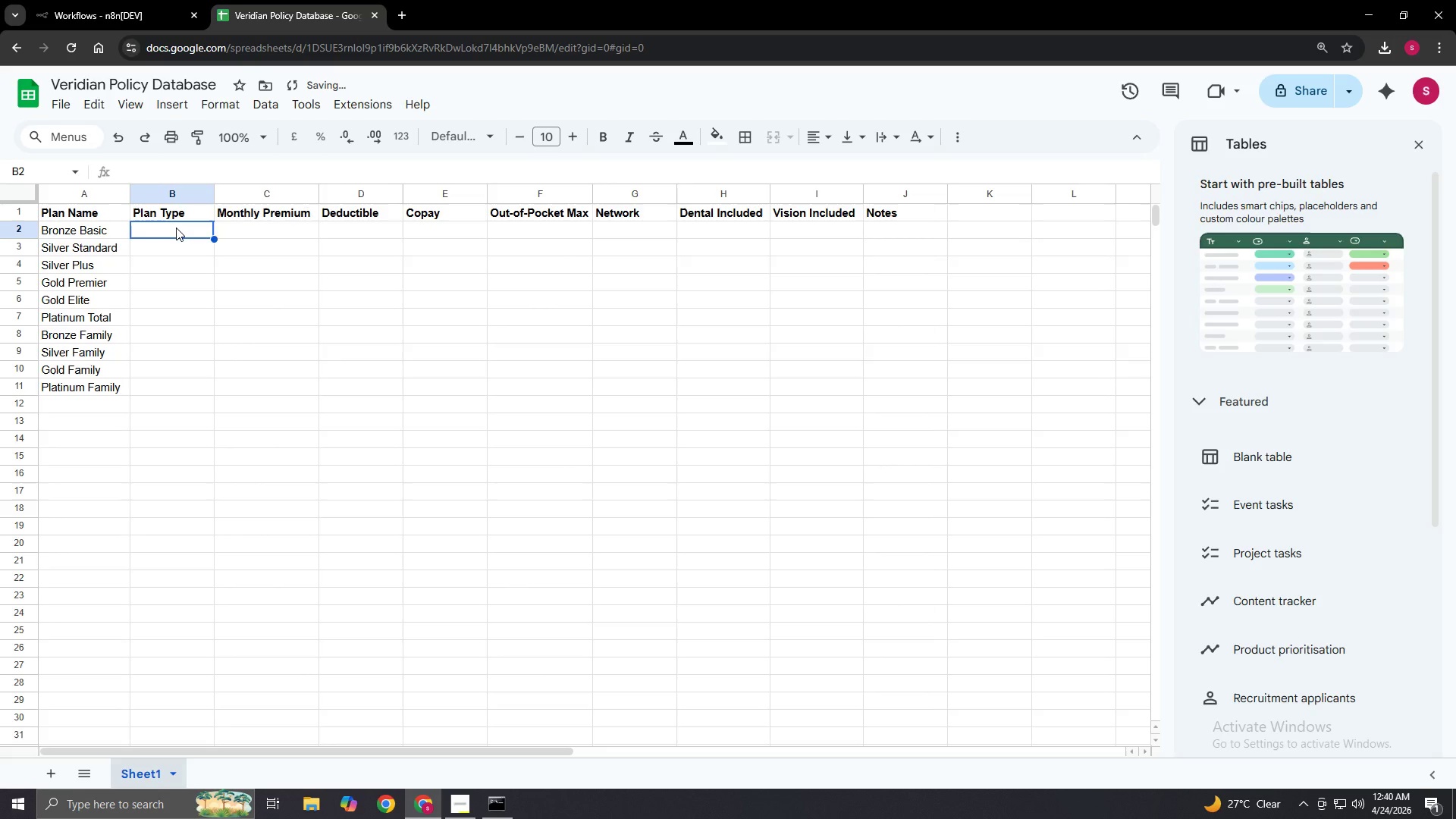 
double_click([176, 228])
 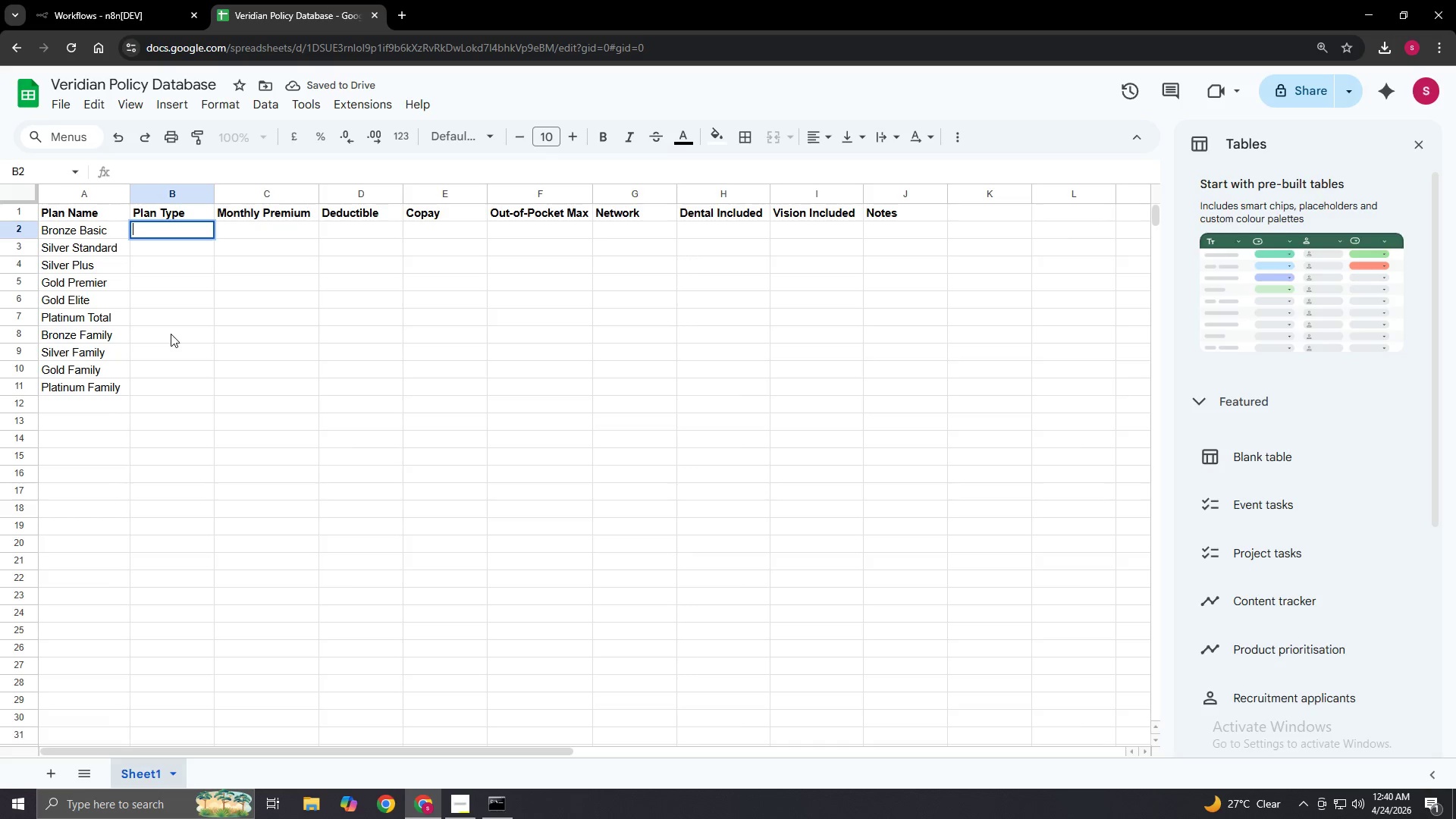 
type(Individual)
 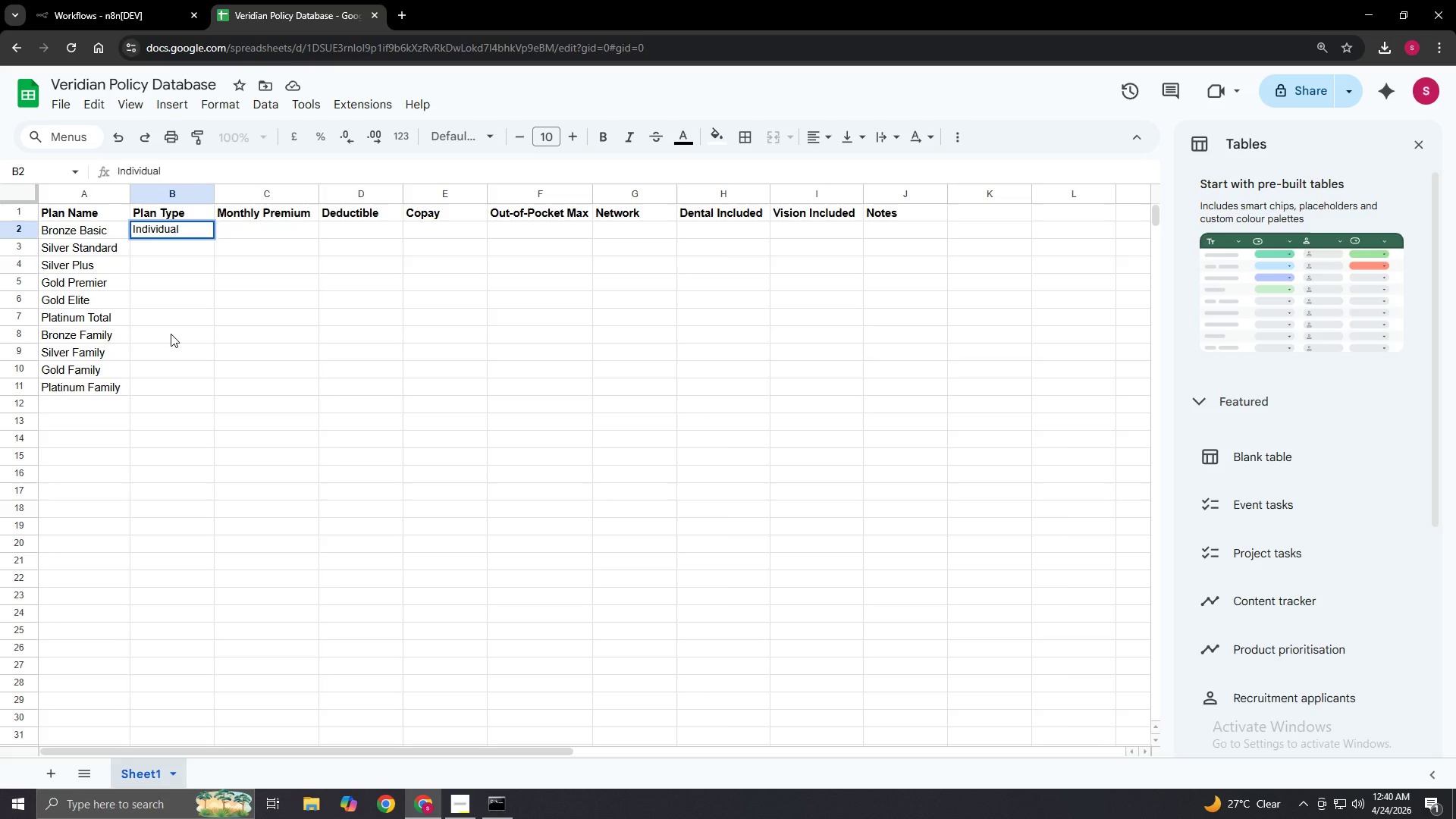 
key(Enter)
 